 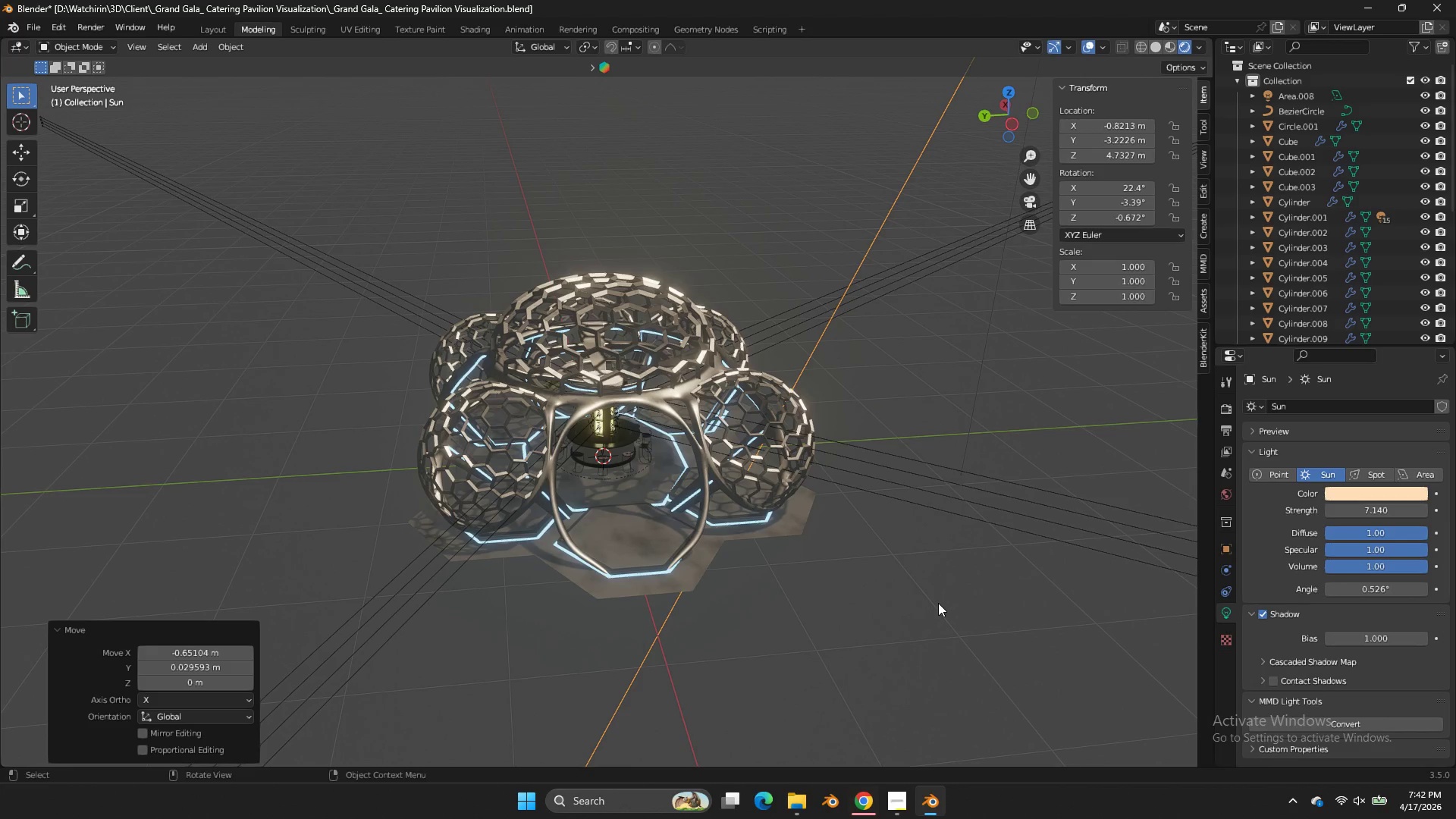 
left_click([874, 802])
 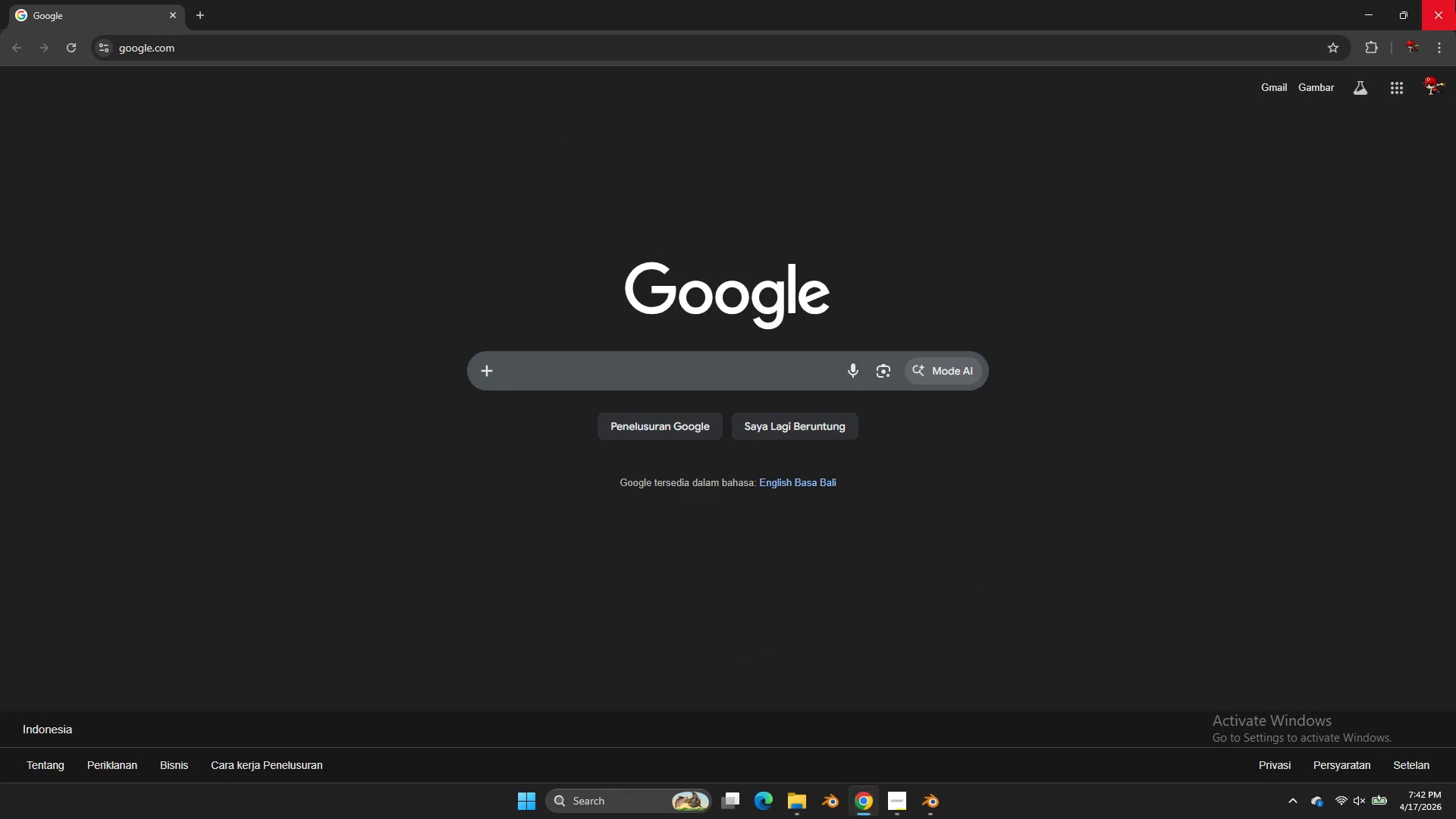 
left_click([1455, 2])
 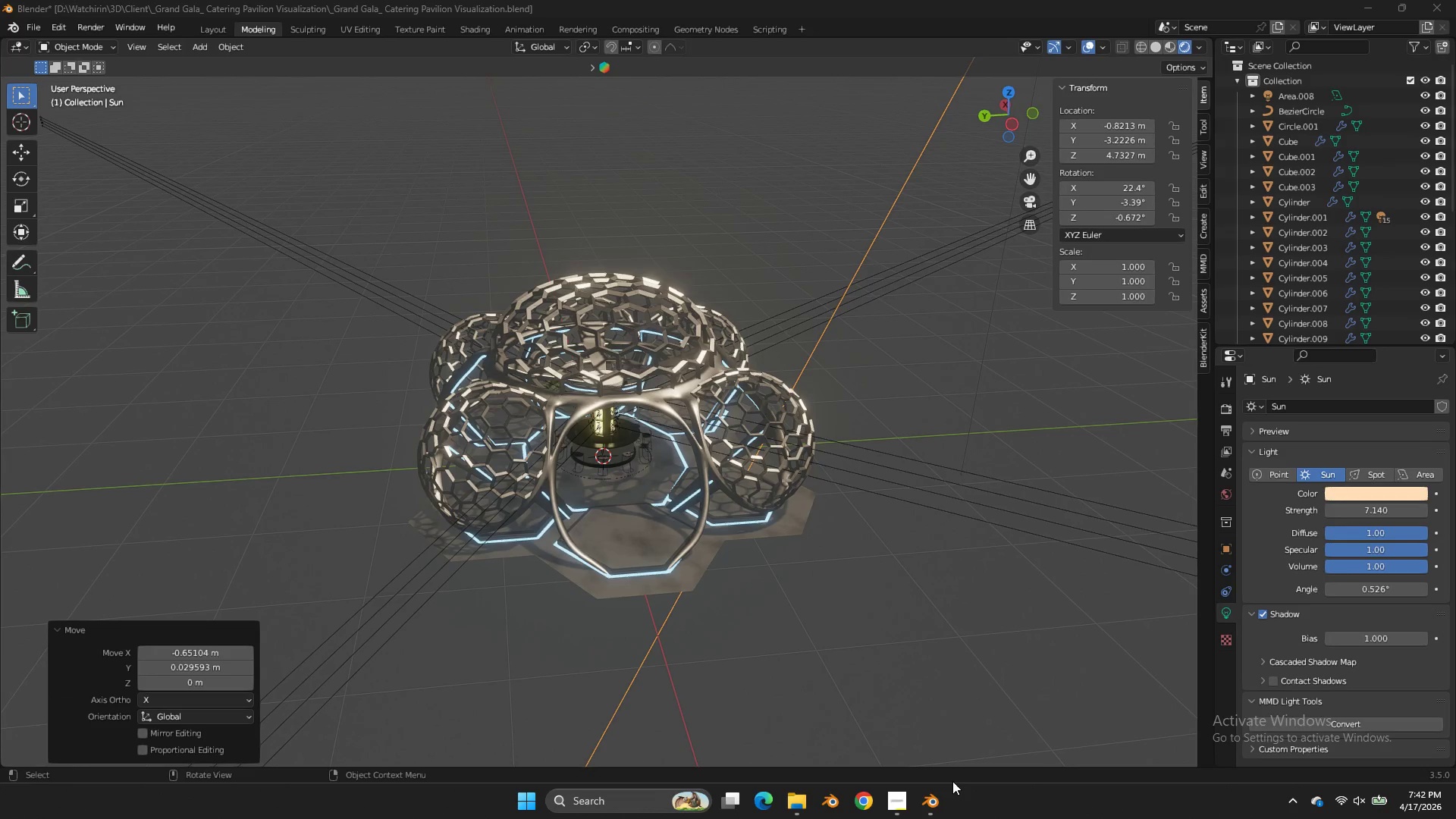 
key(Z)
 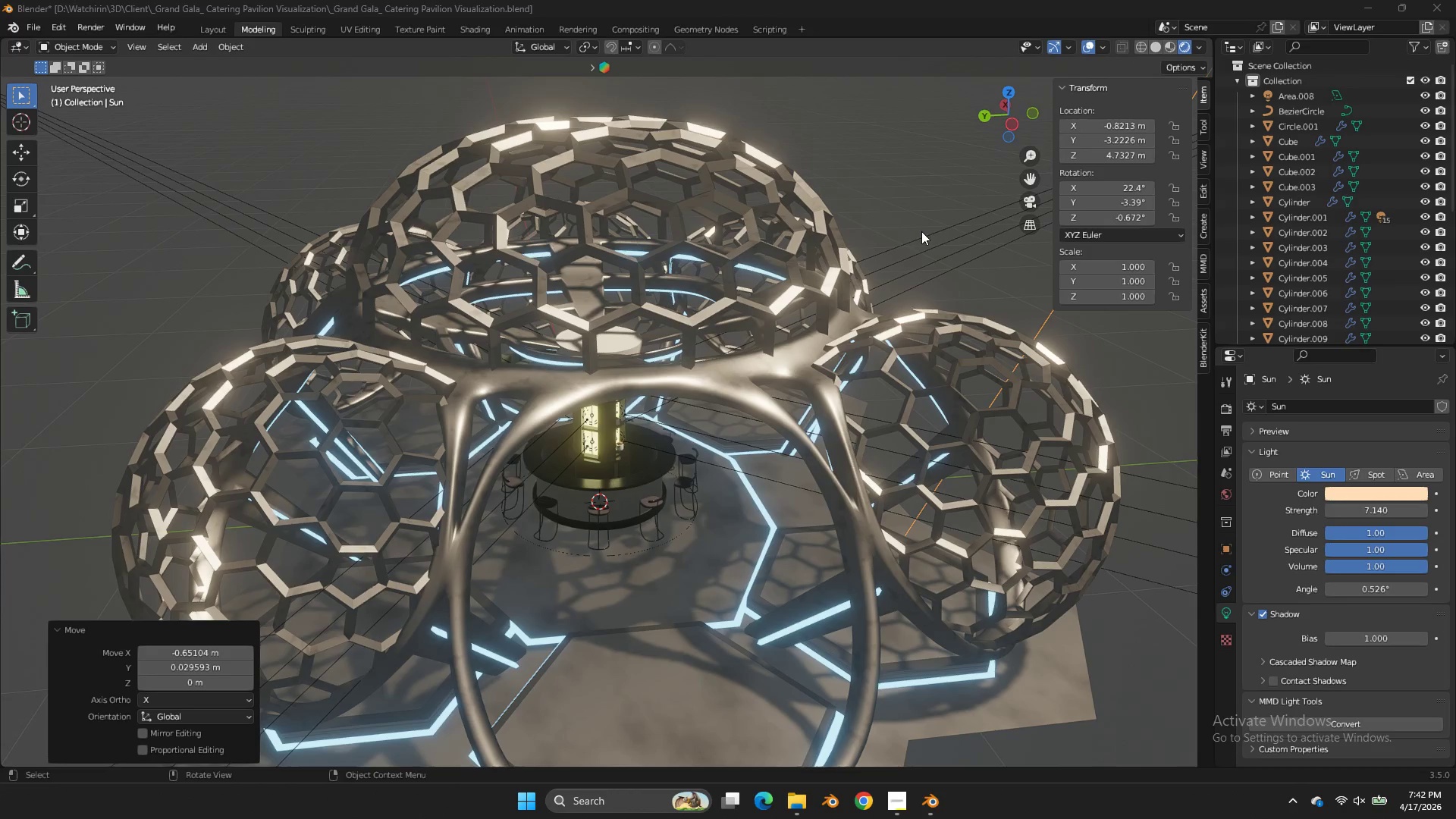 
scroll: coordinate [893, 412], scroll_direction: up, amount: 4.0
 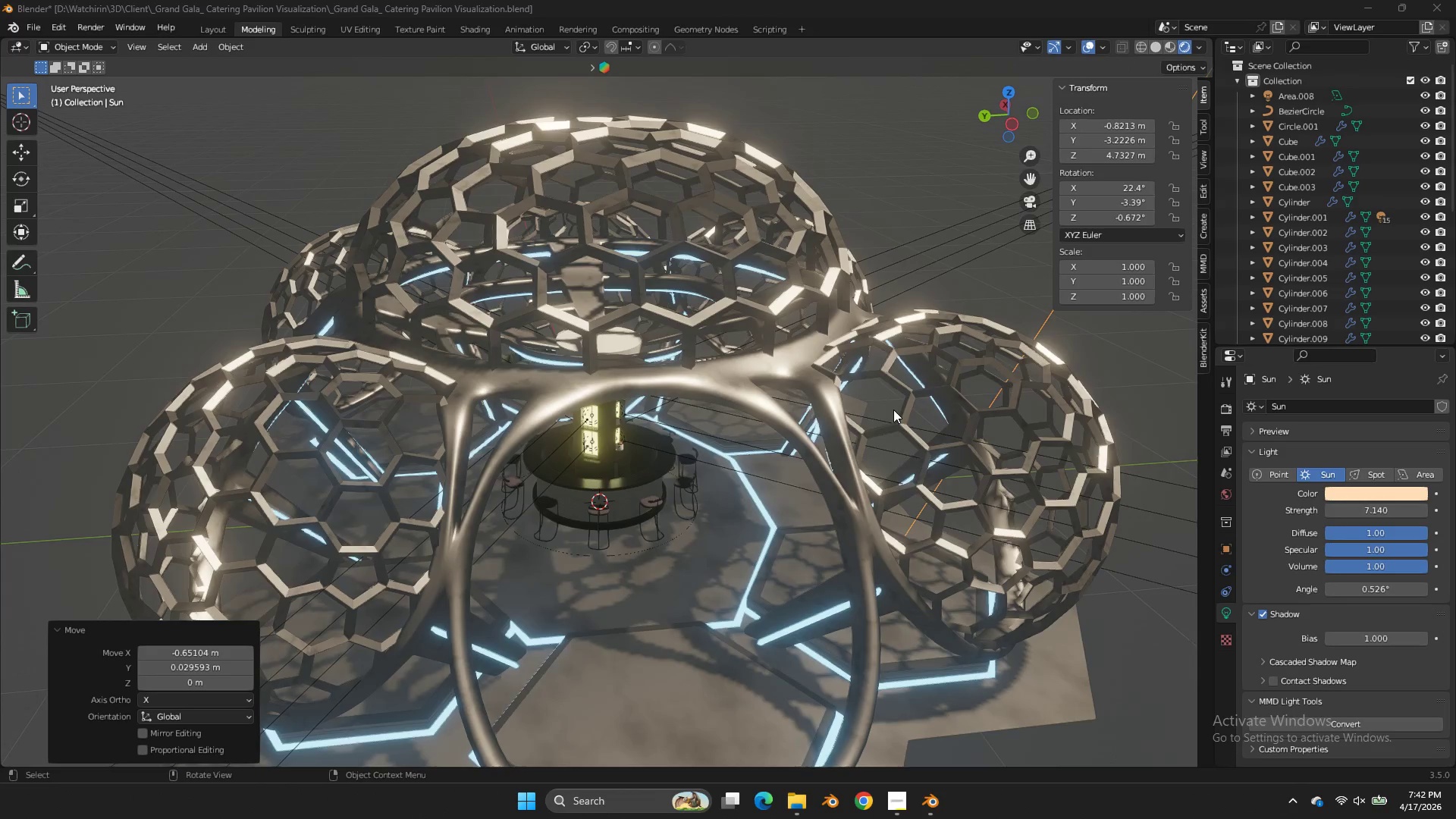 
key(Z)
 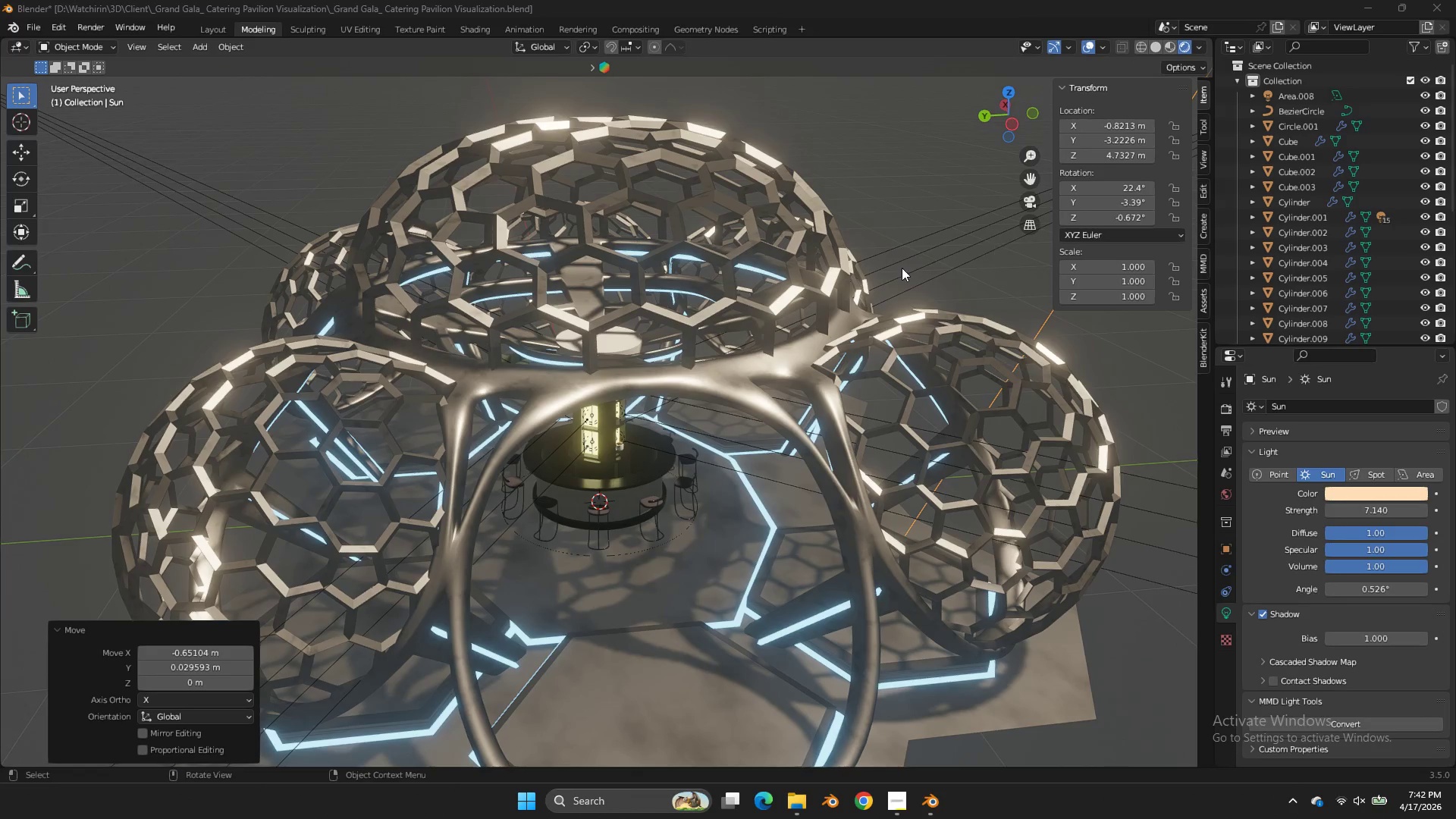 
hold_key(key=Z, duration=0.56)
 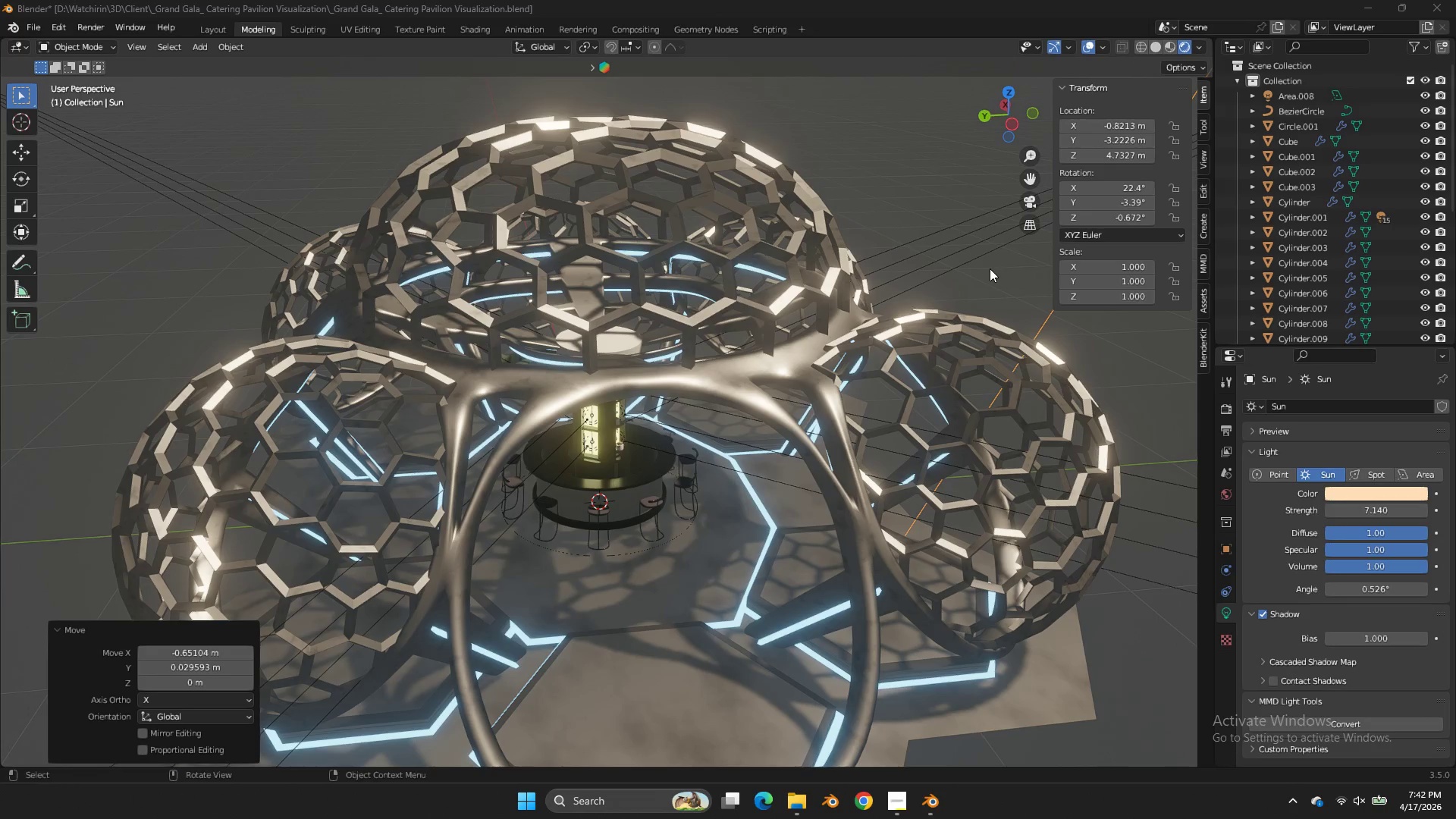 
left_click([990, 268])
 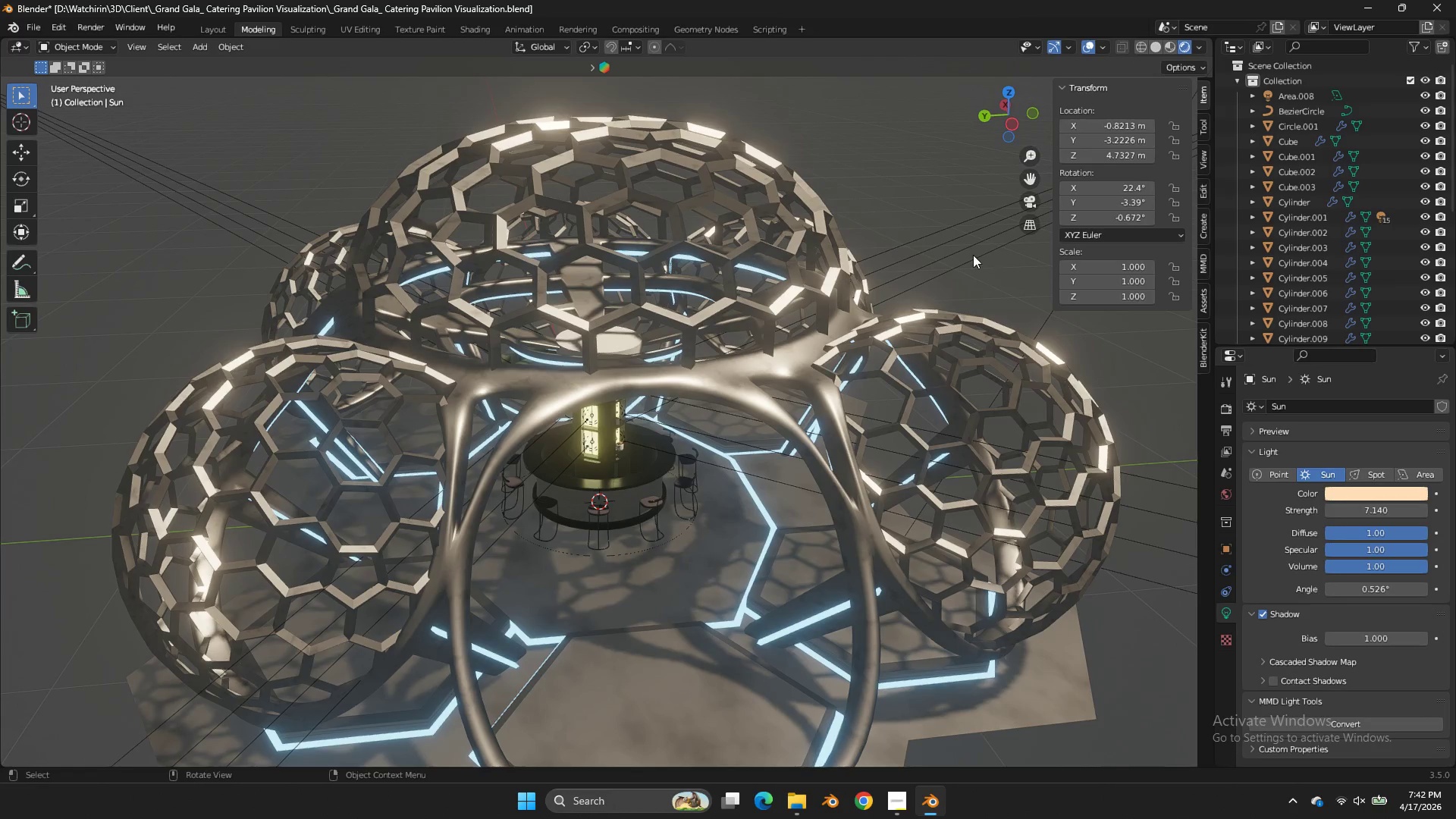 
key(Z)
 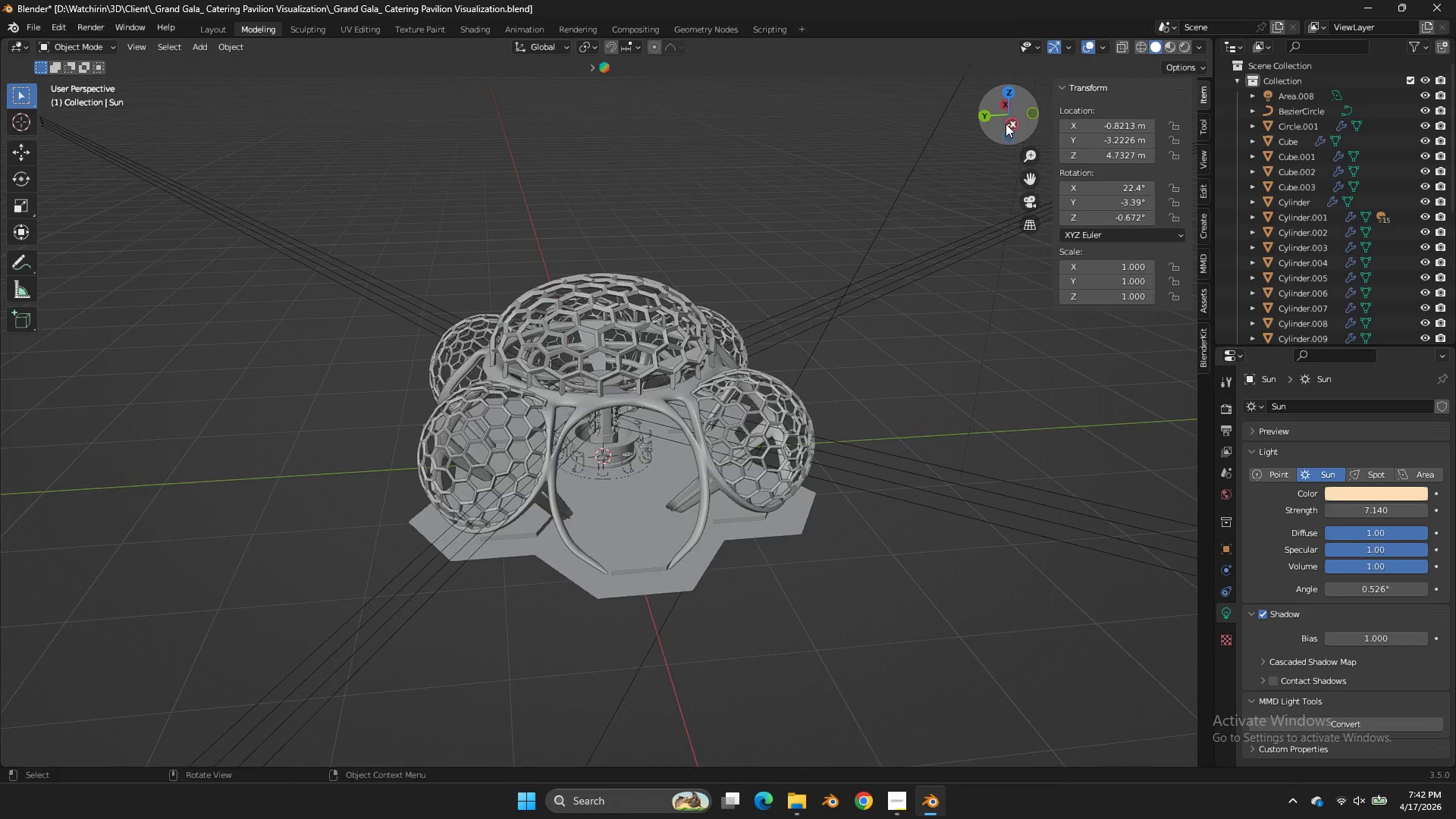 
scroll: coordinate [973, 255], scroll_direction: down, amount: 4.0
 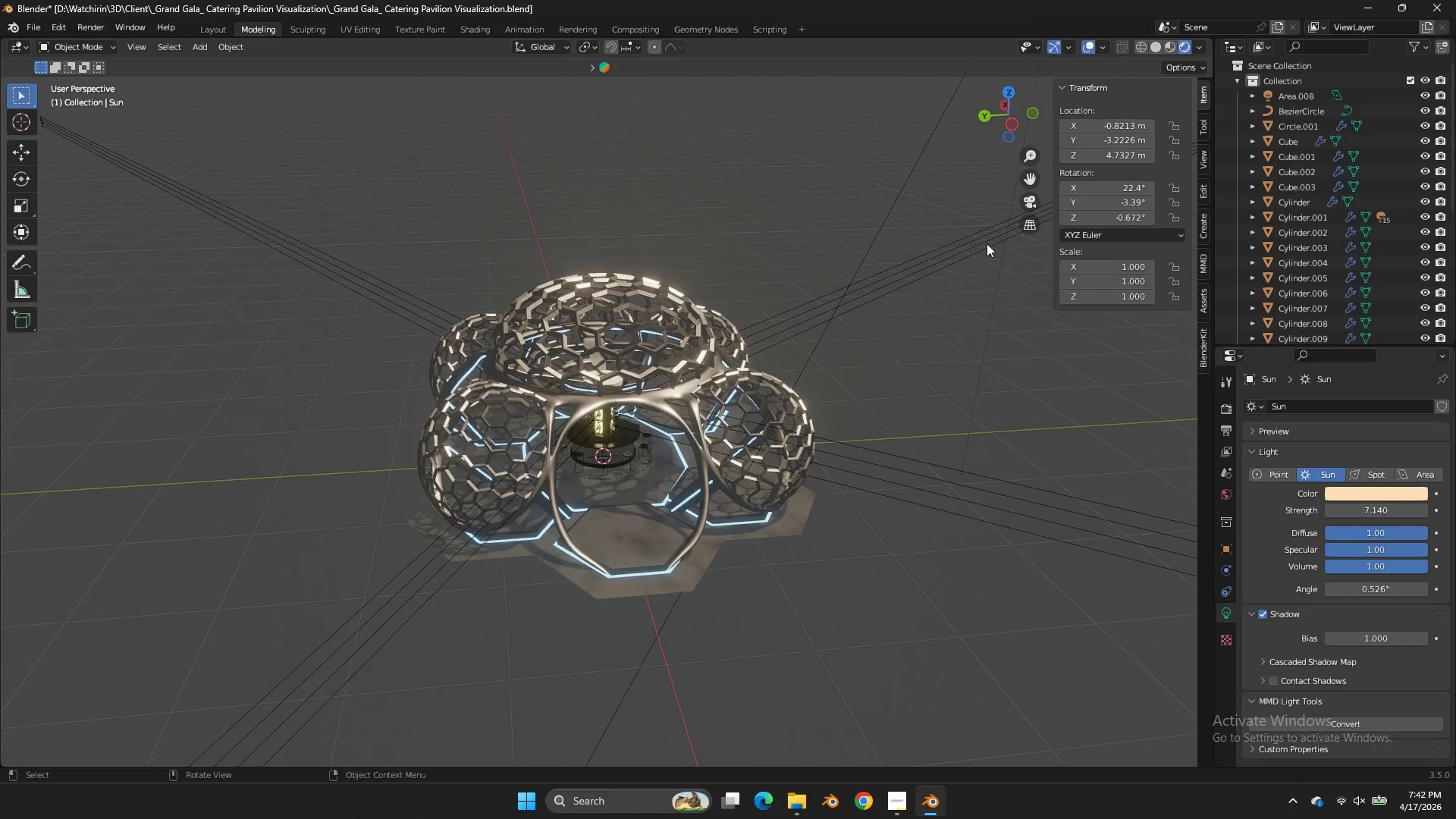 
left_click_drag(start_coordinate=[1005, 123], to_coordinate=[4, 80])
 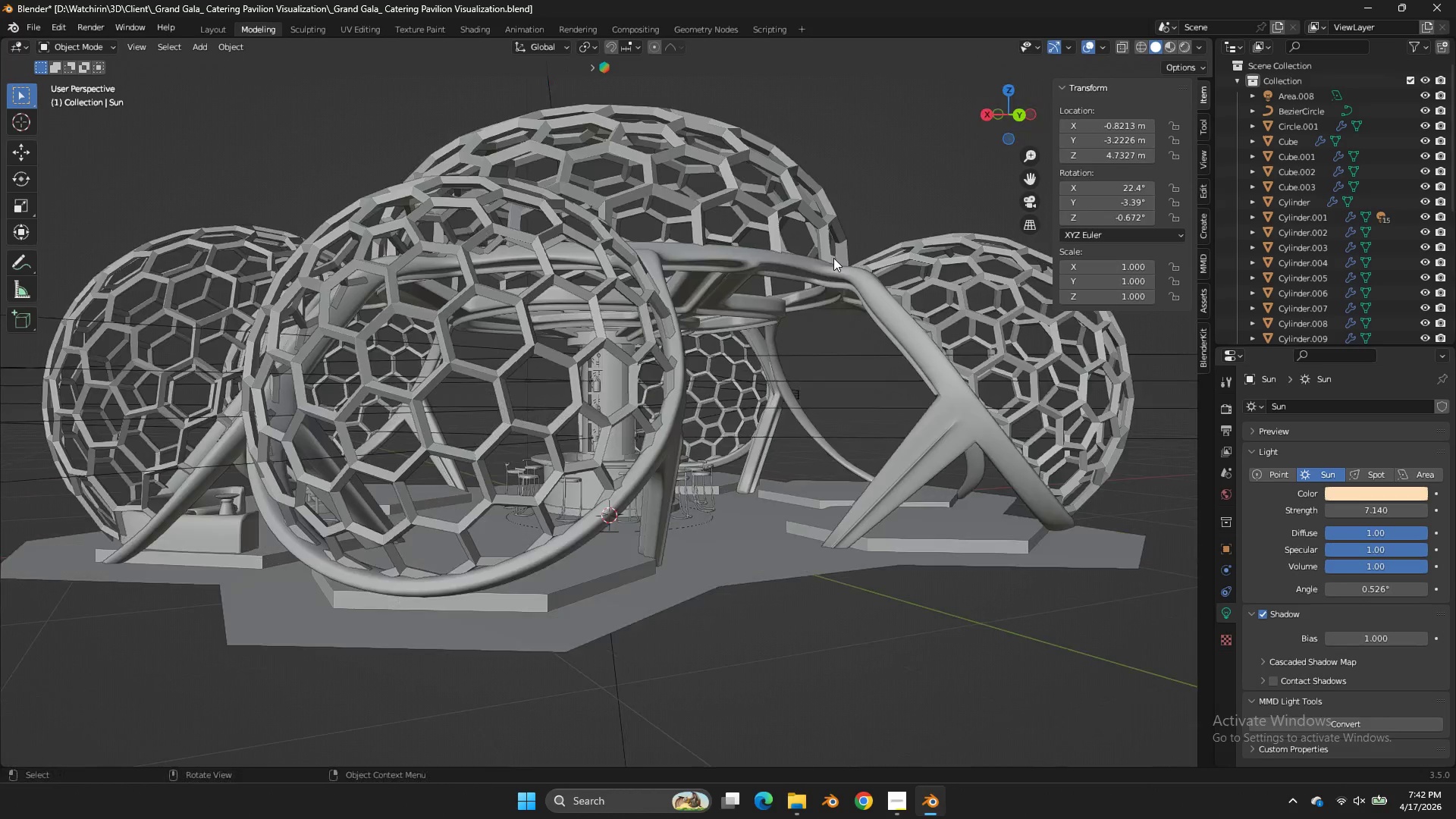 
key(Control+ControlLeft)
 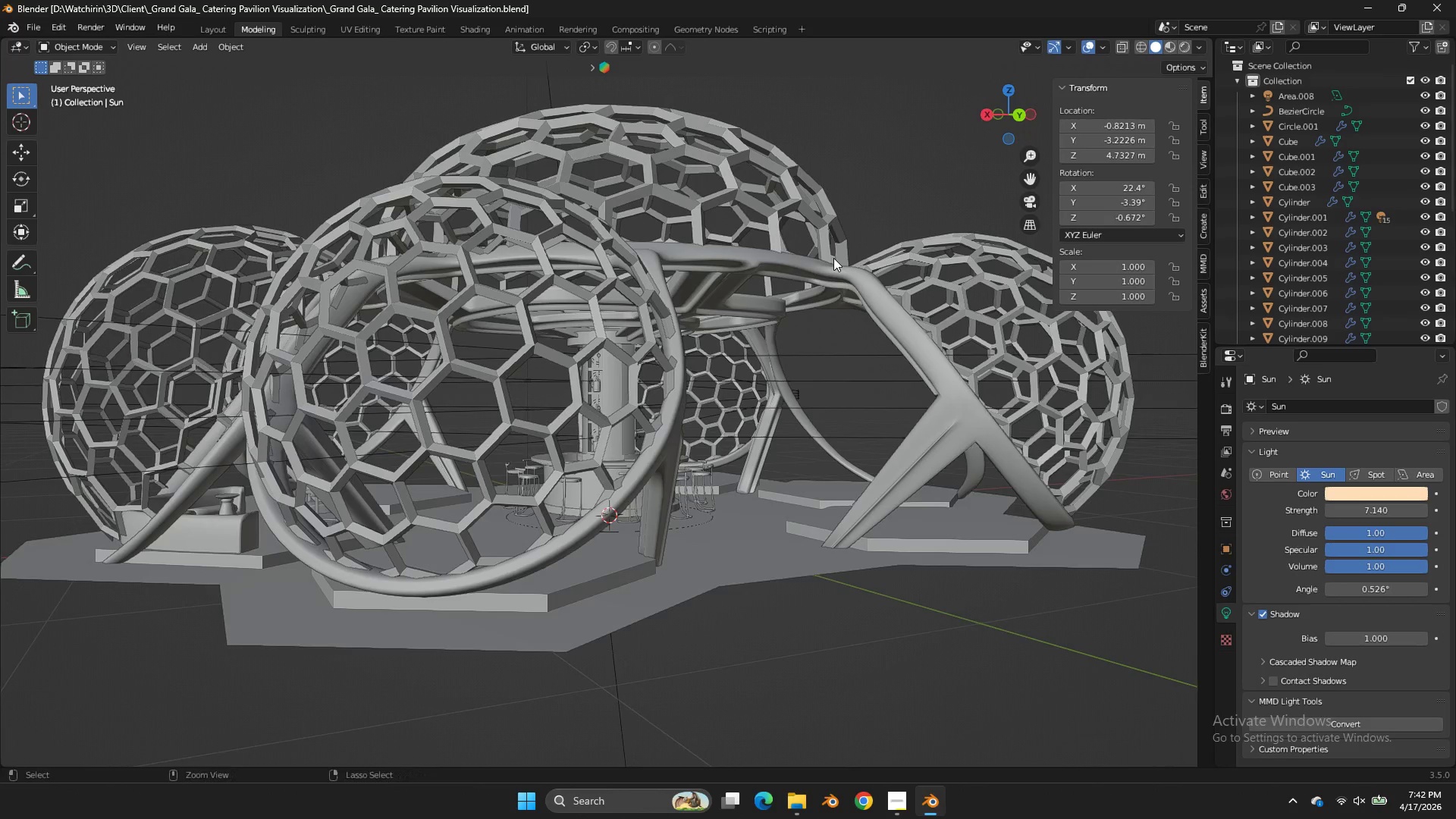 
key(Control+S)
 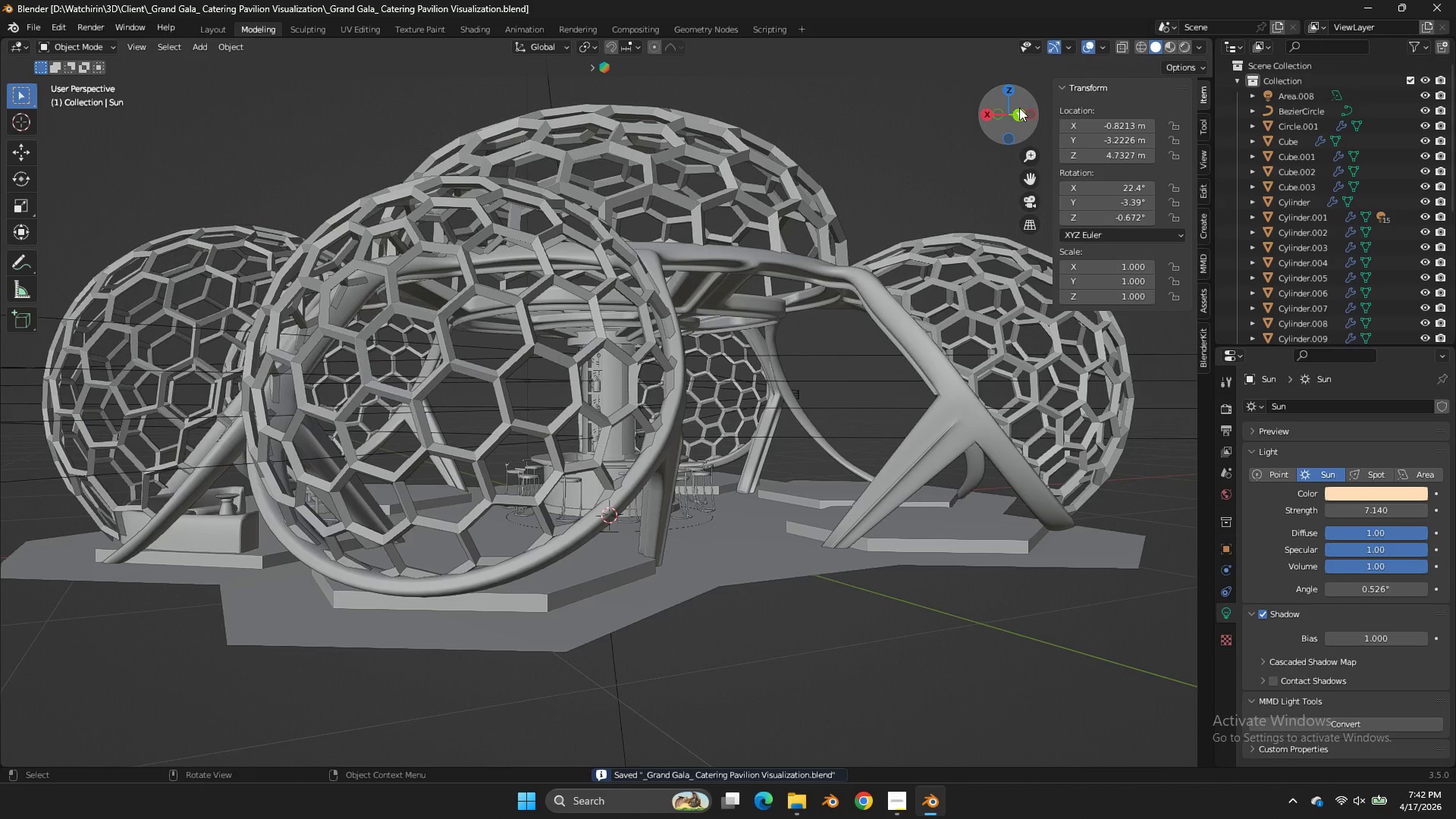 
scroll: coordinate [833, 258], scroll_direction: up, amount: 4.0
 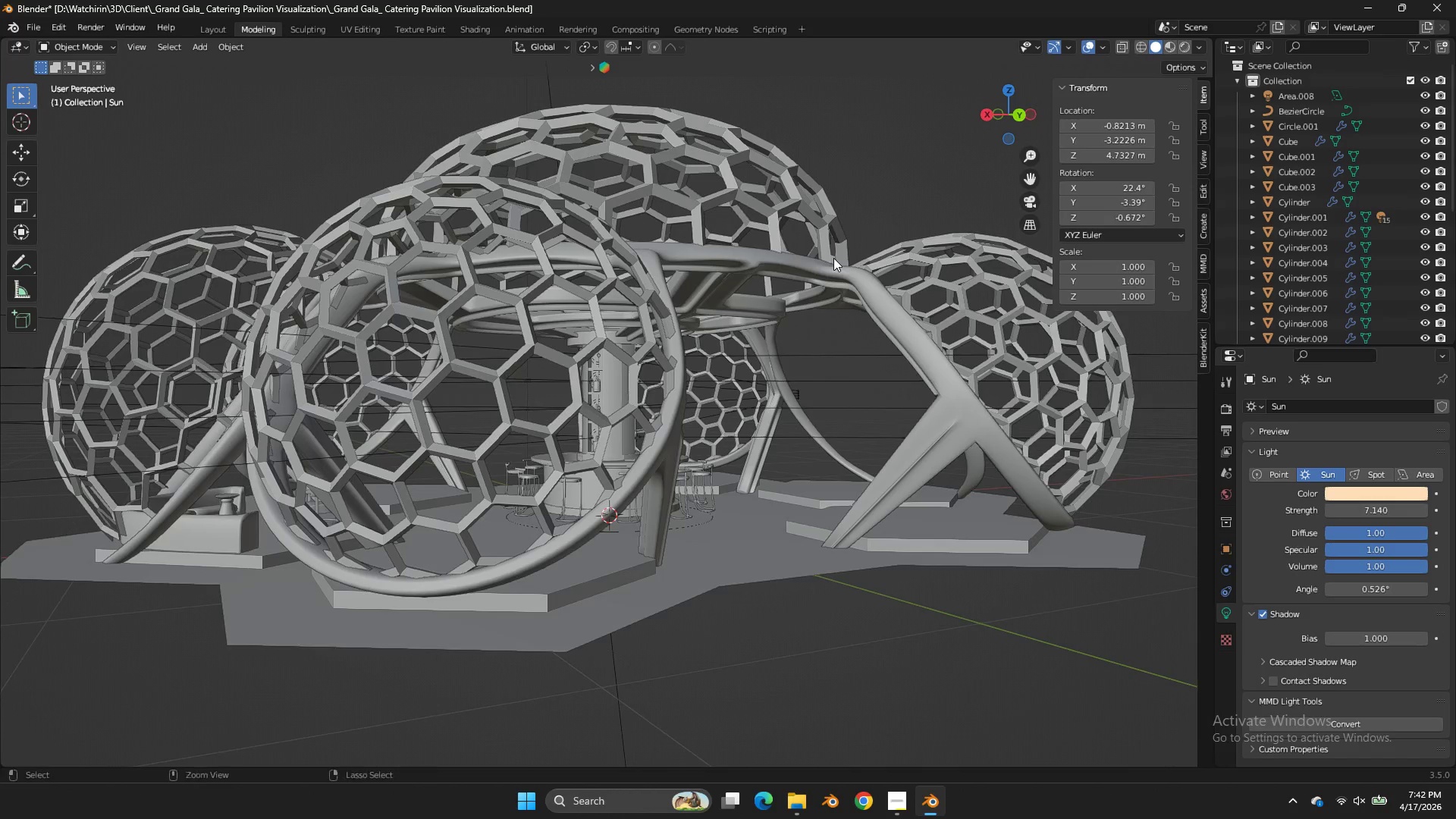 
left_click_drag(start_coordinate=[1019, 108], to_coordinate=[1156, 156])
 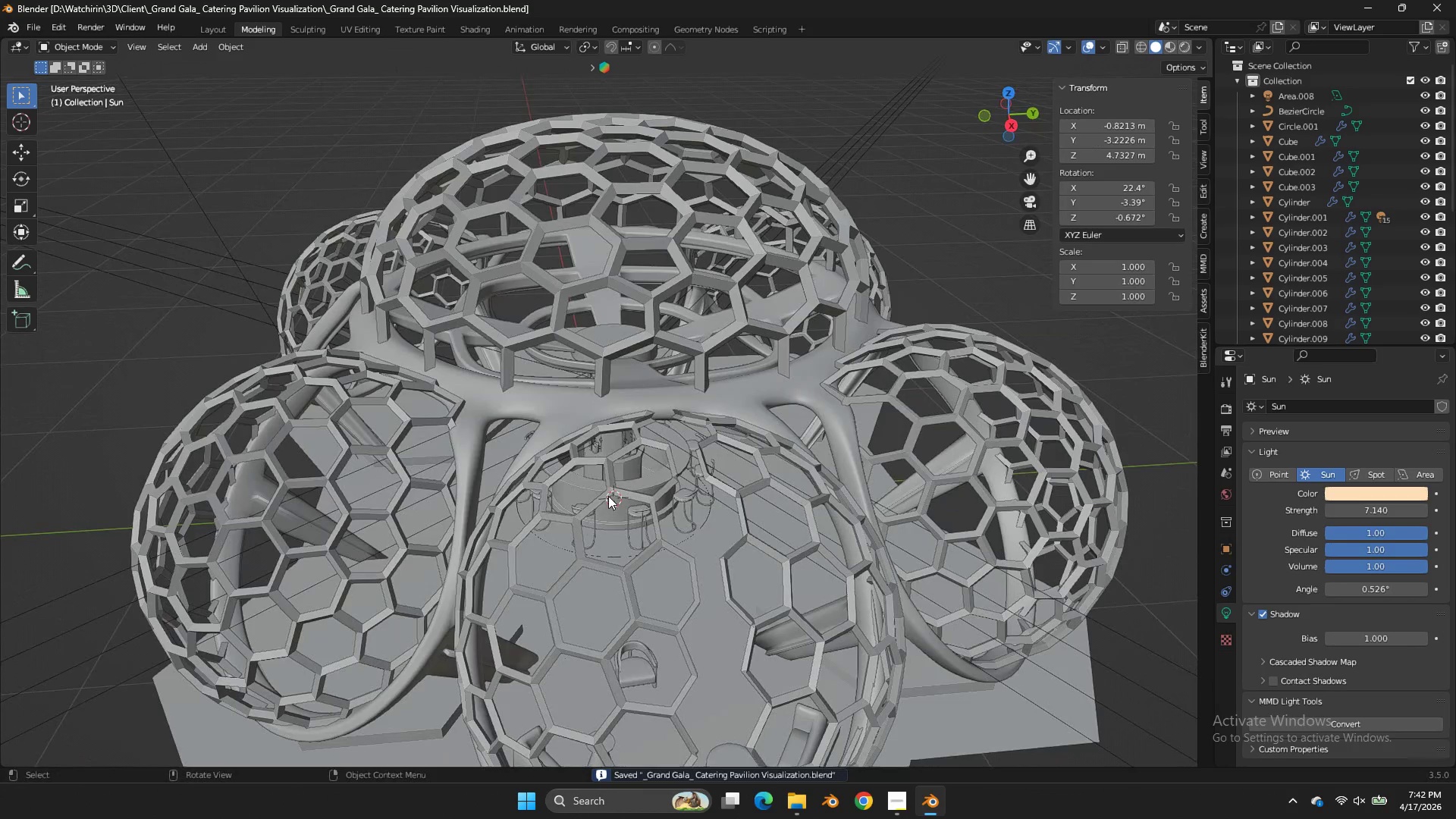 
left_click([608, 496])
 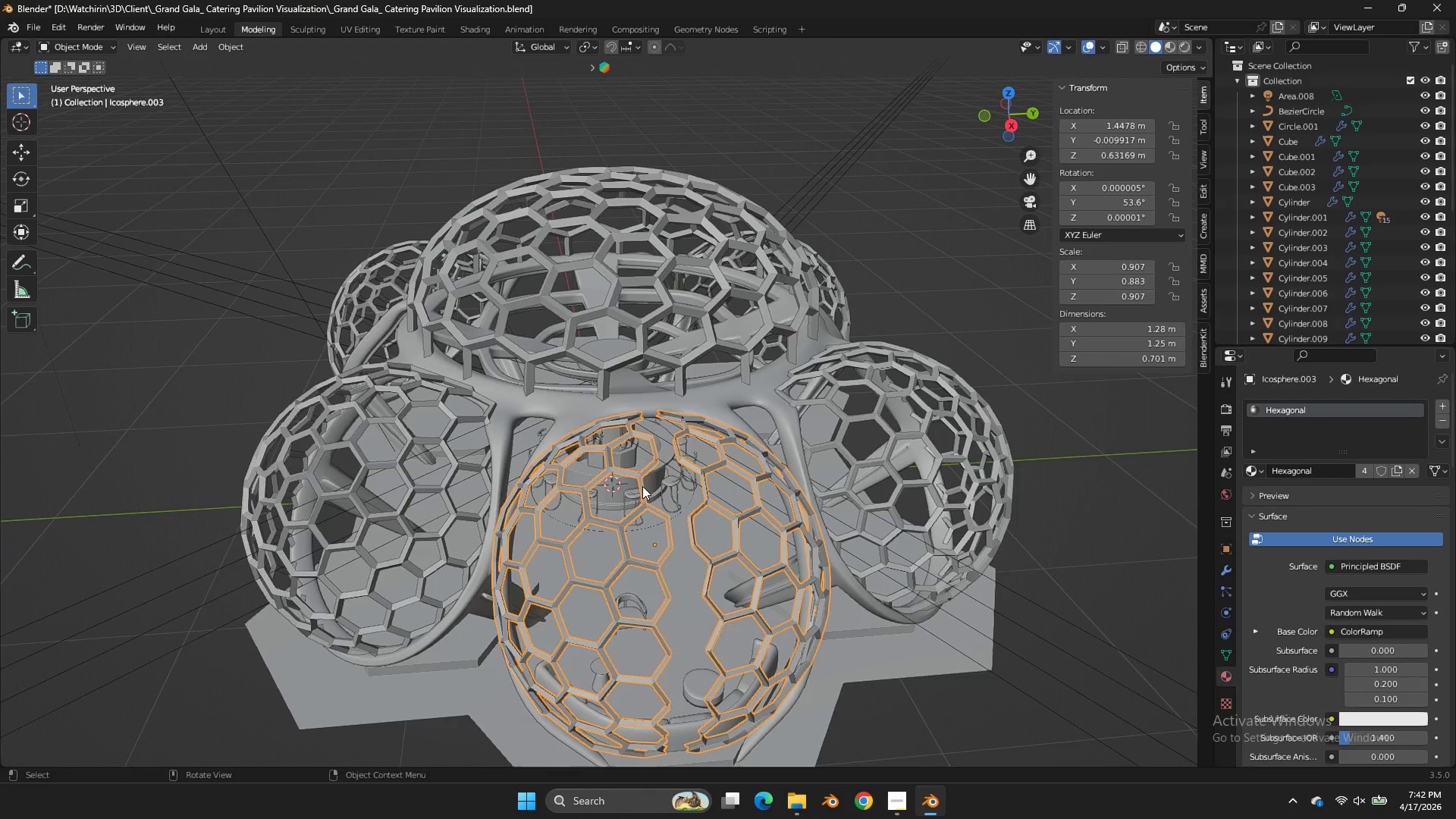 
scroll: coordinate [648, 485], scroll_direction: down, amount: 3.0
 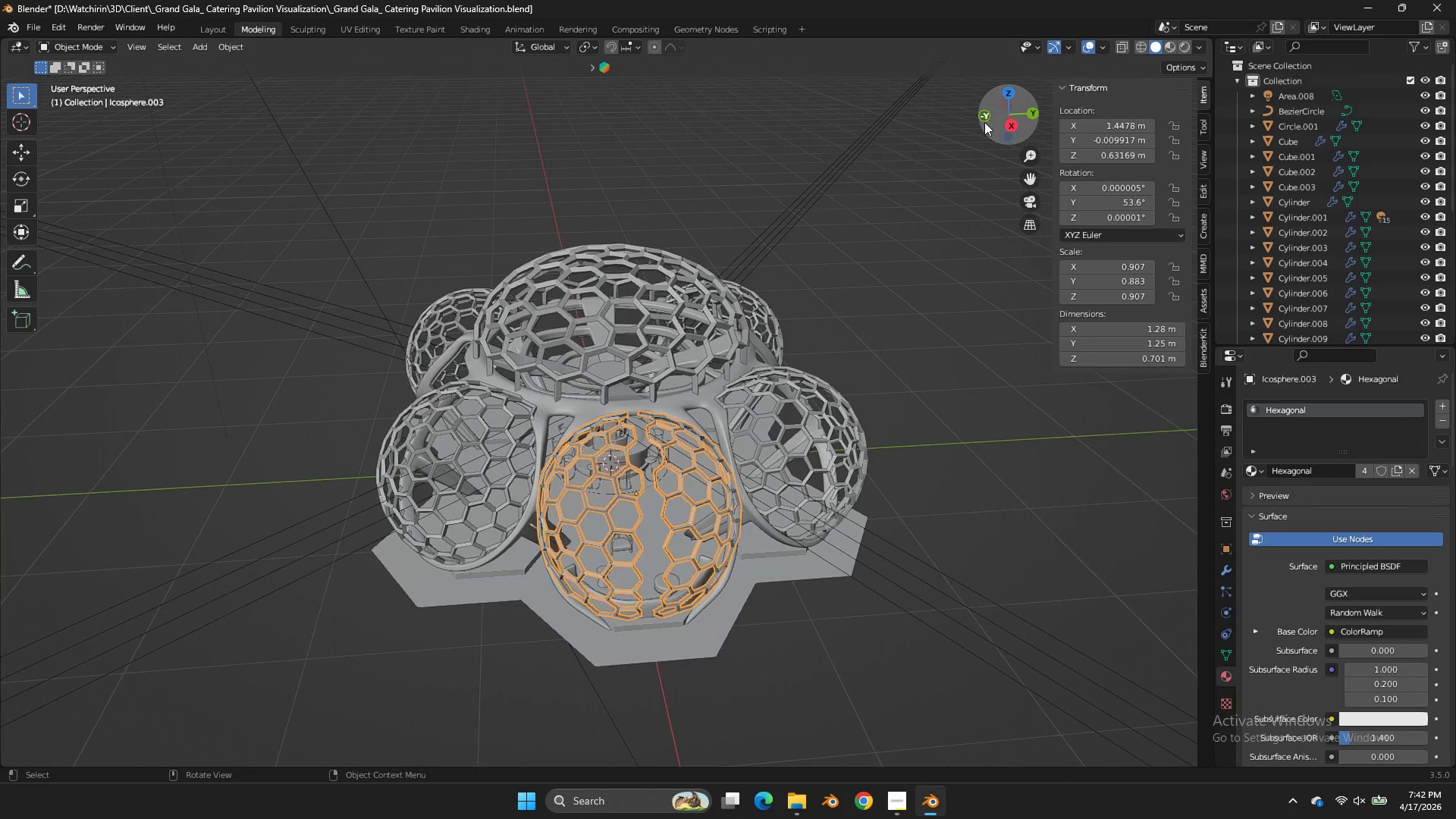 
left_click([981, 116])
 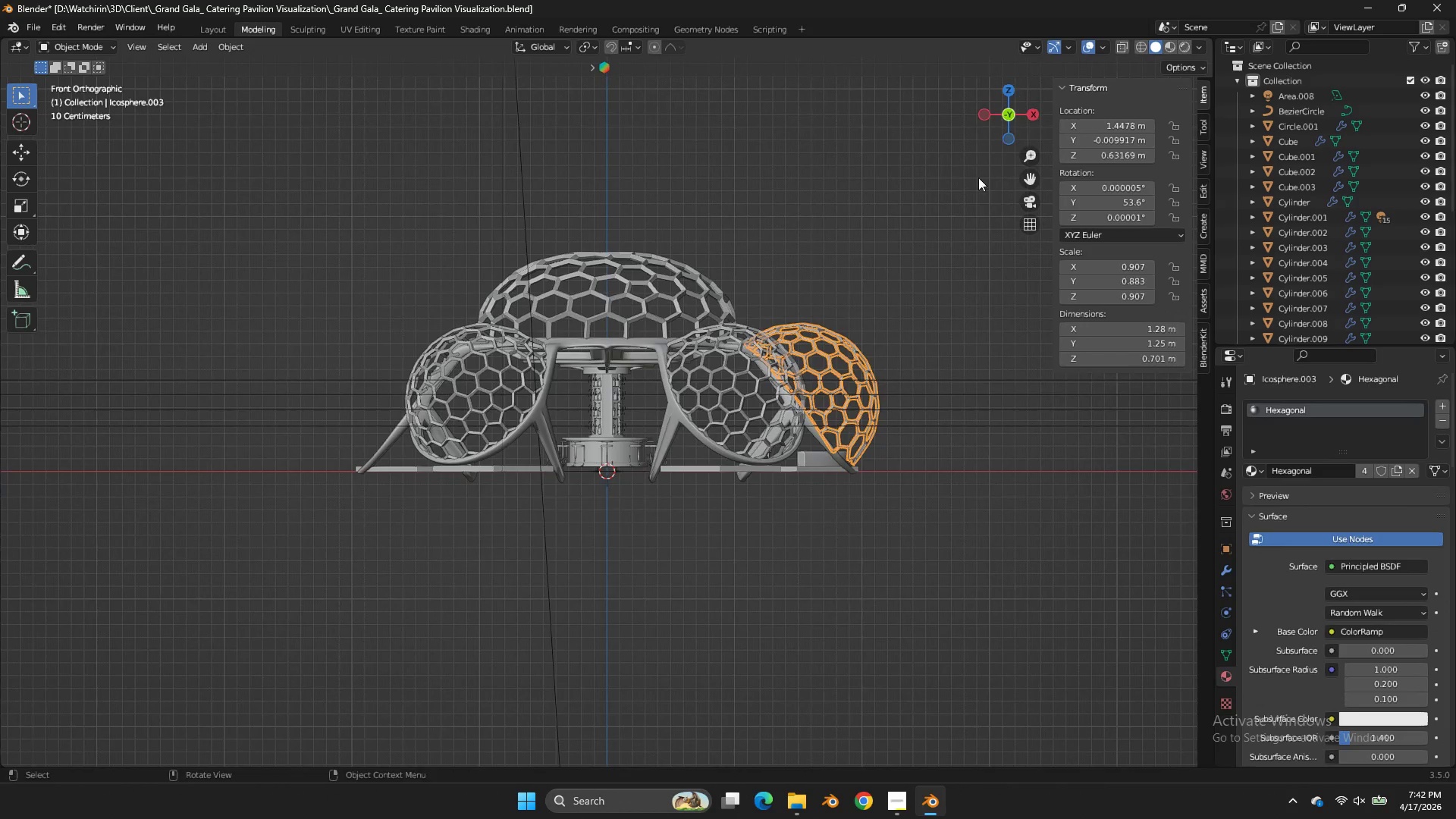 
scroll: coordinate [971, 201], scroll_direction: up, amount: 2.0
 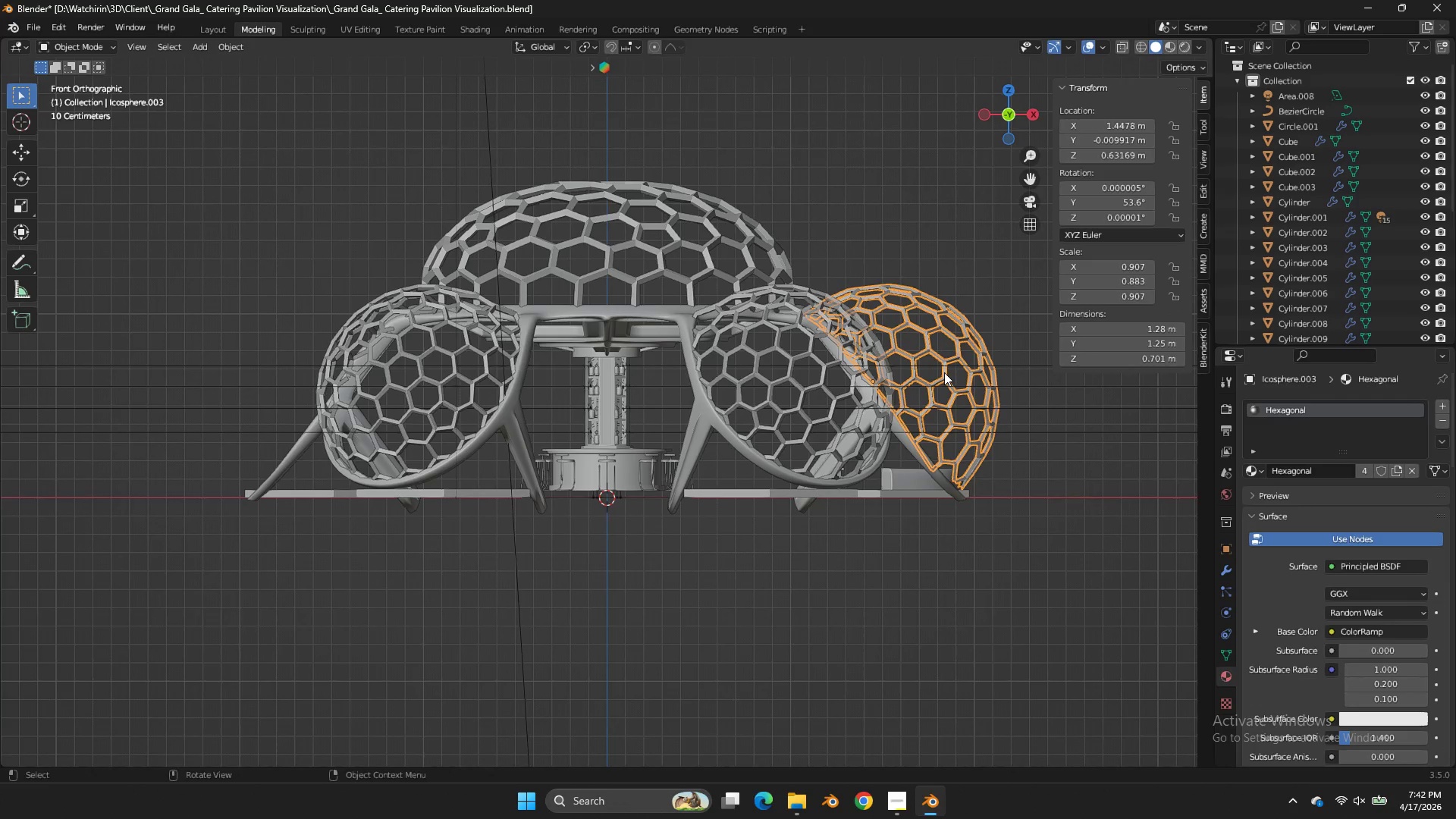 
hold_key(key=ShiftLeft, duration=1.06)
 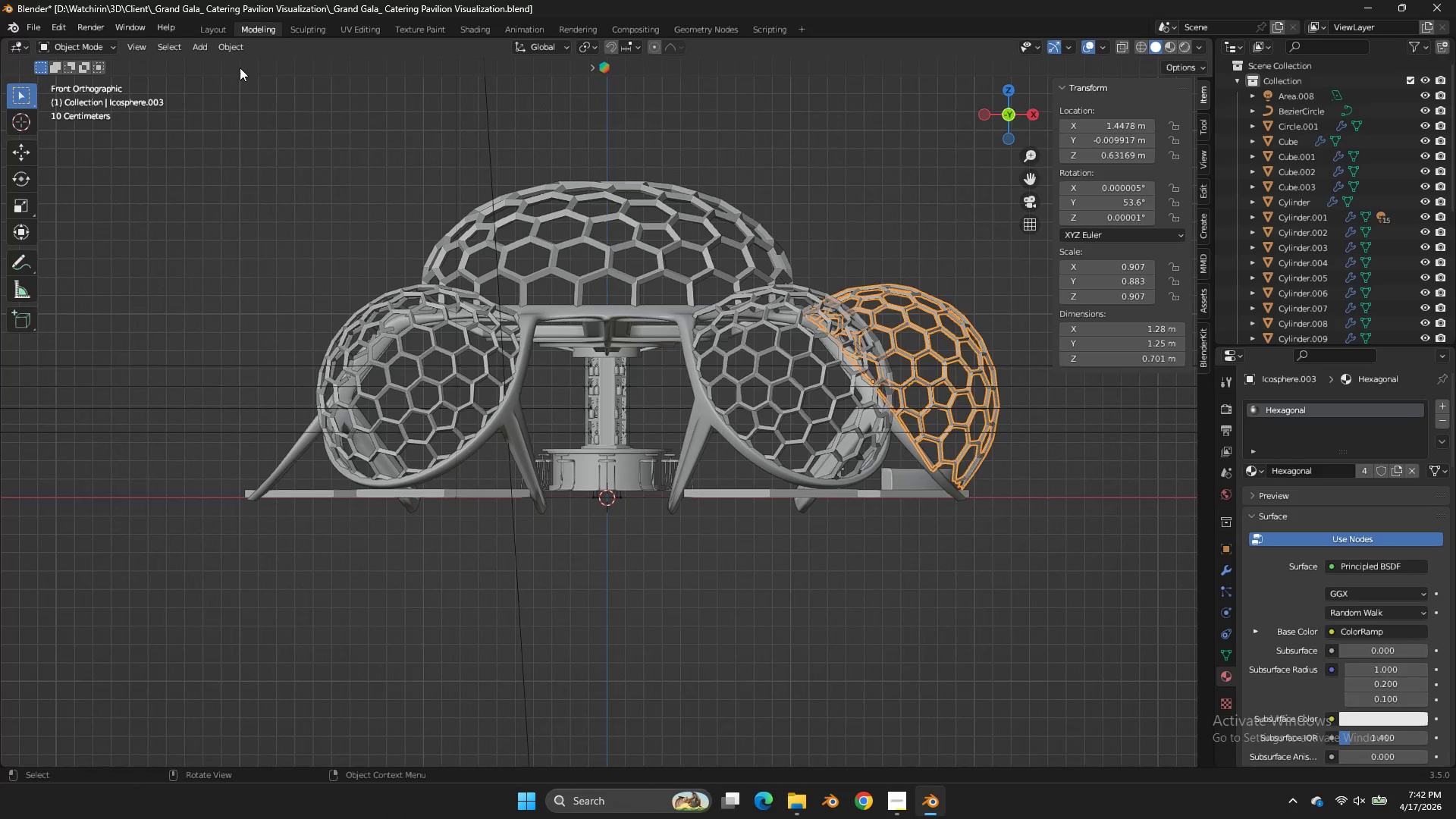 
hold_key(key=S, duration=0.94)
 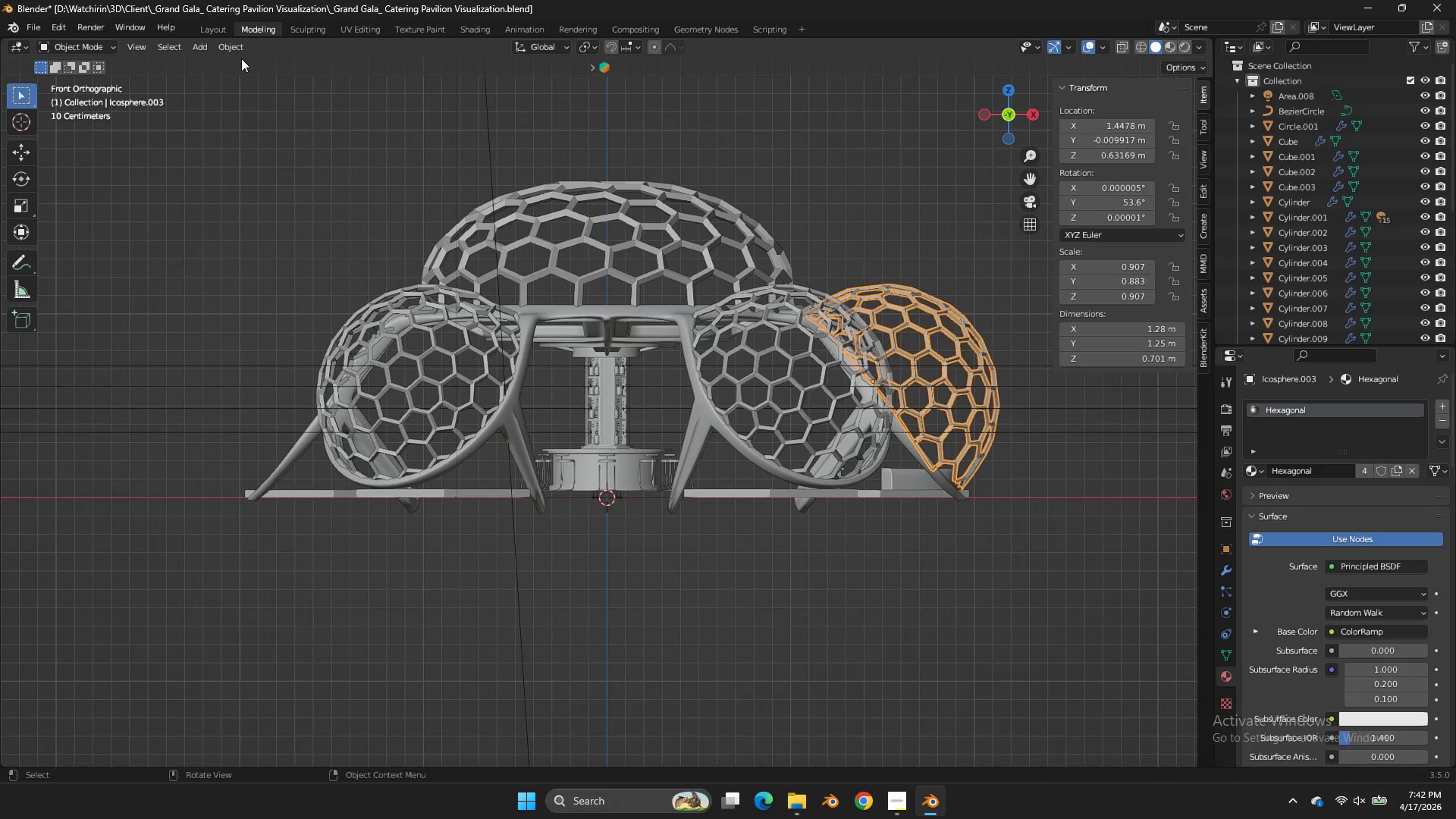 
left_click([241, 47])
 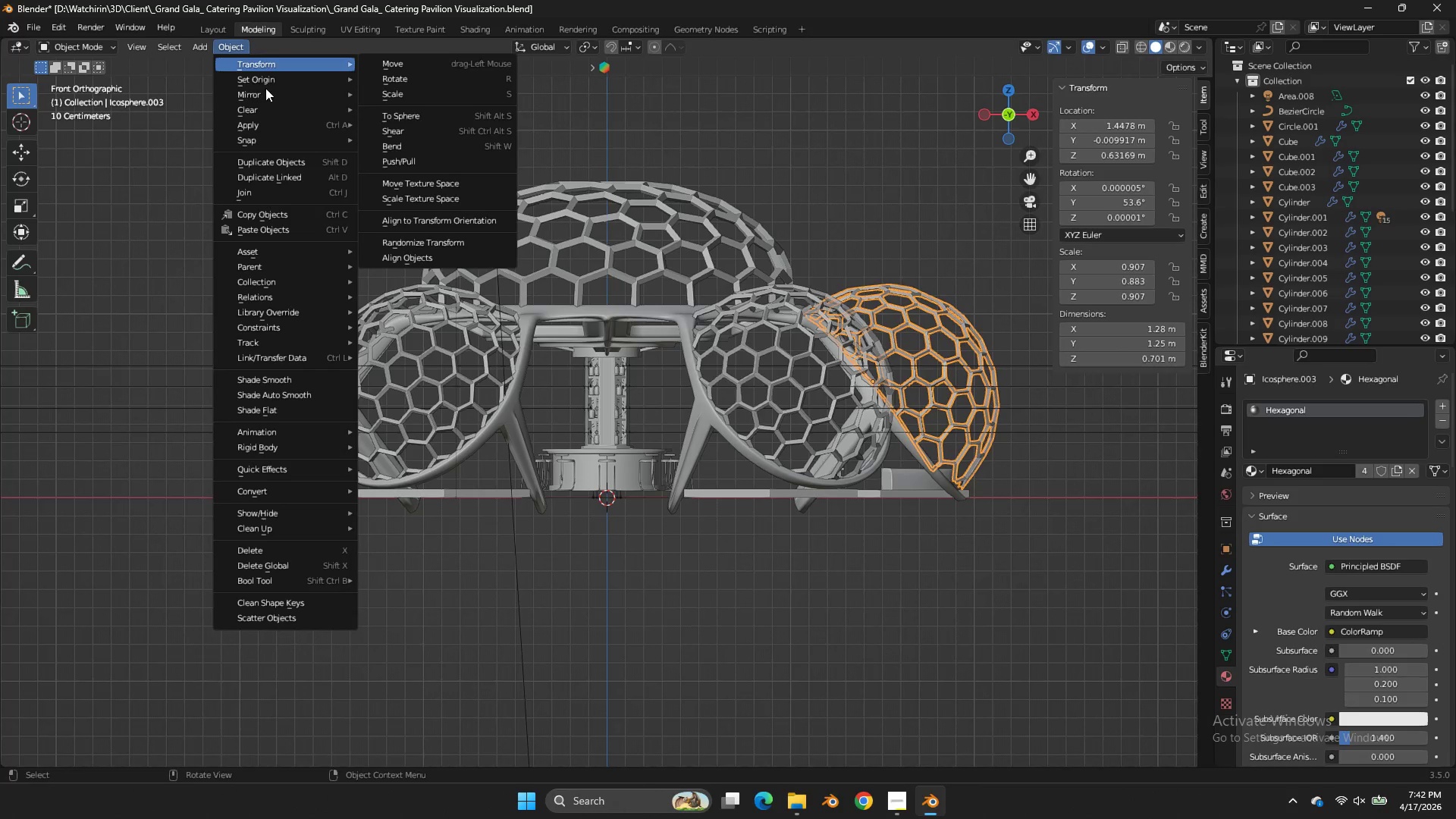 
mouse_move([268, 99])
 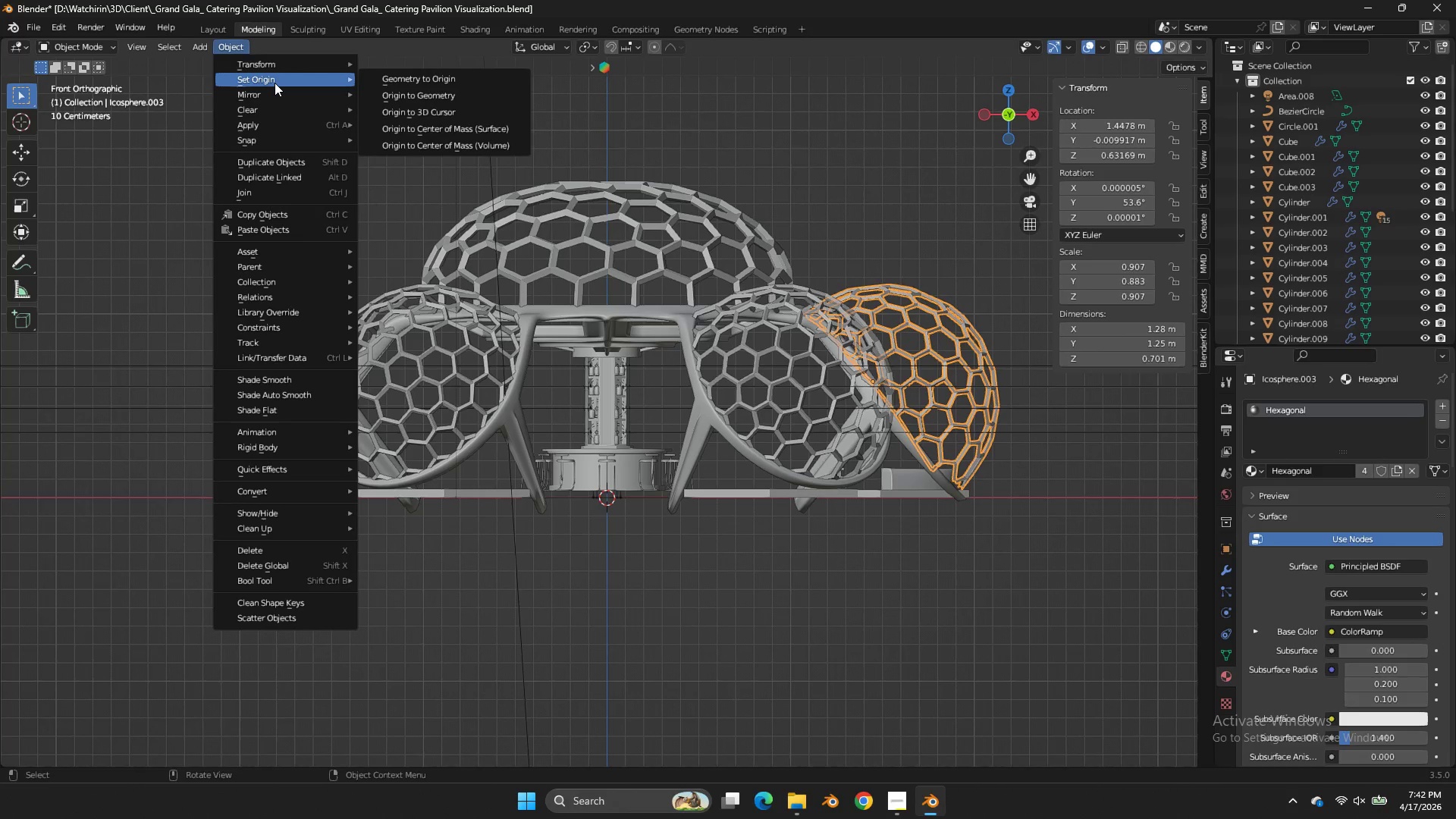 
left_click([275, 83])
 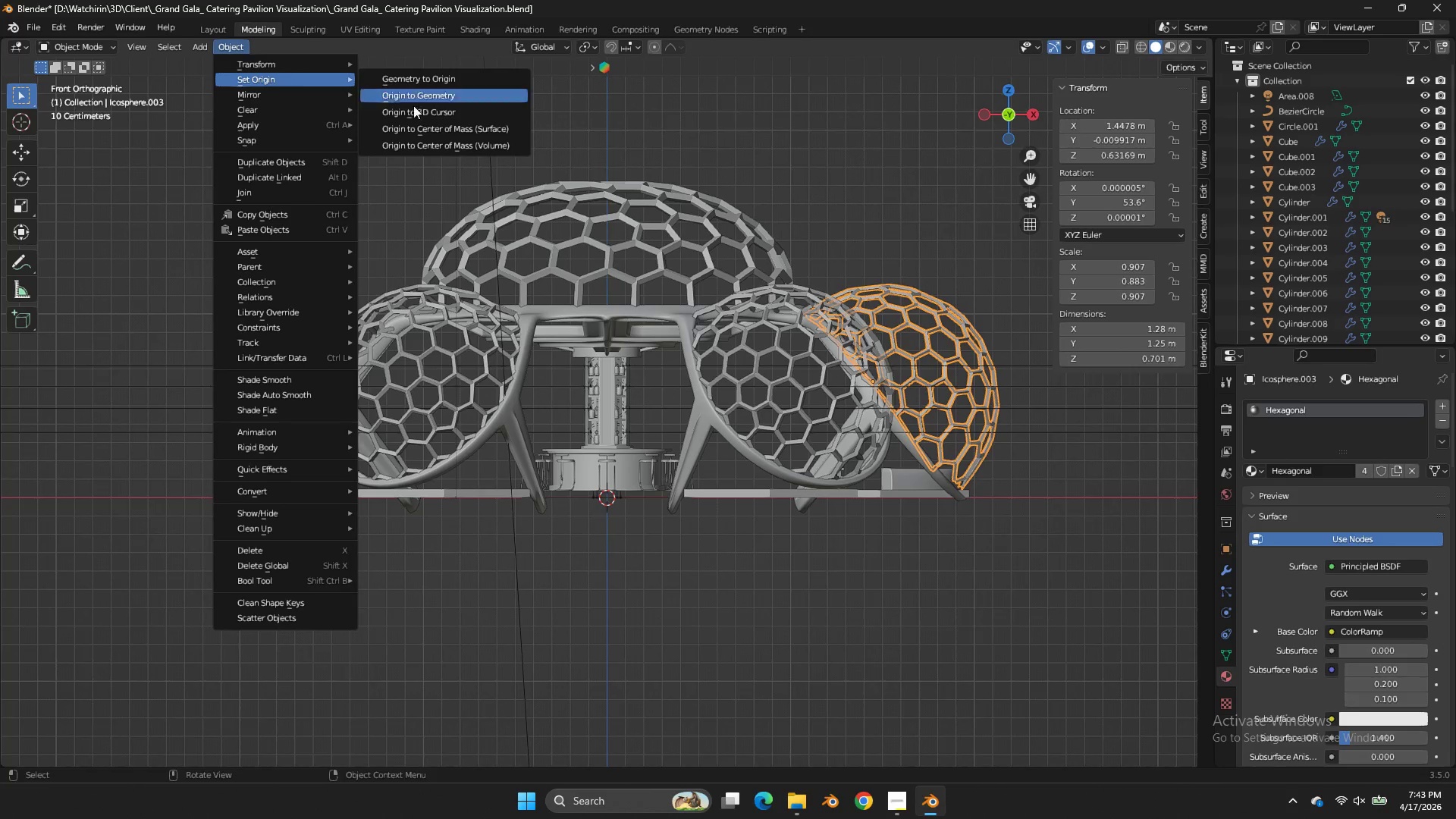 
left_click([419, 116])
 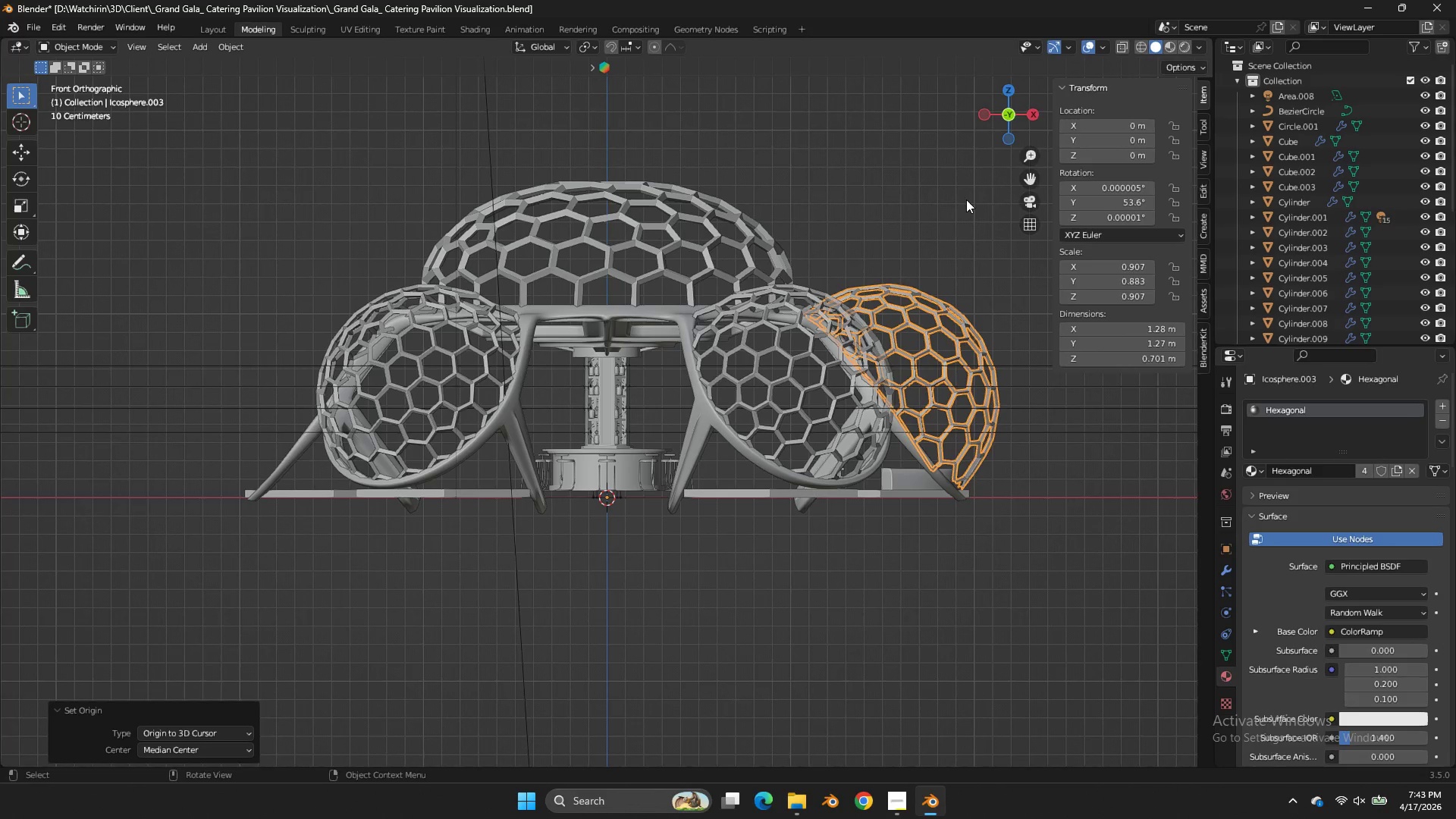 
key(Control+ControlLeft)
 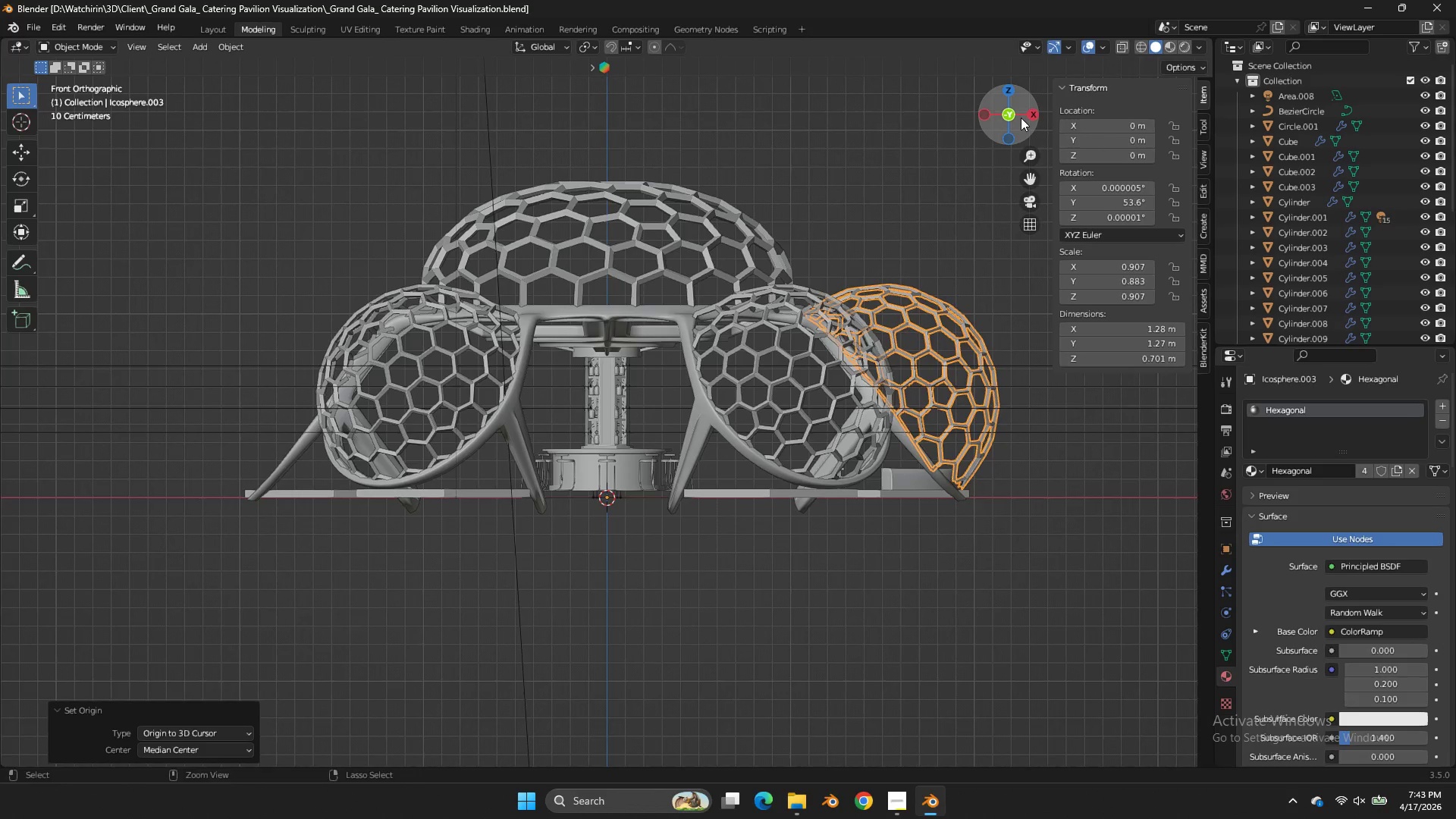 
key(Control+S)
 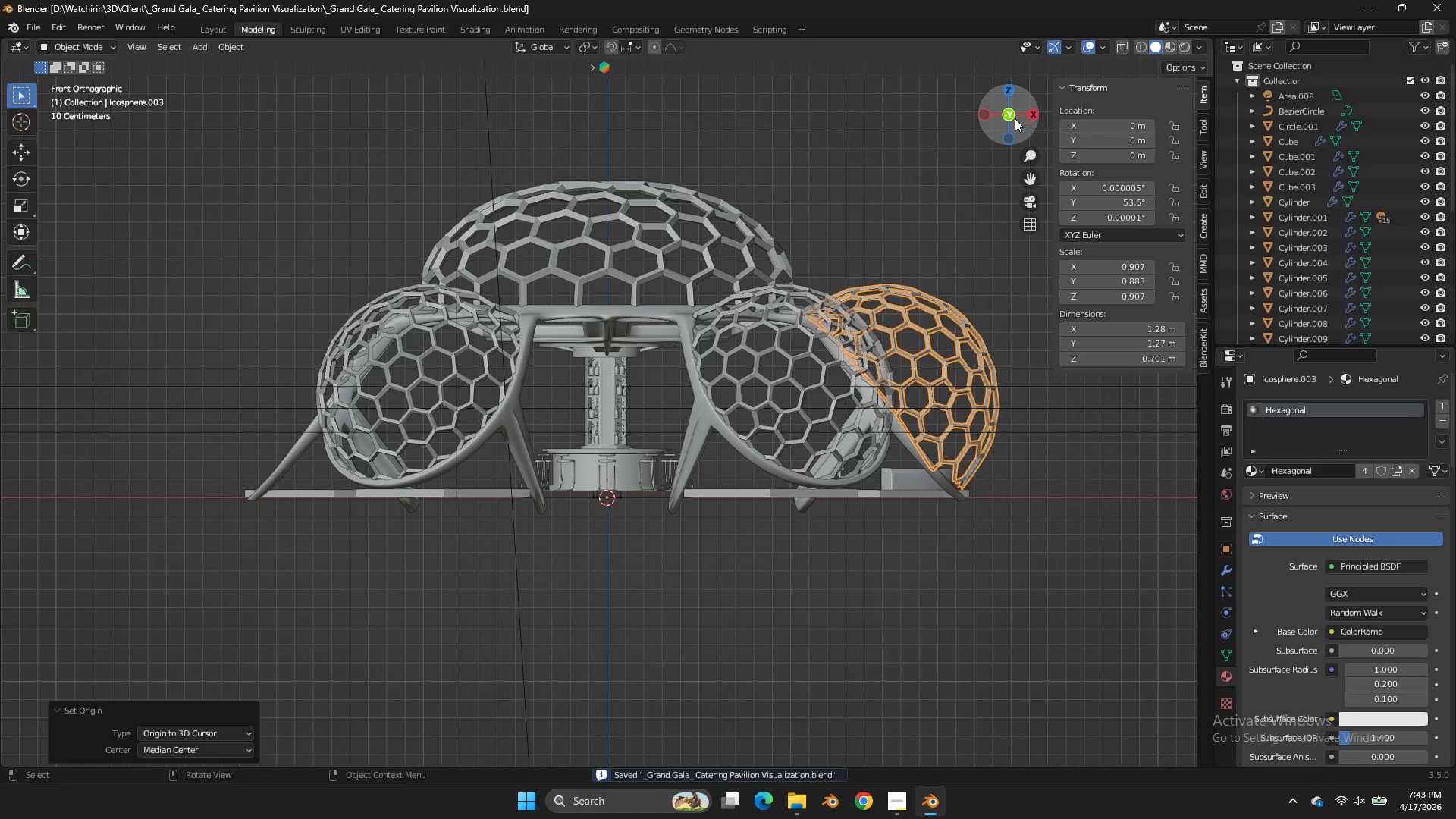 
left_click_drag(start_coordinate=[1021, 118], to_coordinate=[897, 166])
 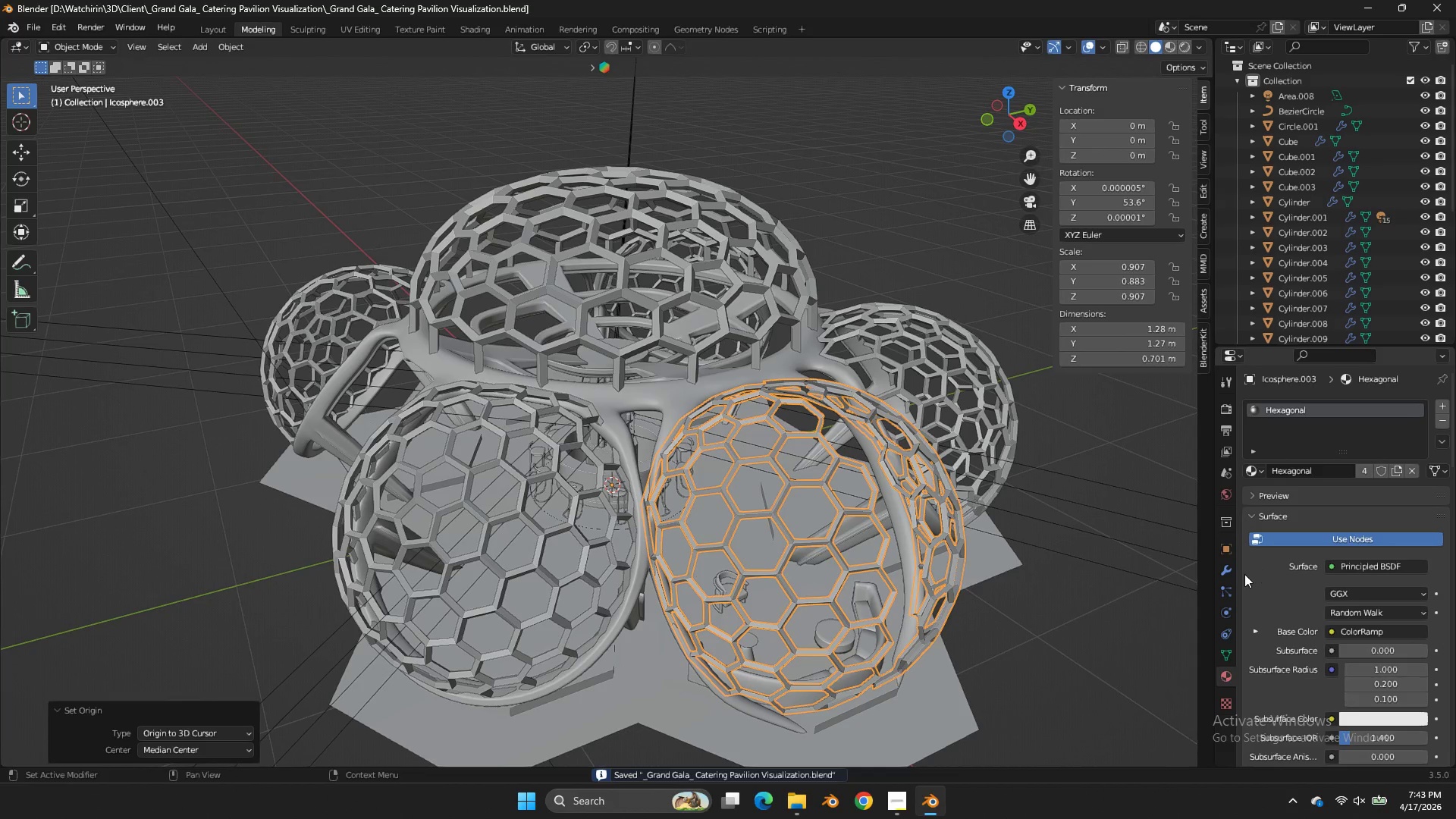 
left_click([1232, 572])
 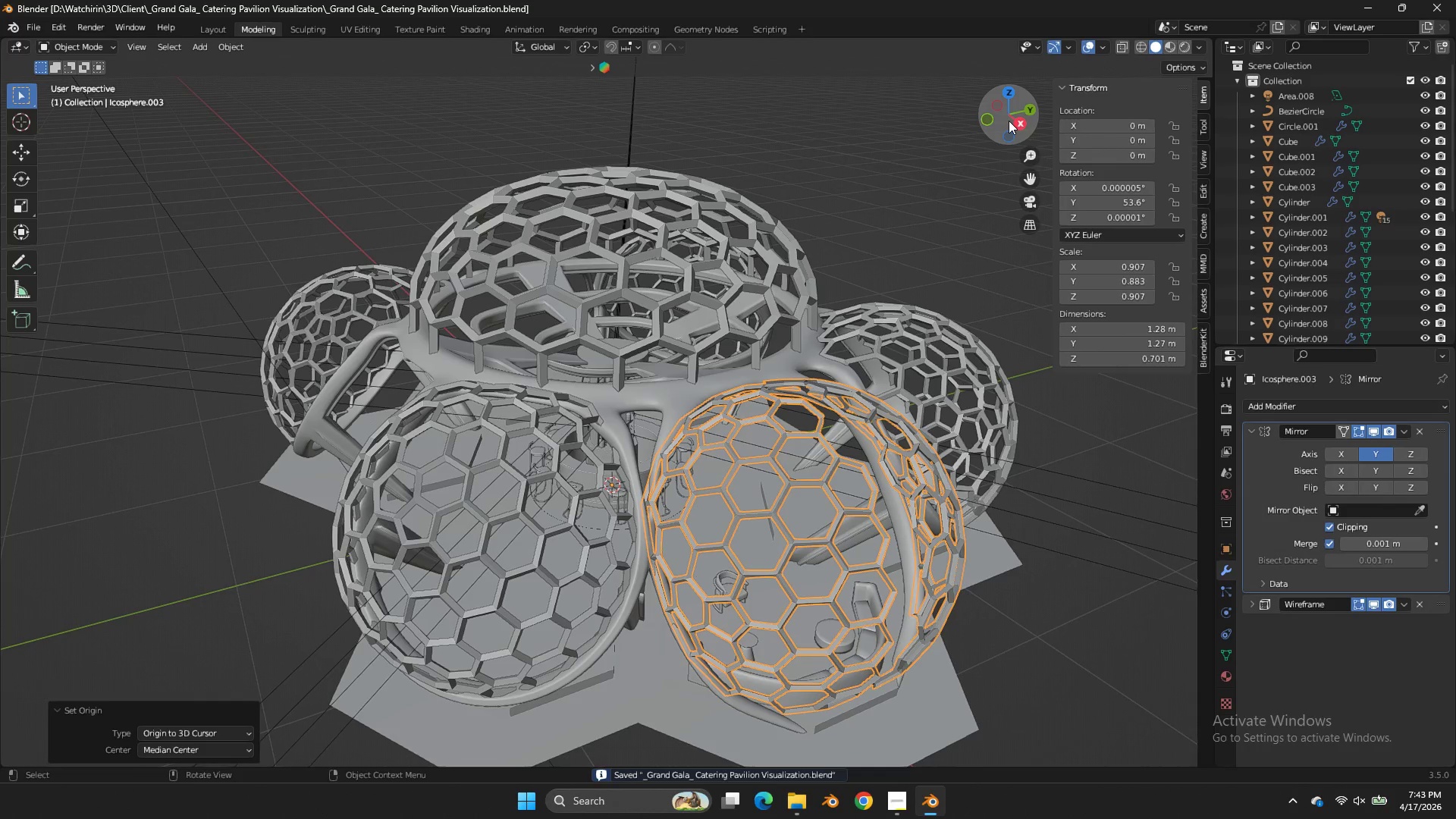 
left_click_drag(start_coordinate=[1009, 117], to_coordinate=[951, 95])
 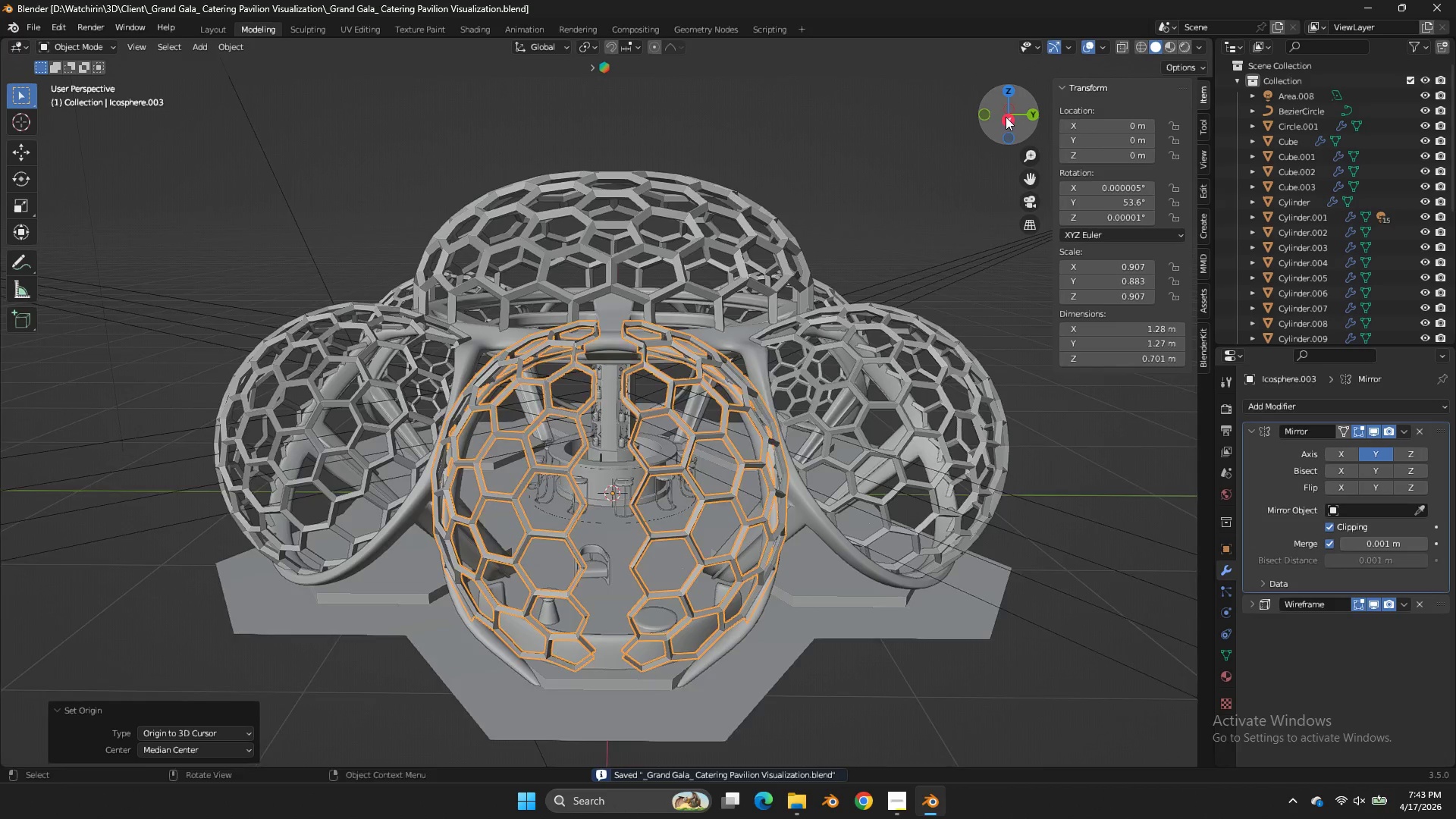 
left_click_drag(start_coordinate=[1006, 117], to_coordinate=[1016, 111])
 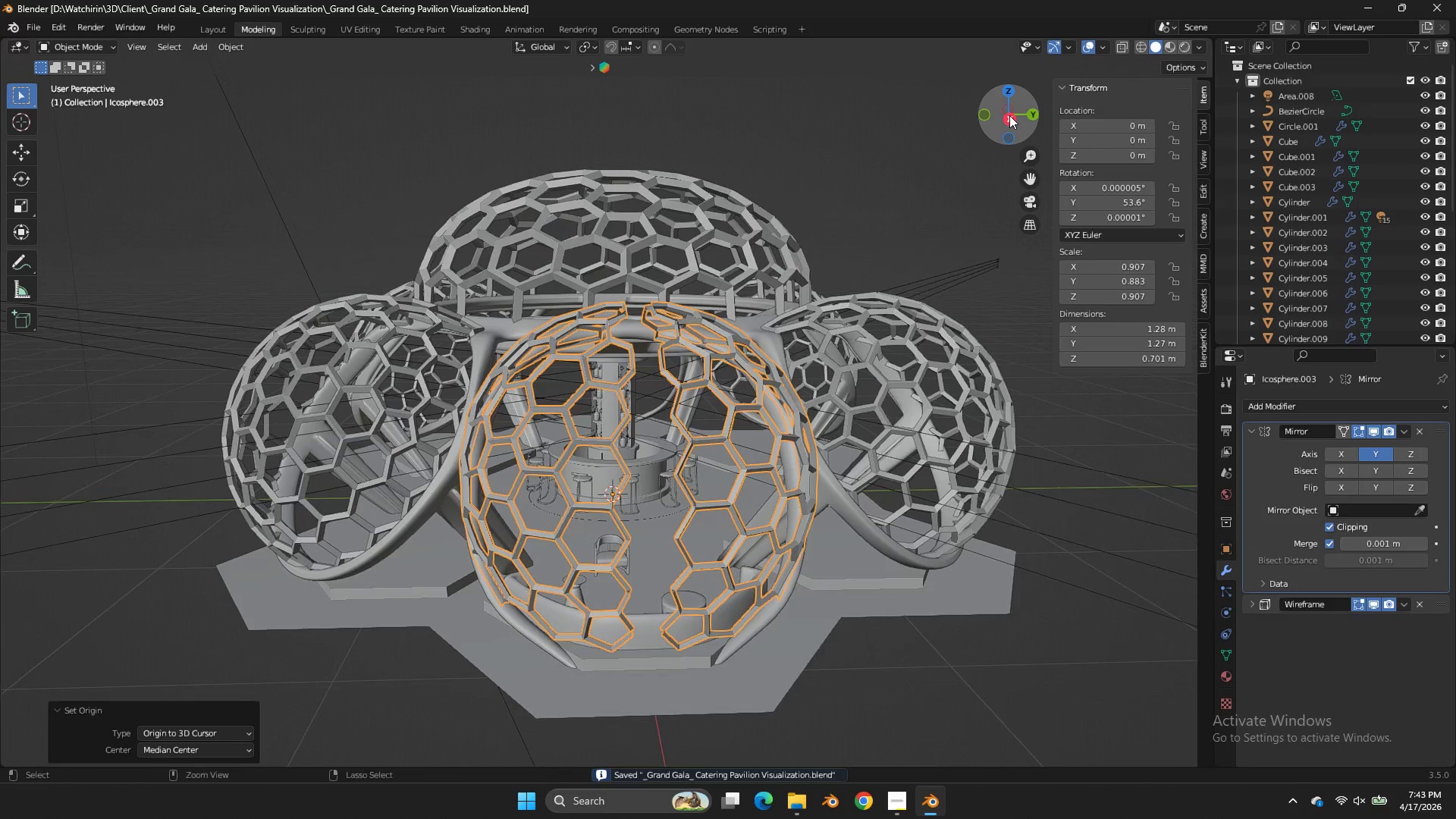 
key(Control+Z)
 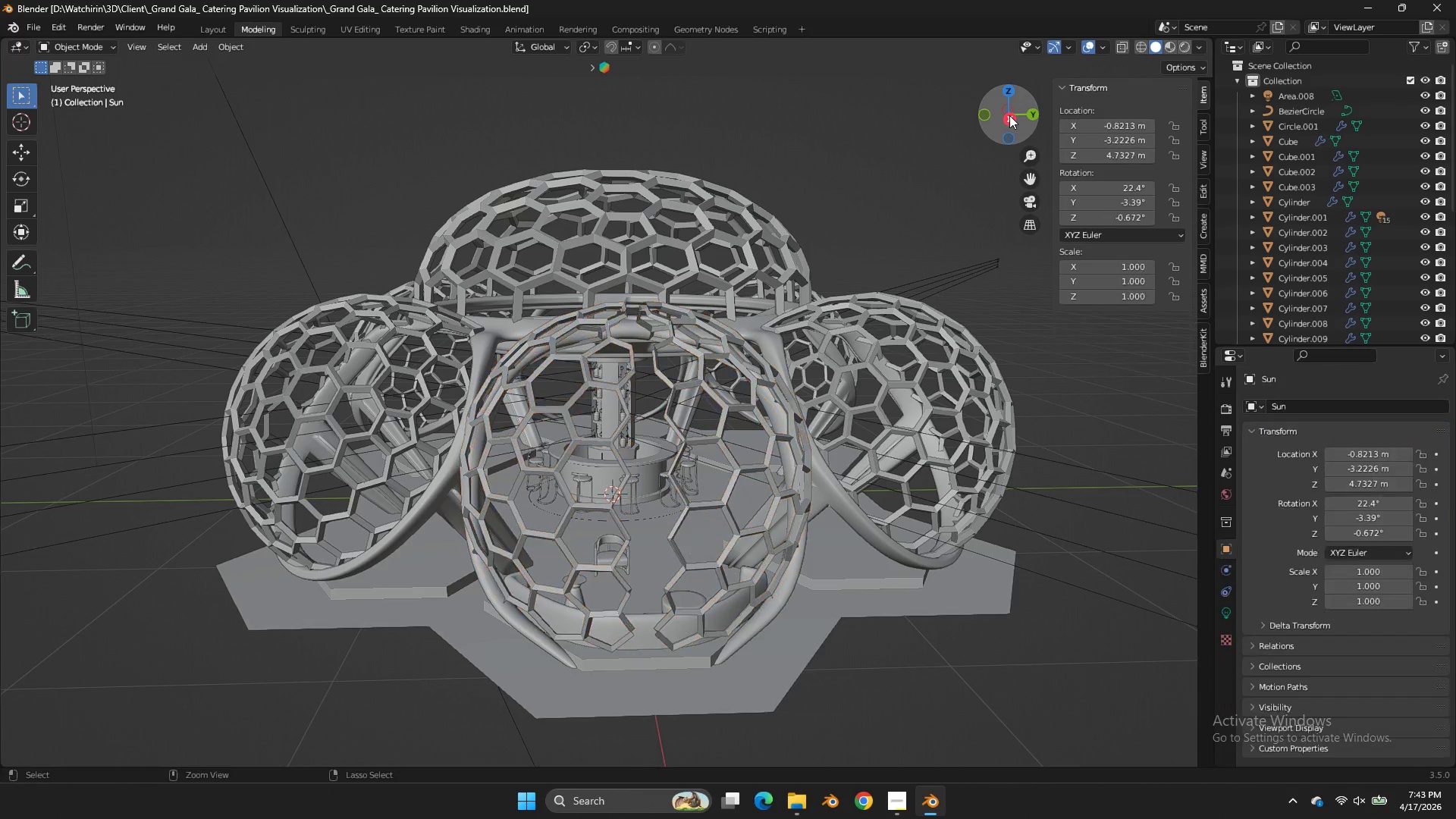 
key(Control+Z)
 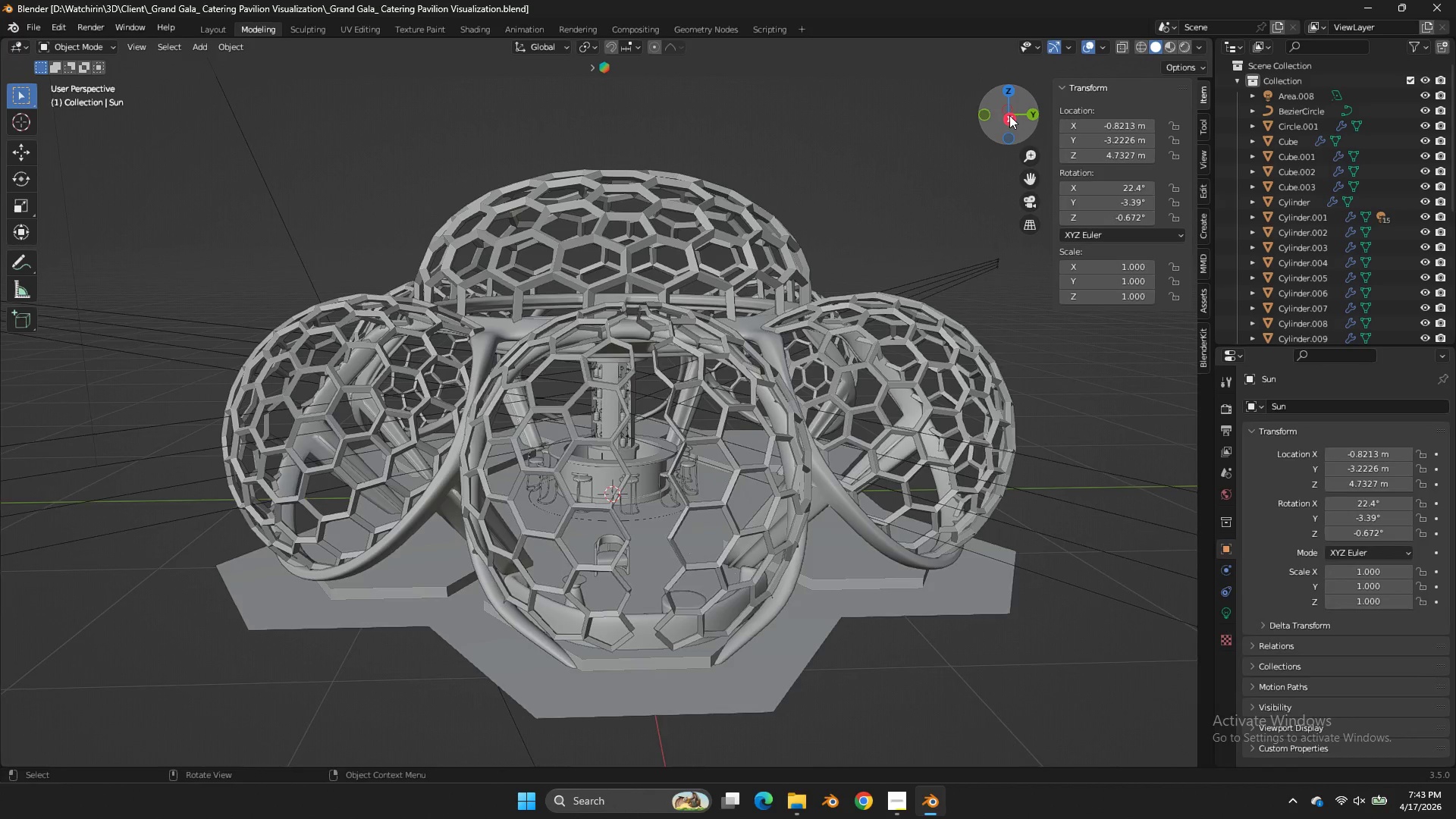 
left_click_drag(start_coordinate=[1009, 115], to_coordinate=[998, 119])
 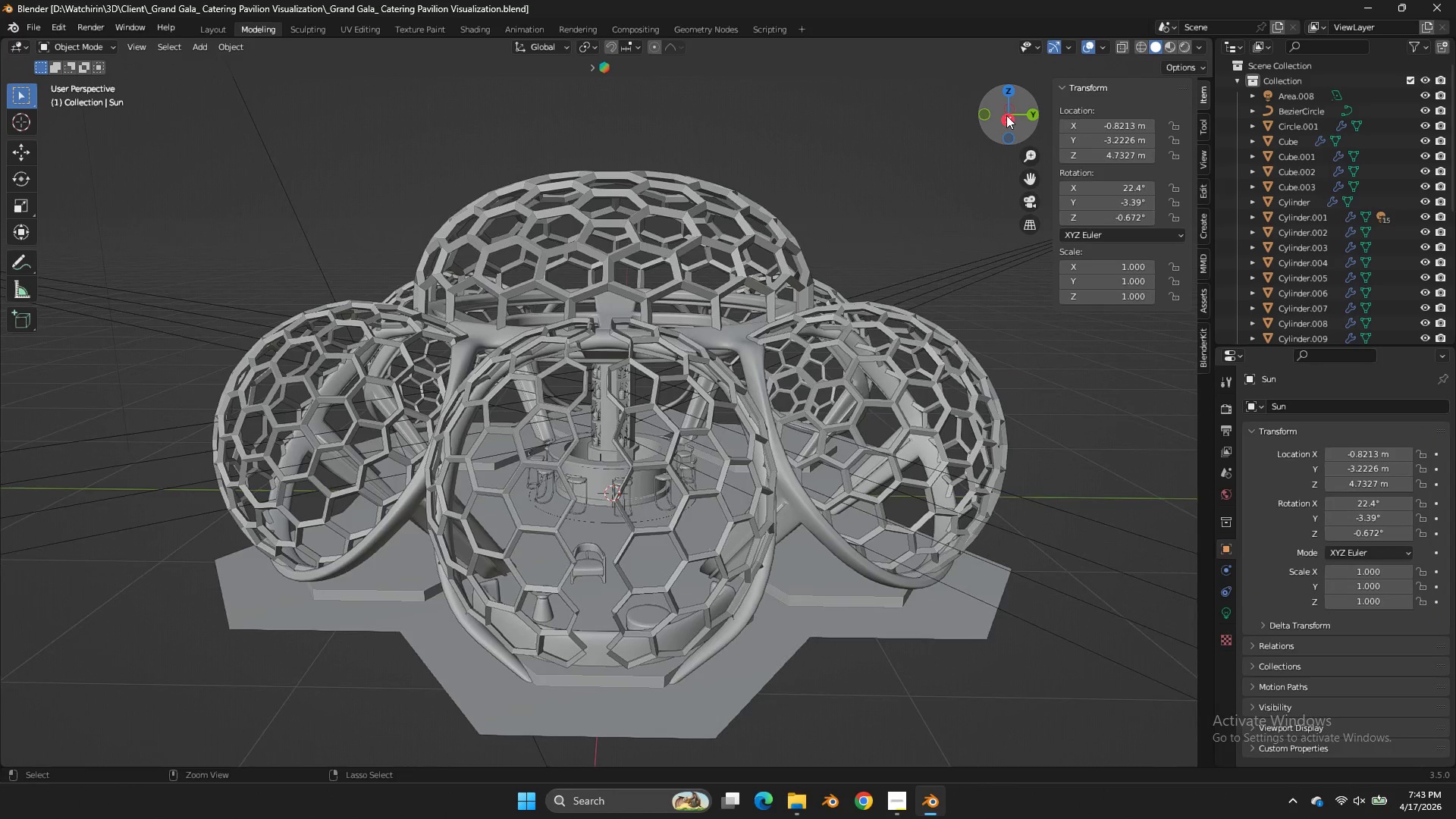 
key(Control+Z)
 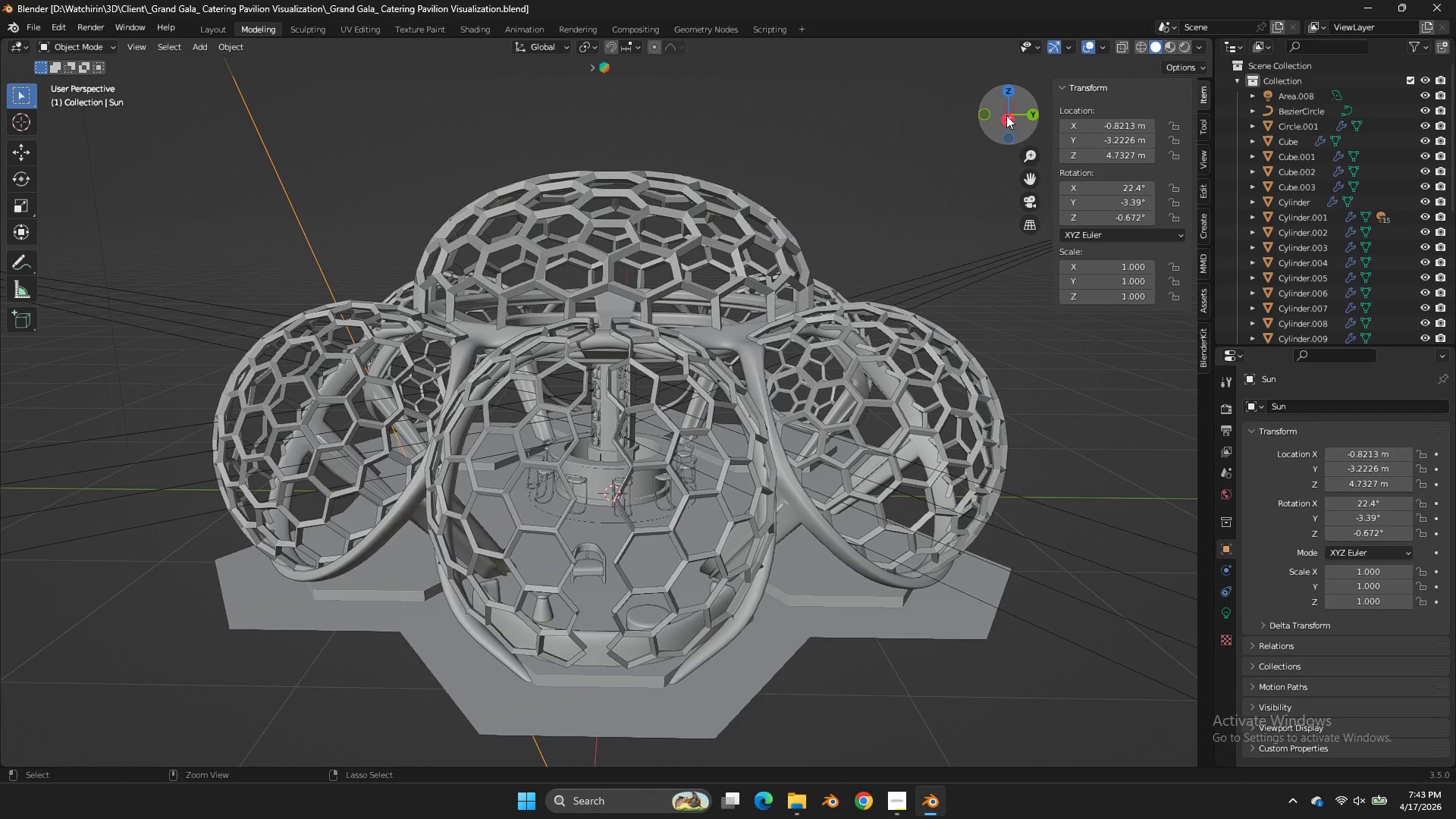 
key(Control+Z)
 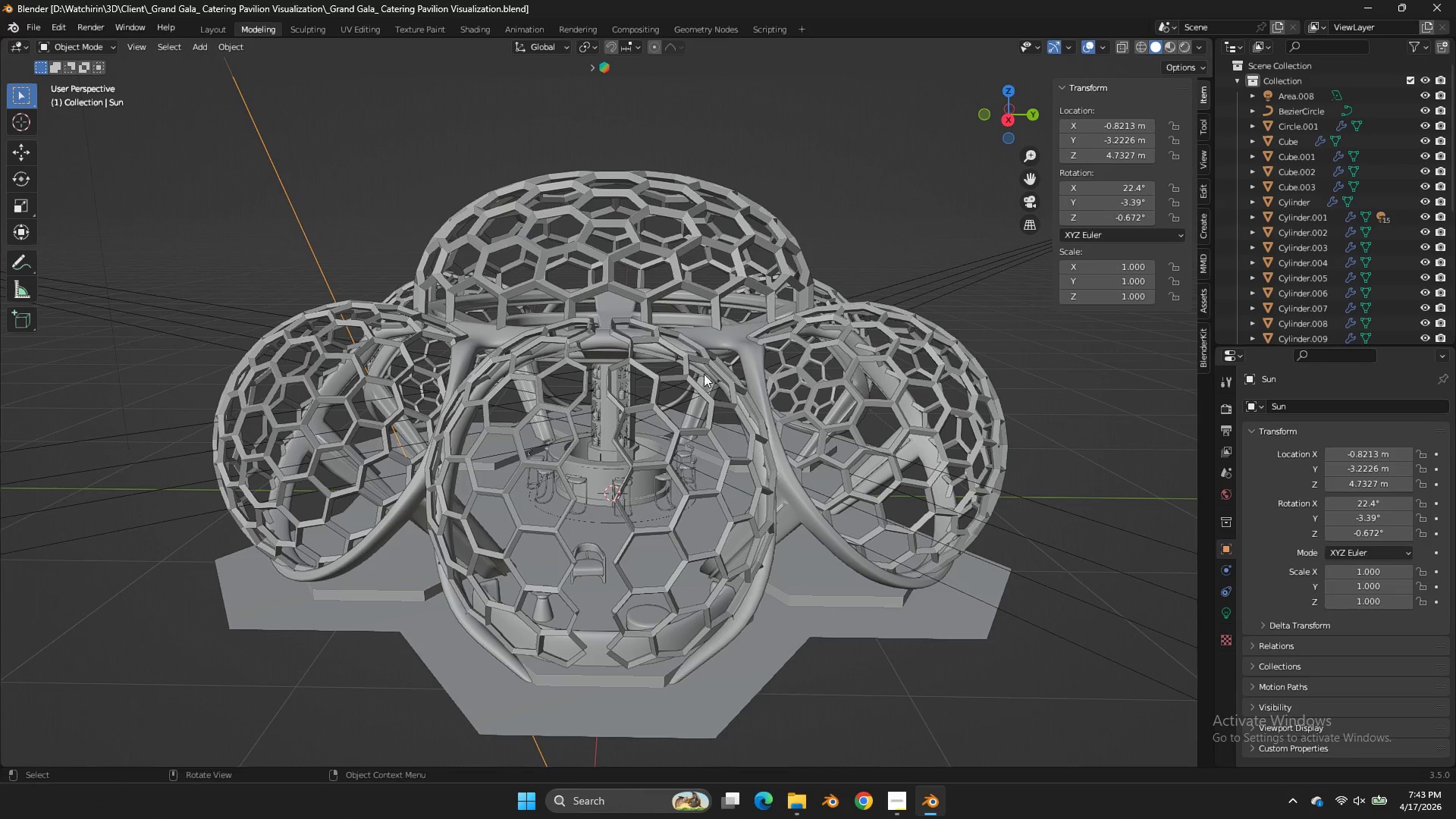 
key(Tab)
 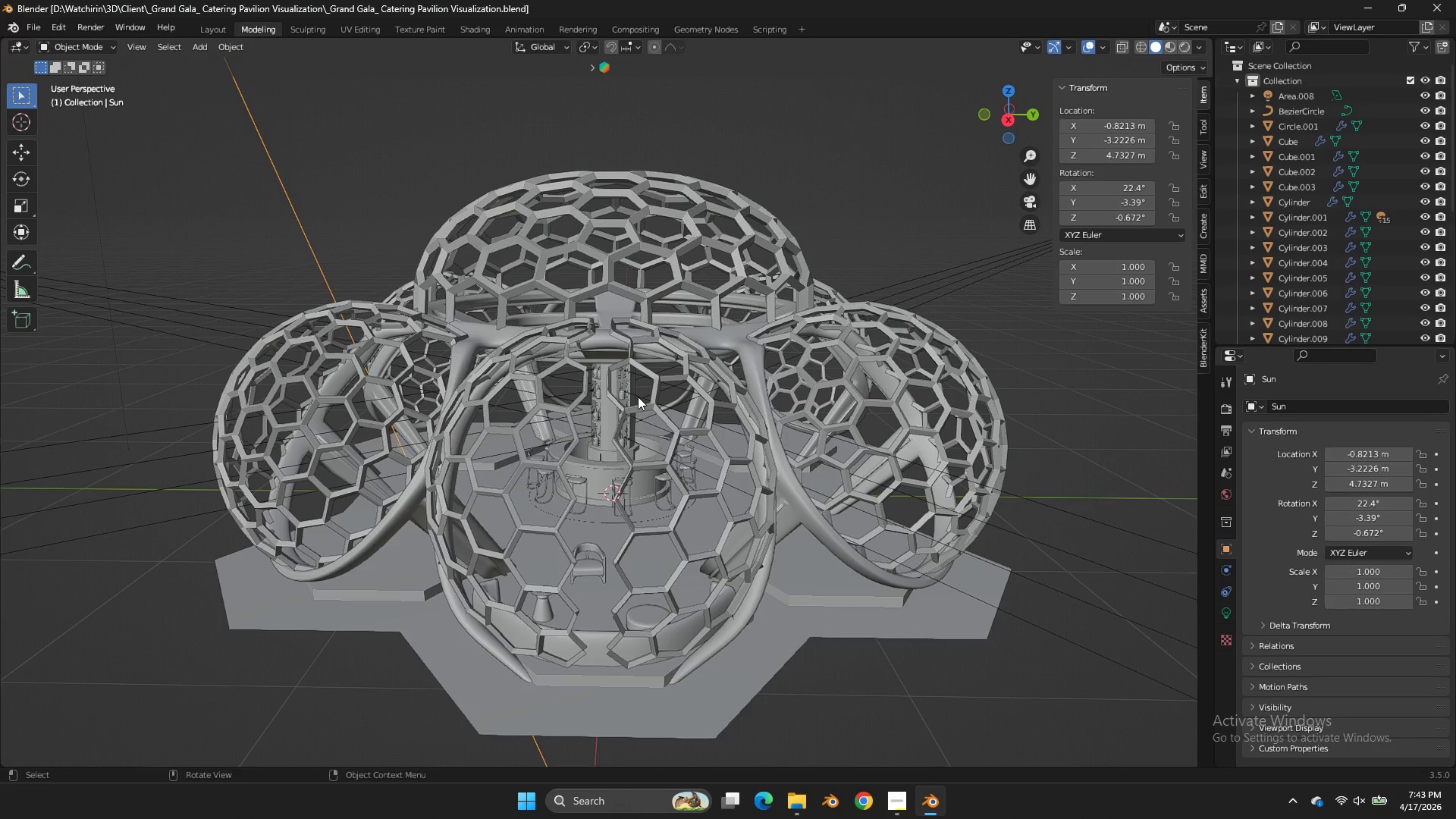 
key(Tab)
 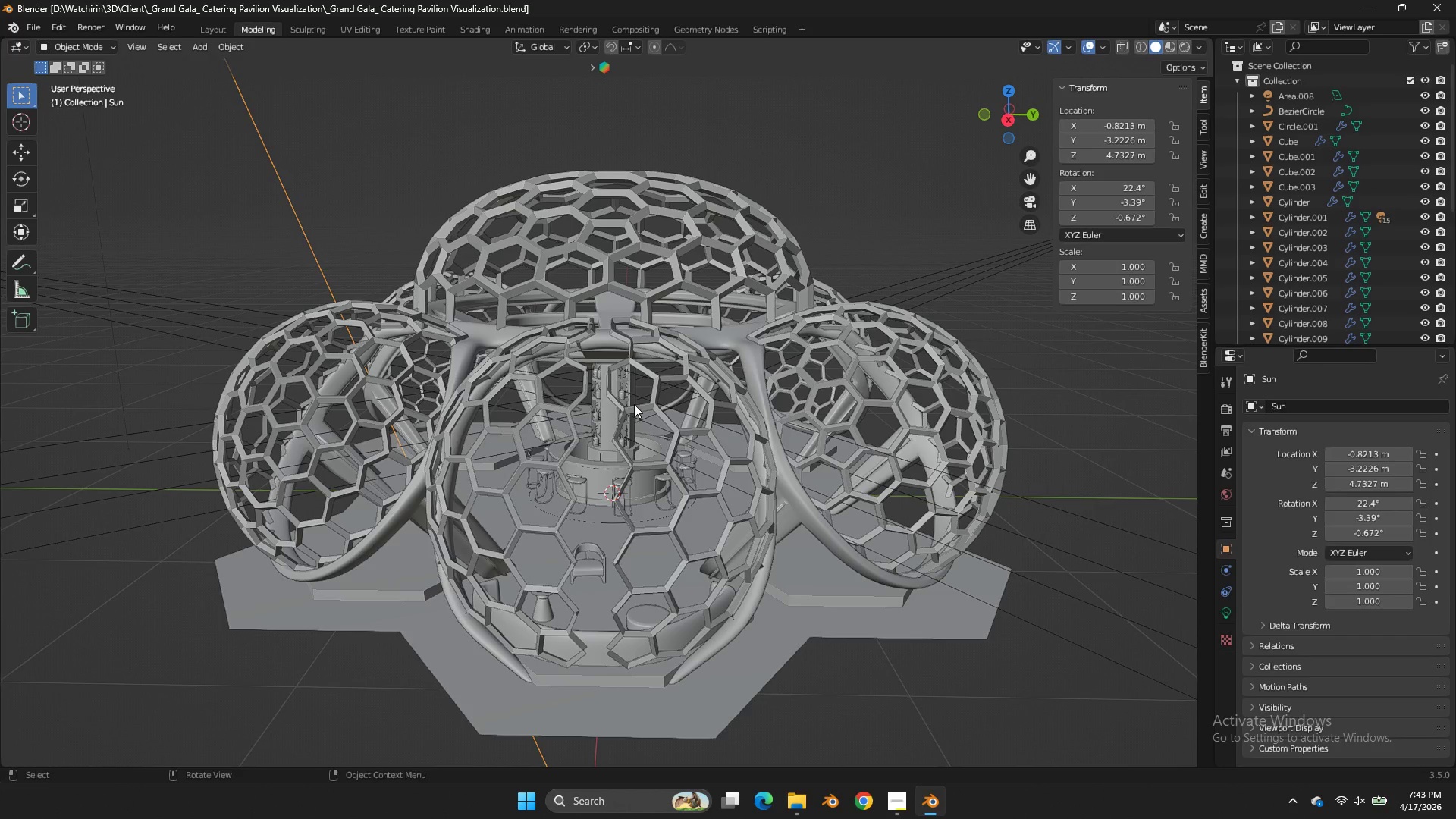 
left_click([634, 405])
 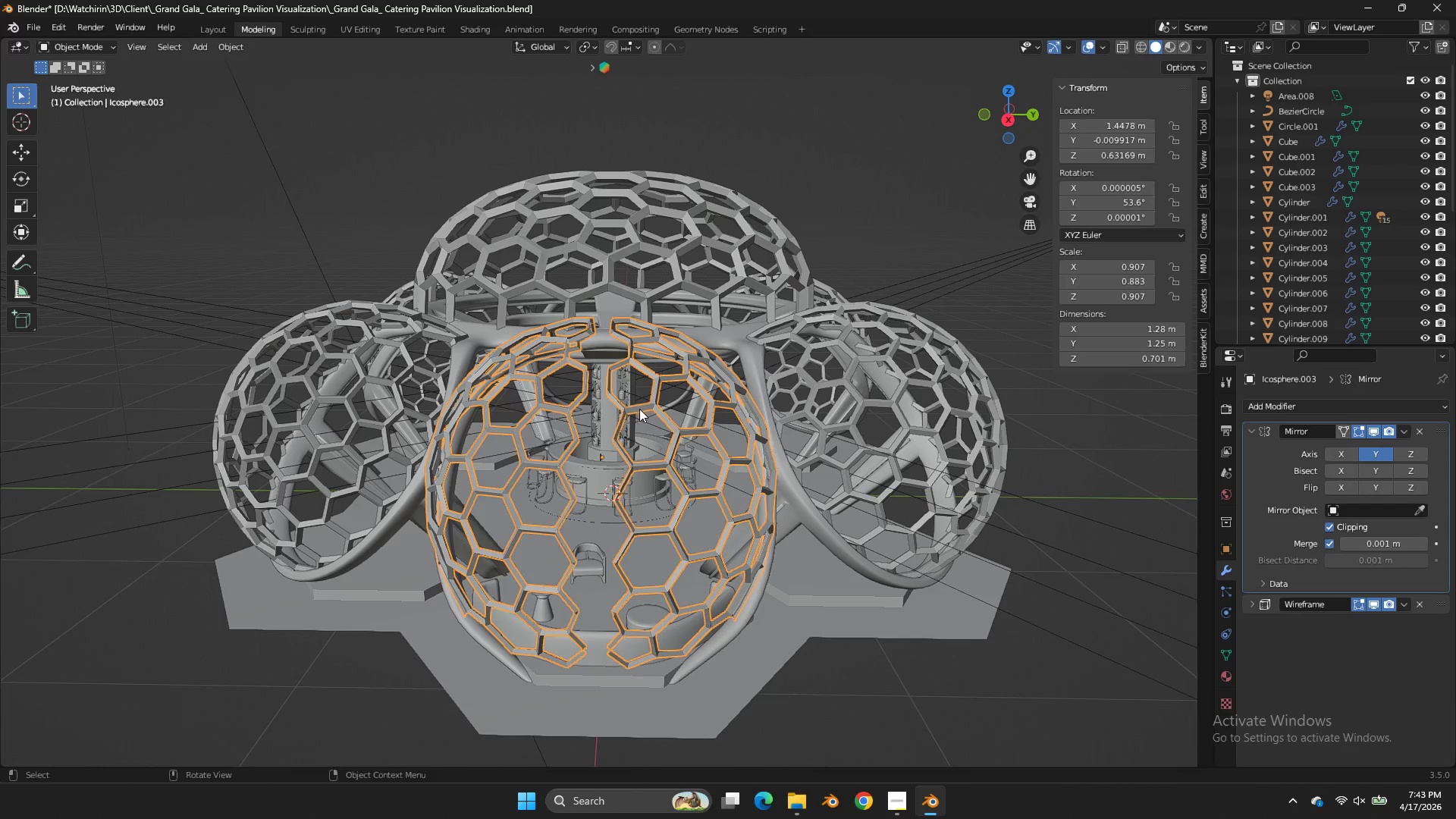 
key(Tab)
 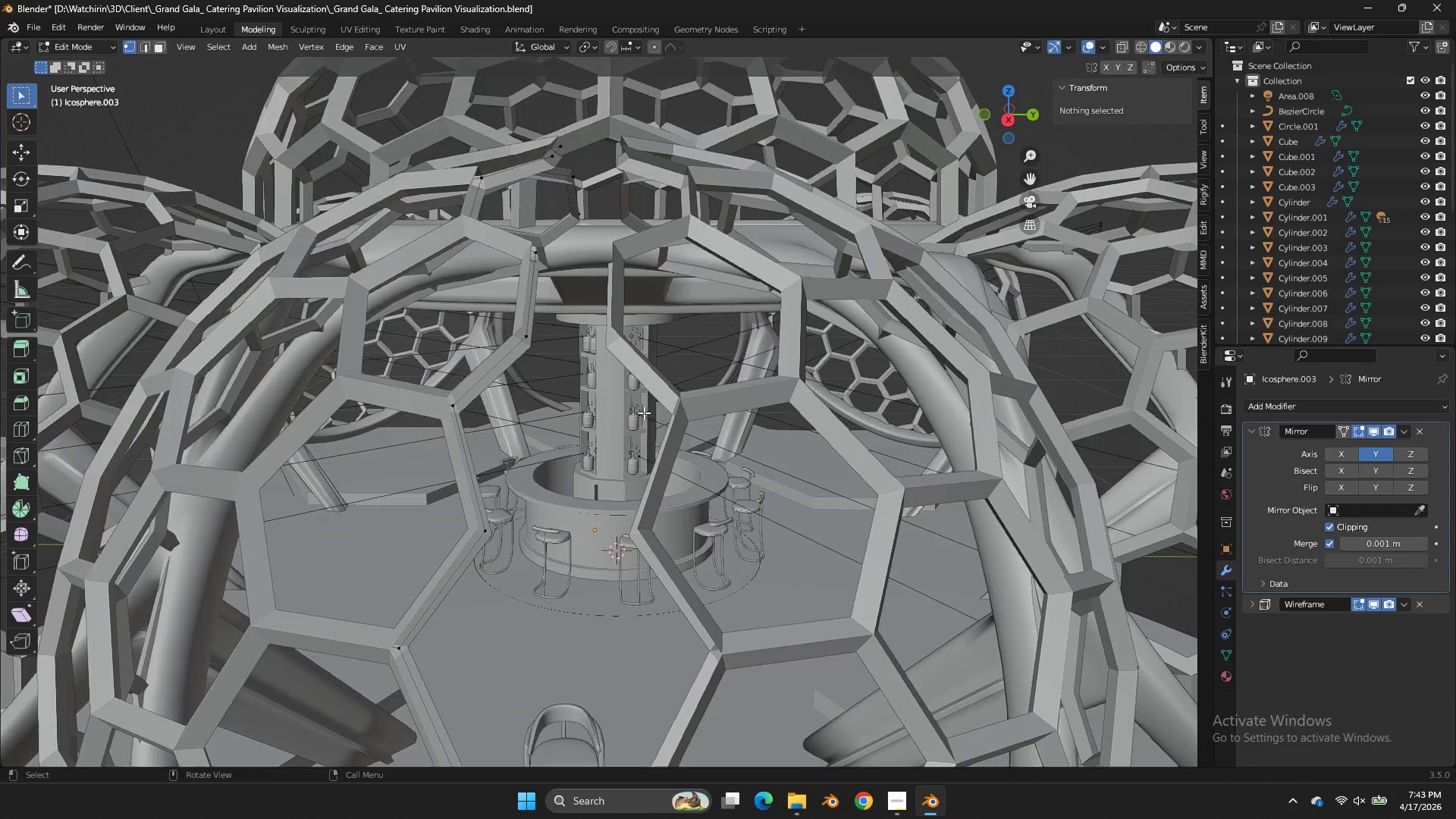 
scroll: coordinate [752, 324], scroll_direction: up, amount: 1.0
 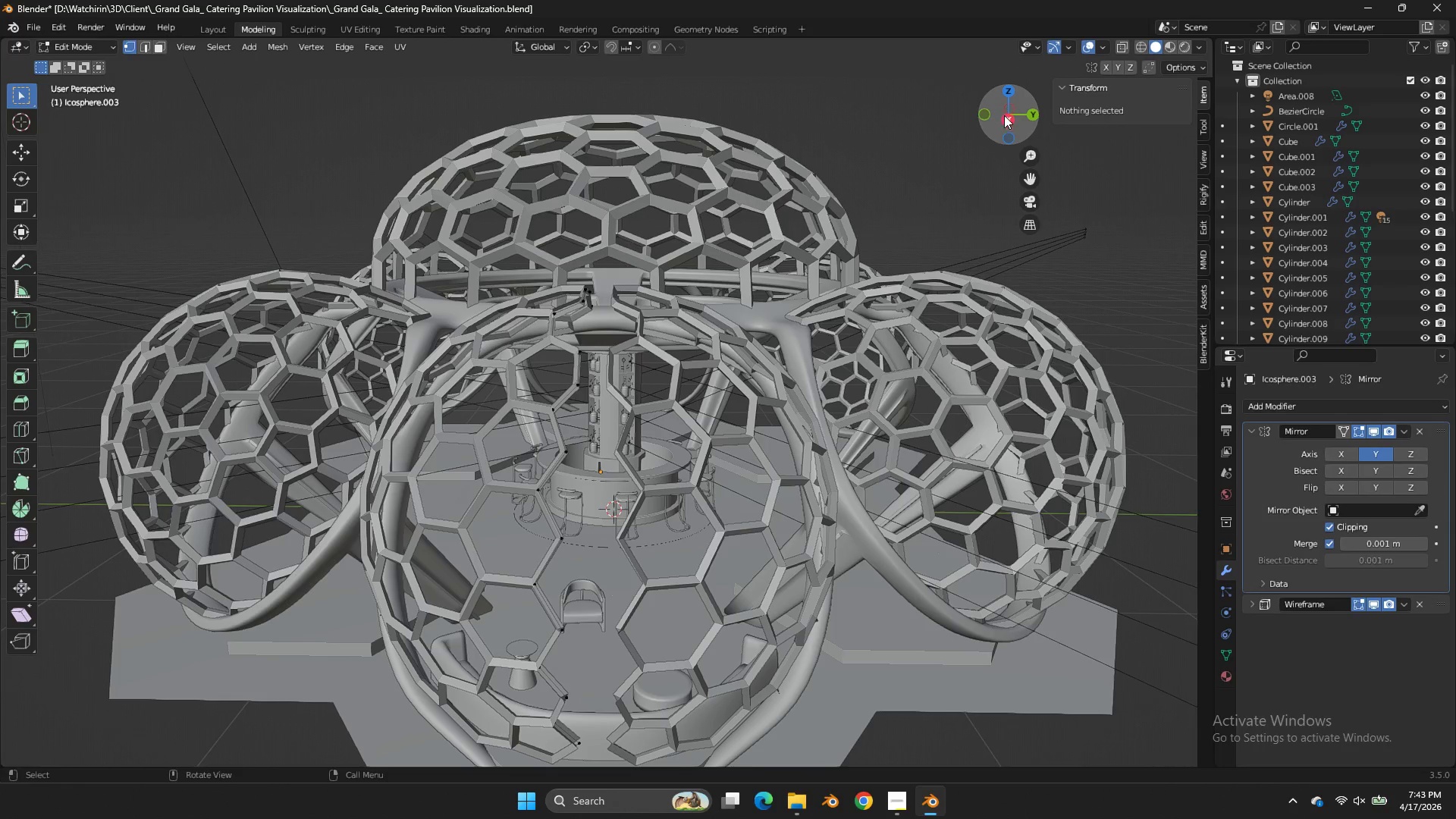 
left_click([1006, 124])
 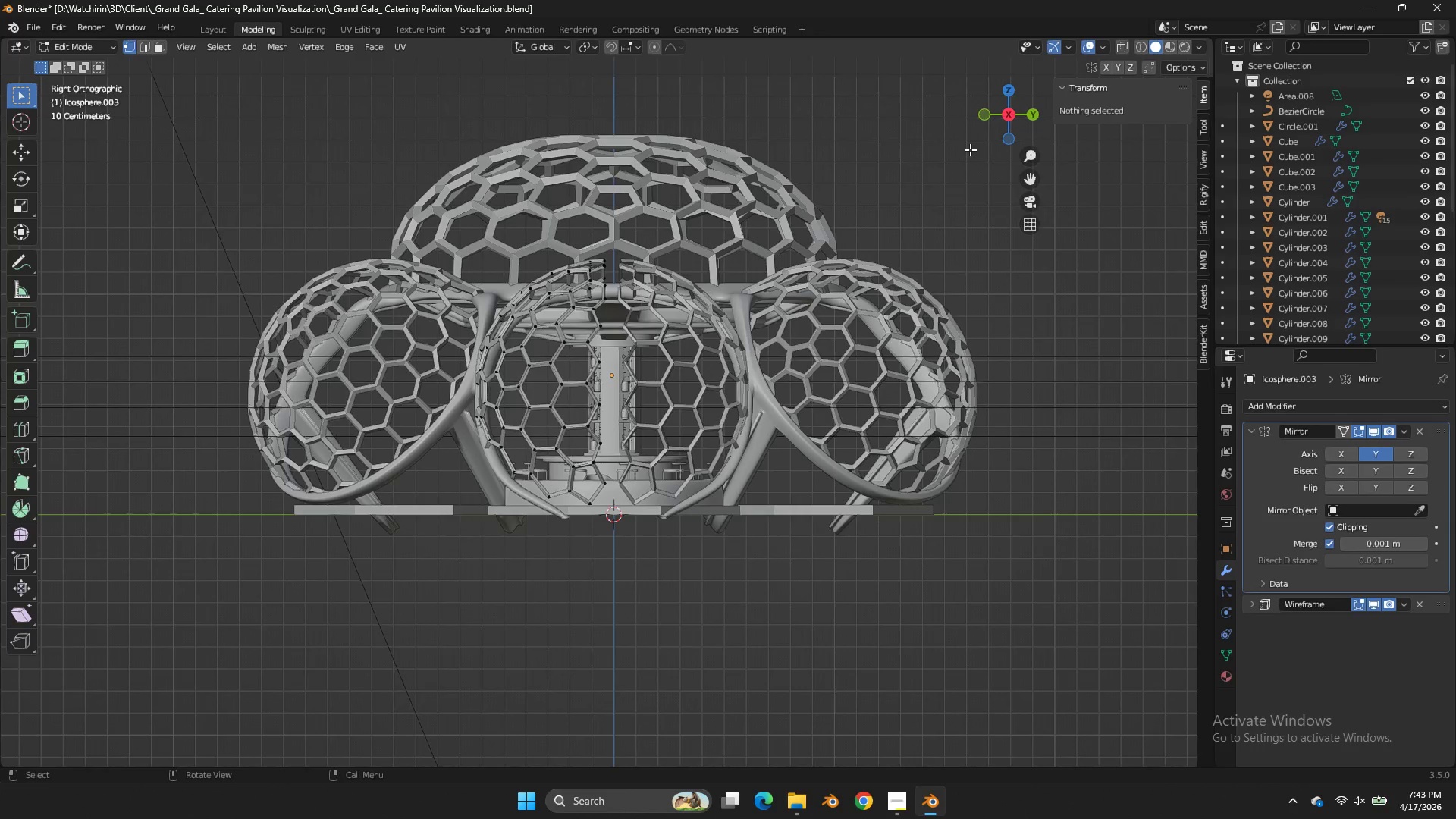 
key(A)
 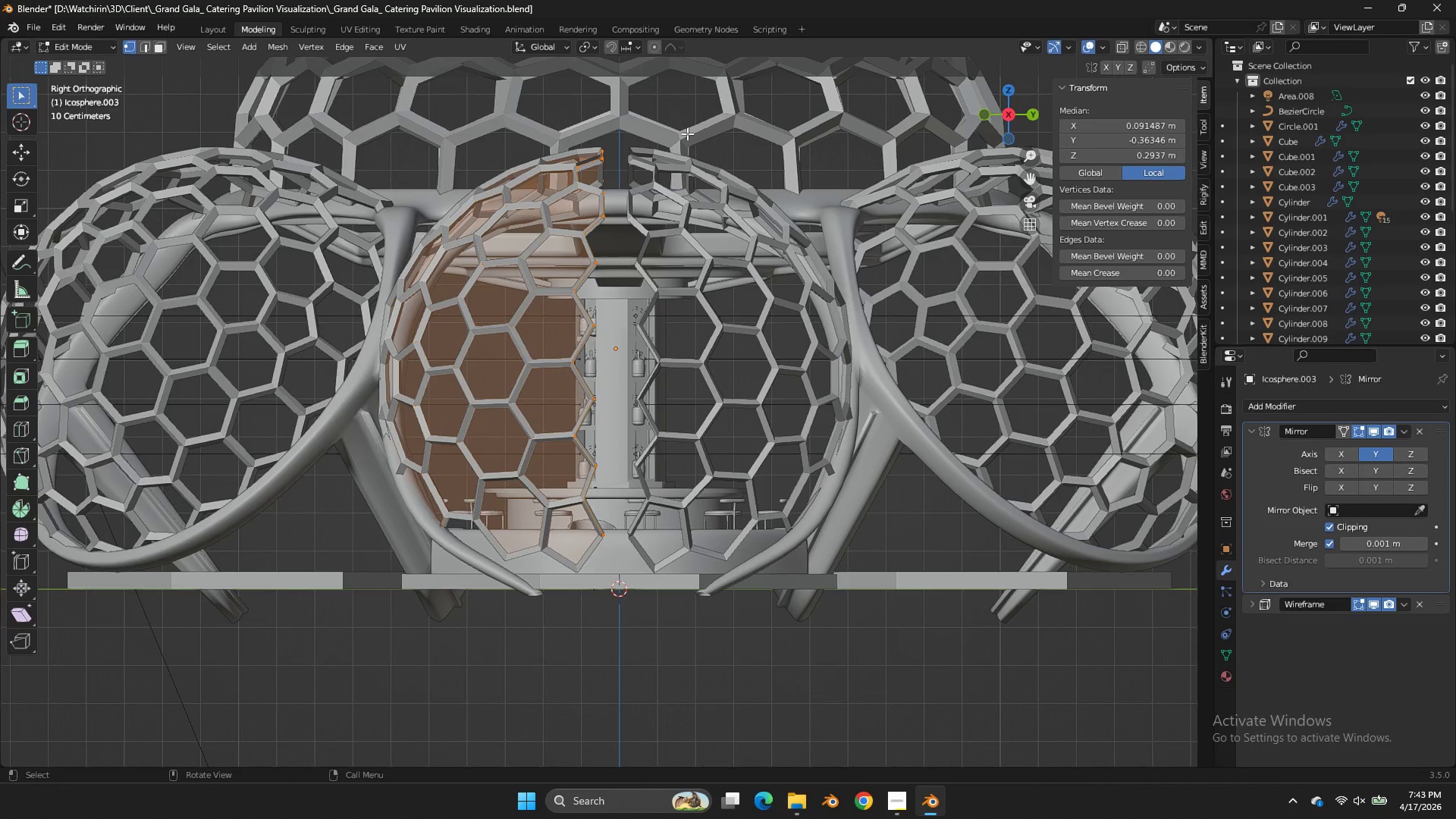 
scroll: coordinate [970, 149], scroll_direction: up, amount: 3.0
 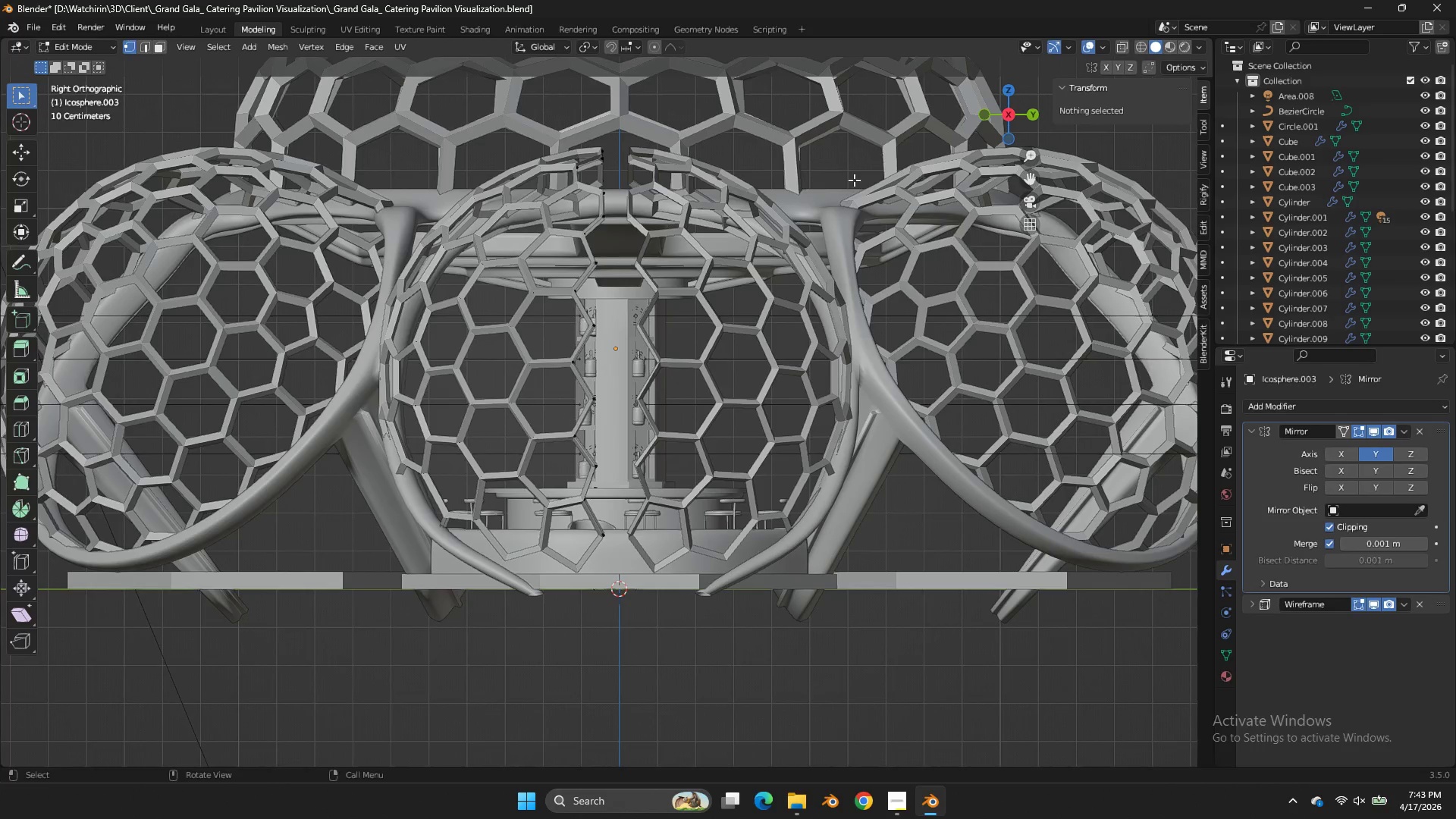 
left_click_drag(start_coordinate=[667, 116], to_coordinate=[569, 613])
 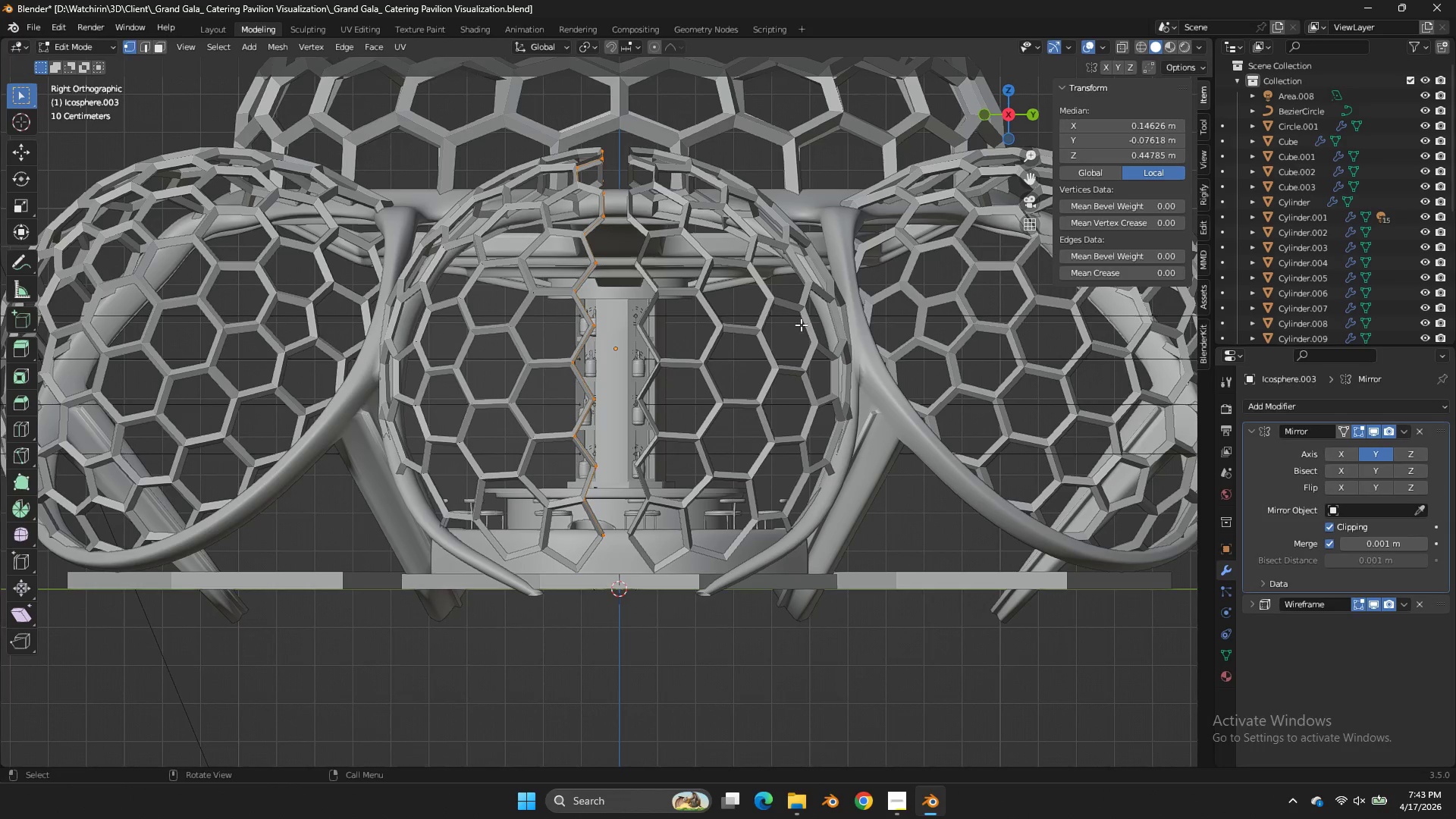 
type(zexy)
 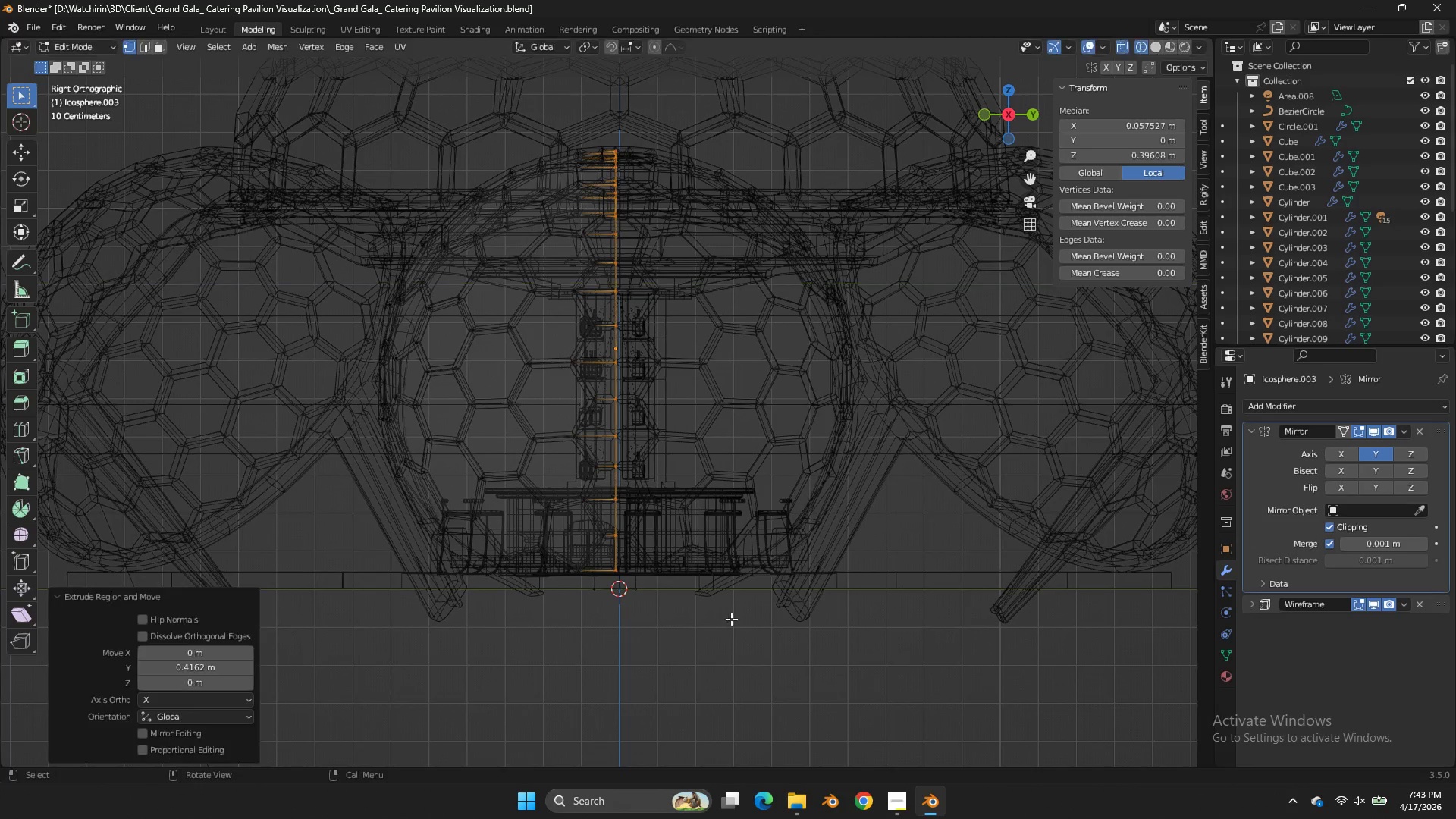 
left_click_drag(start_coordinate=[647, 93], to_coordinate=[566, 610])
 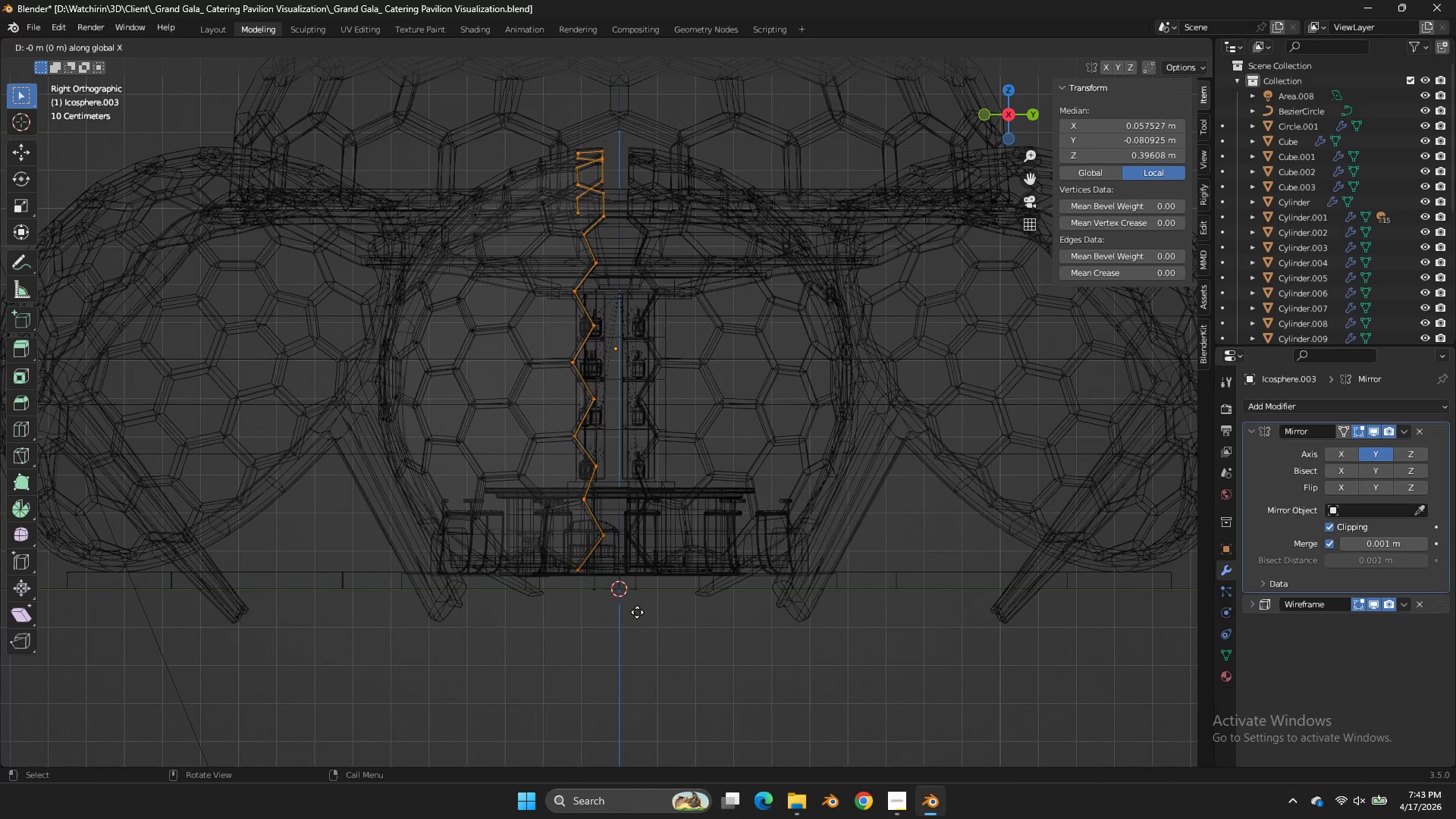 
left_click([731, 619])
 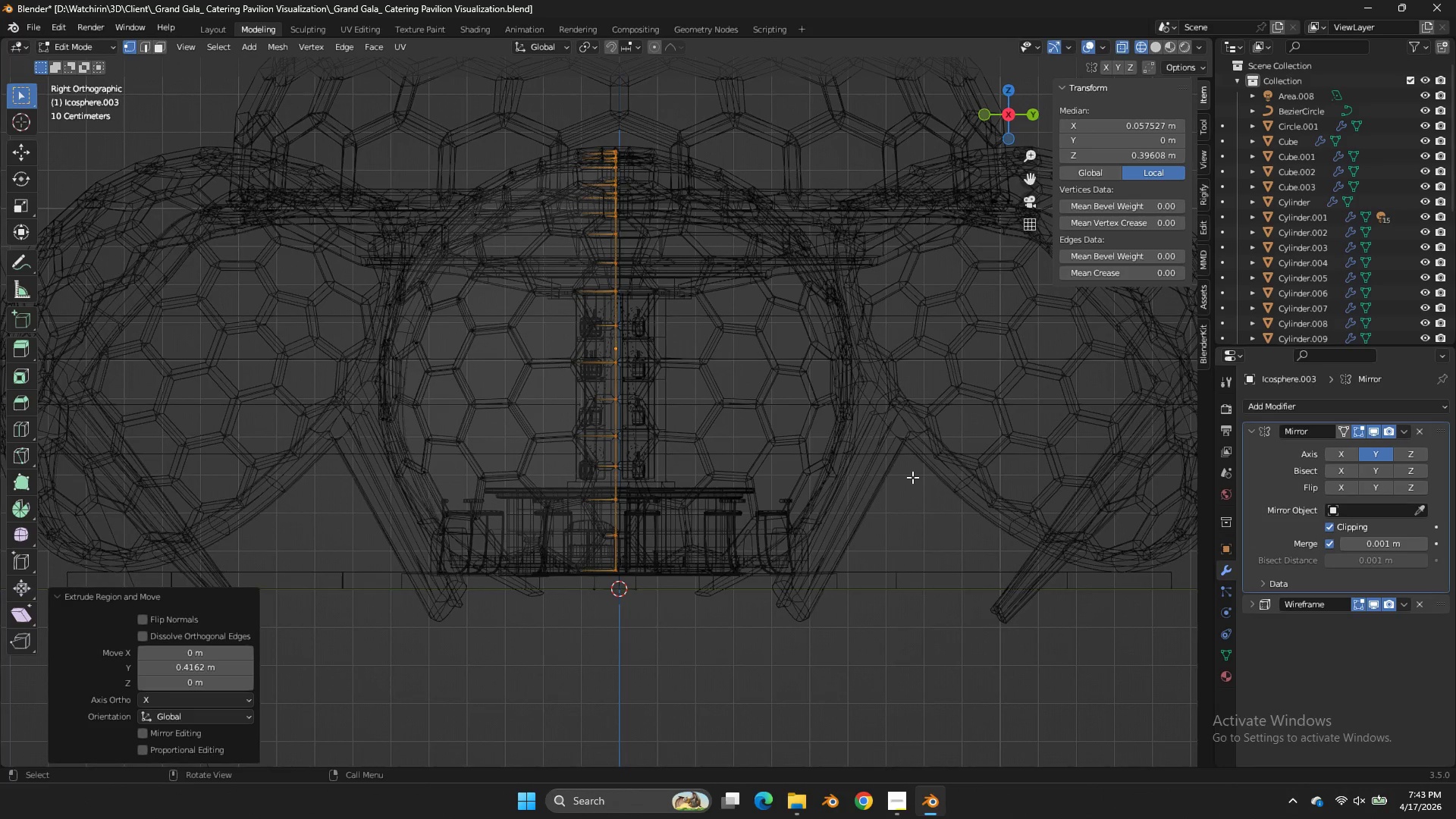 
key(Z)
 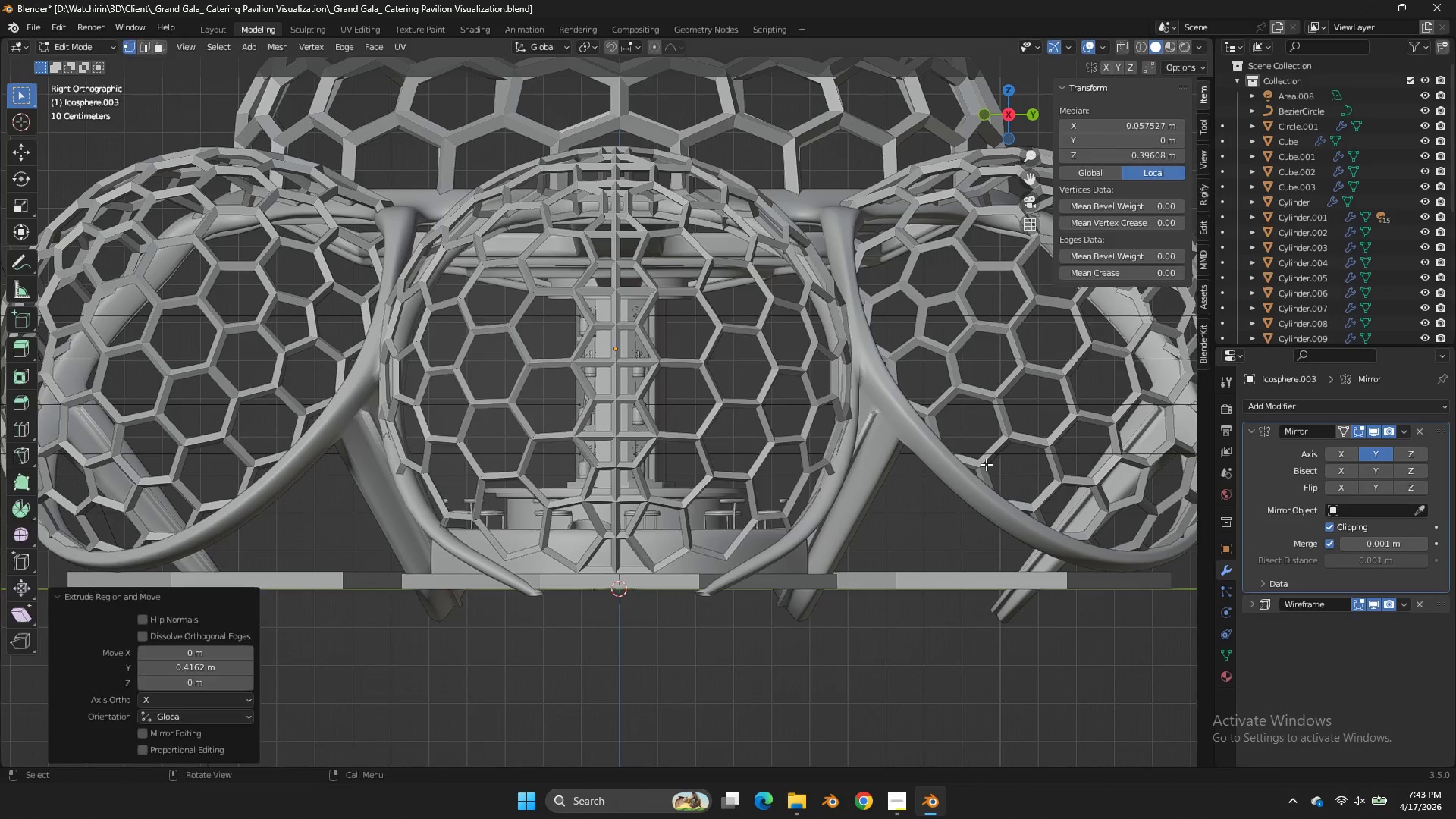 
key(Tab)
 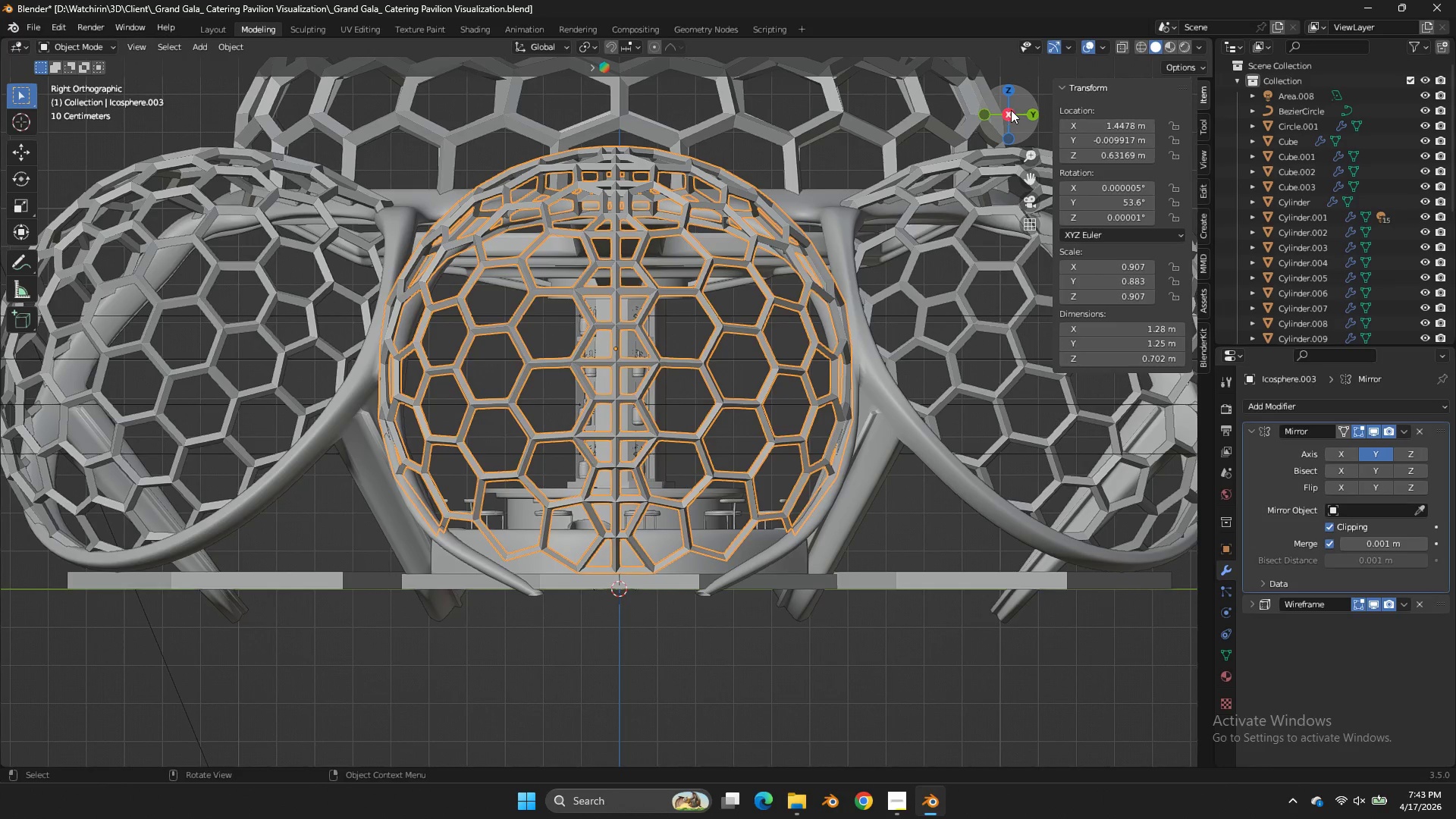 
left_click_drag(start_coordinate=[1007, 117], to_coordinate=[1020, 150])
 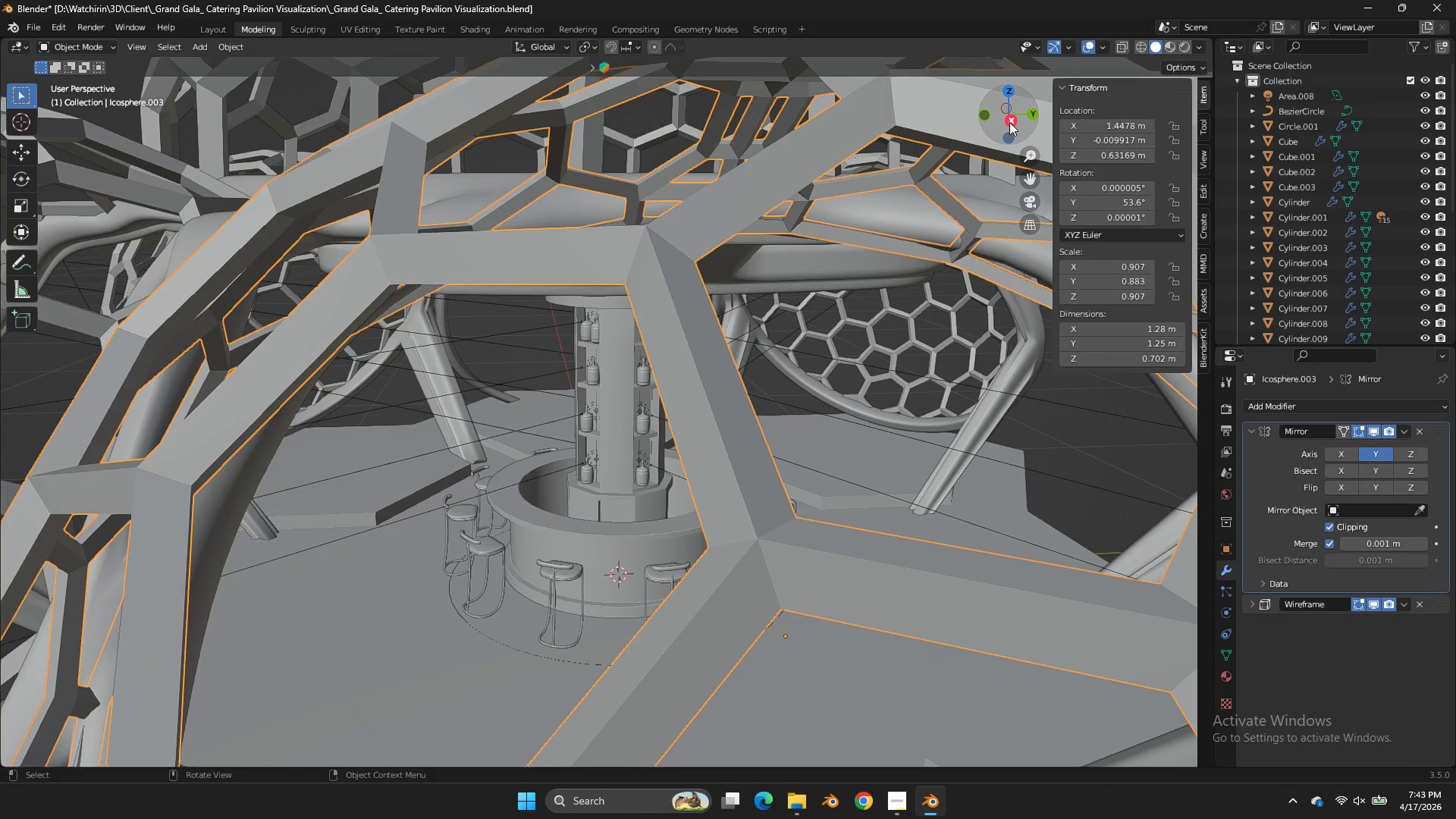 
key(Tab)
 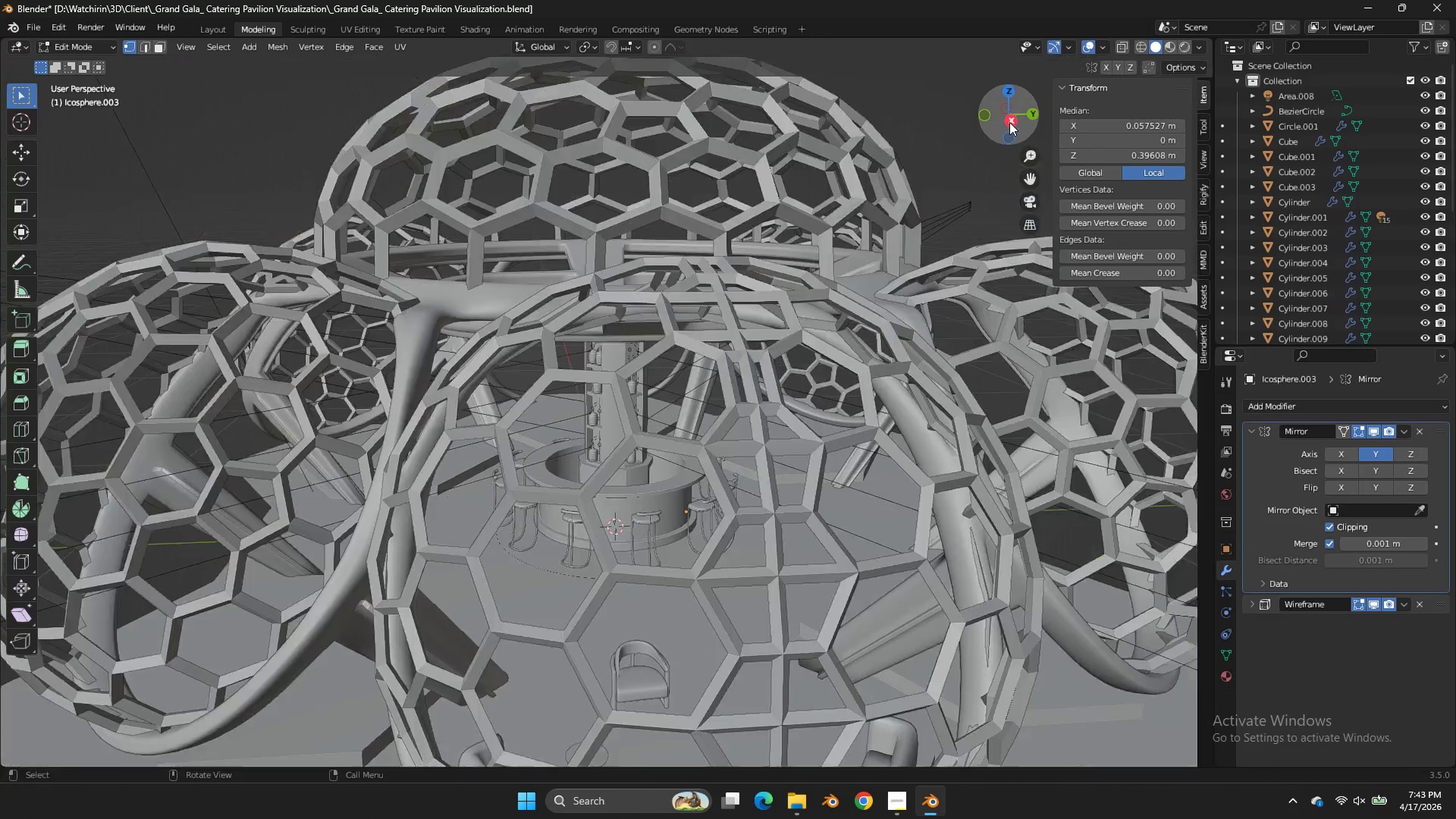 
scroll: coordinate [1009, 122], scroll_direction: down, amount: 3.0
 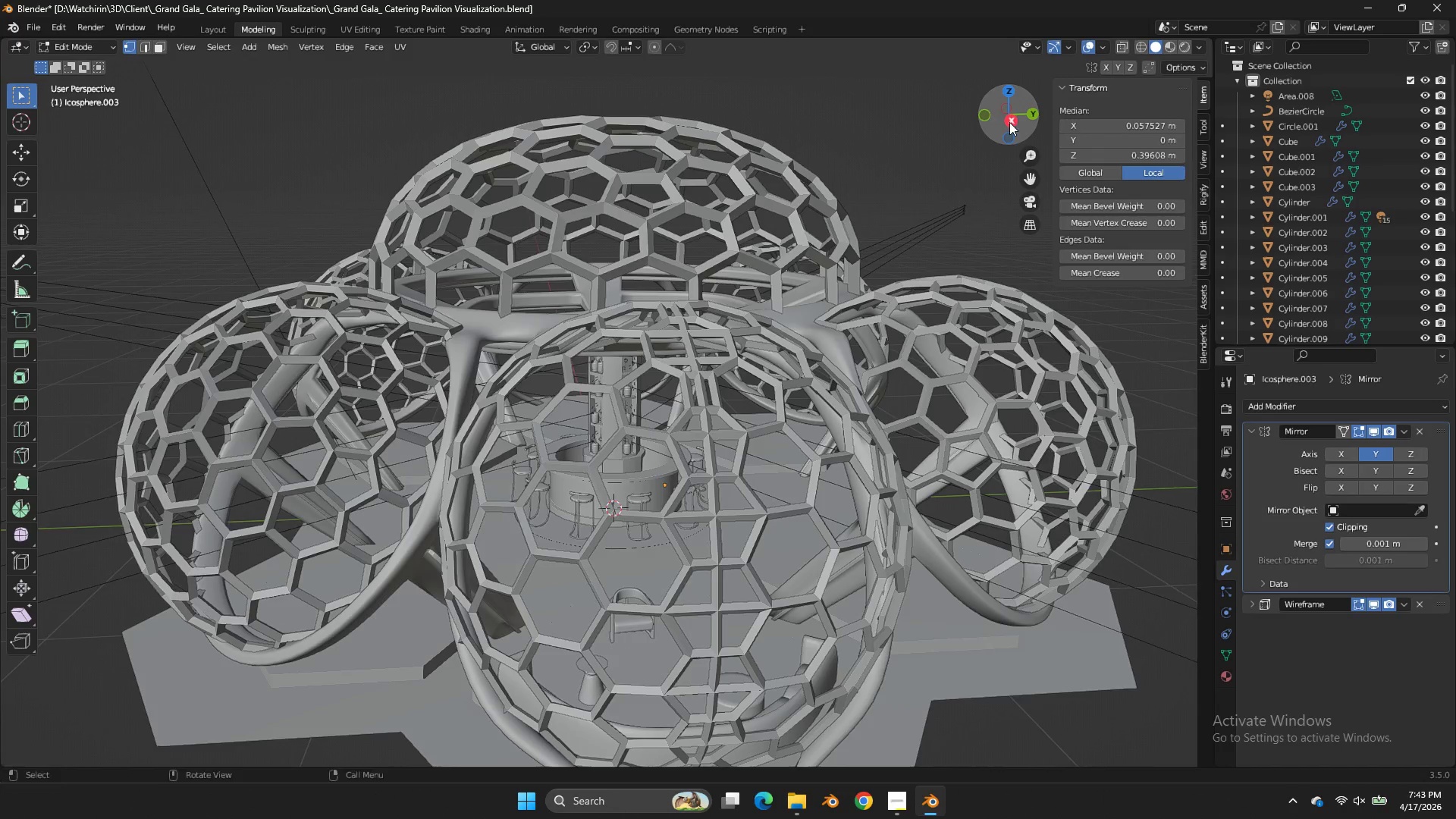 
left_click_drag(start_coordinate=[1009, 122], to_coordinate=[1017, 123])
 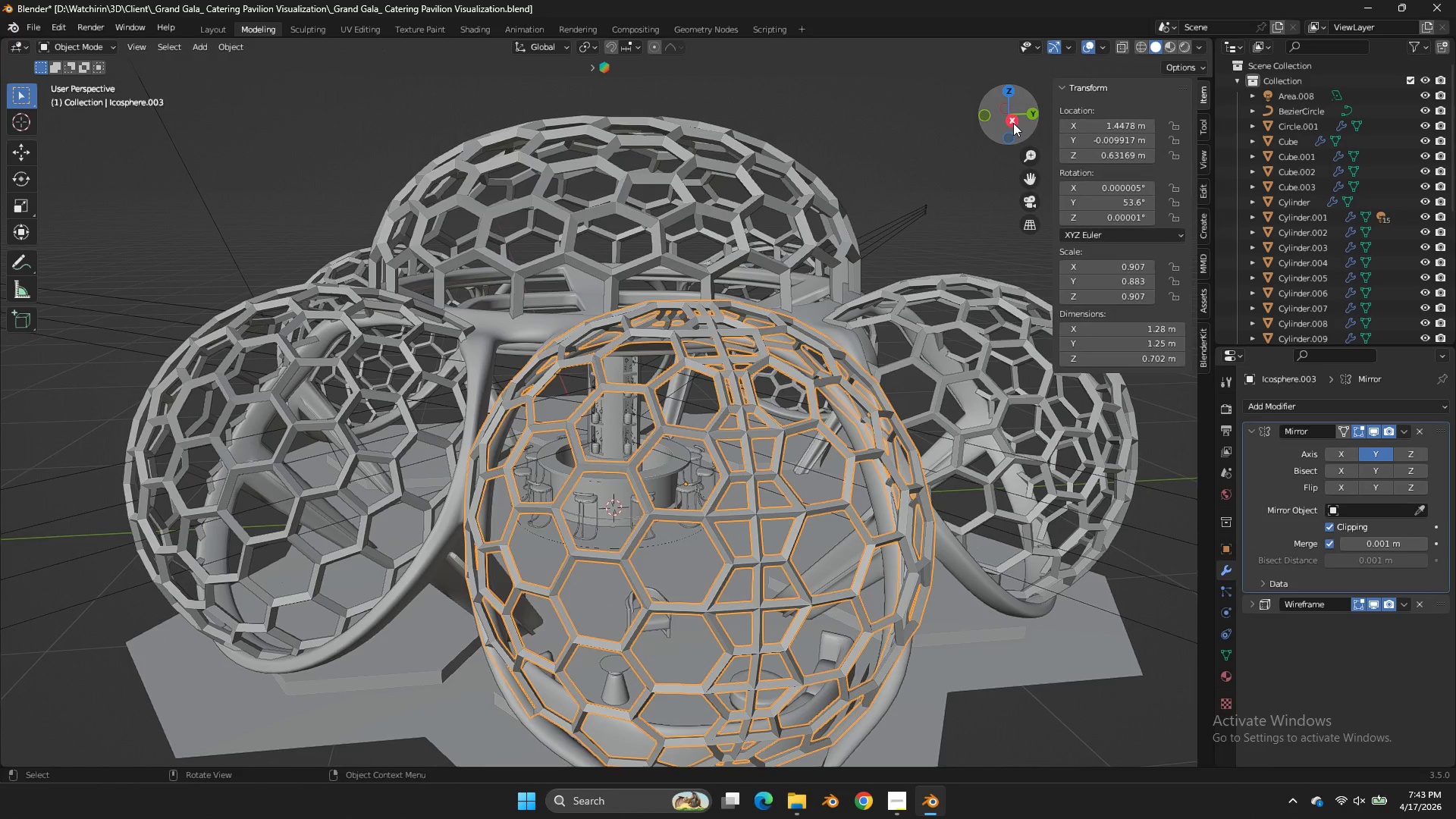 
key(Tab)
 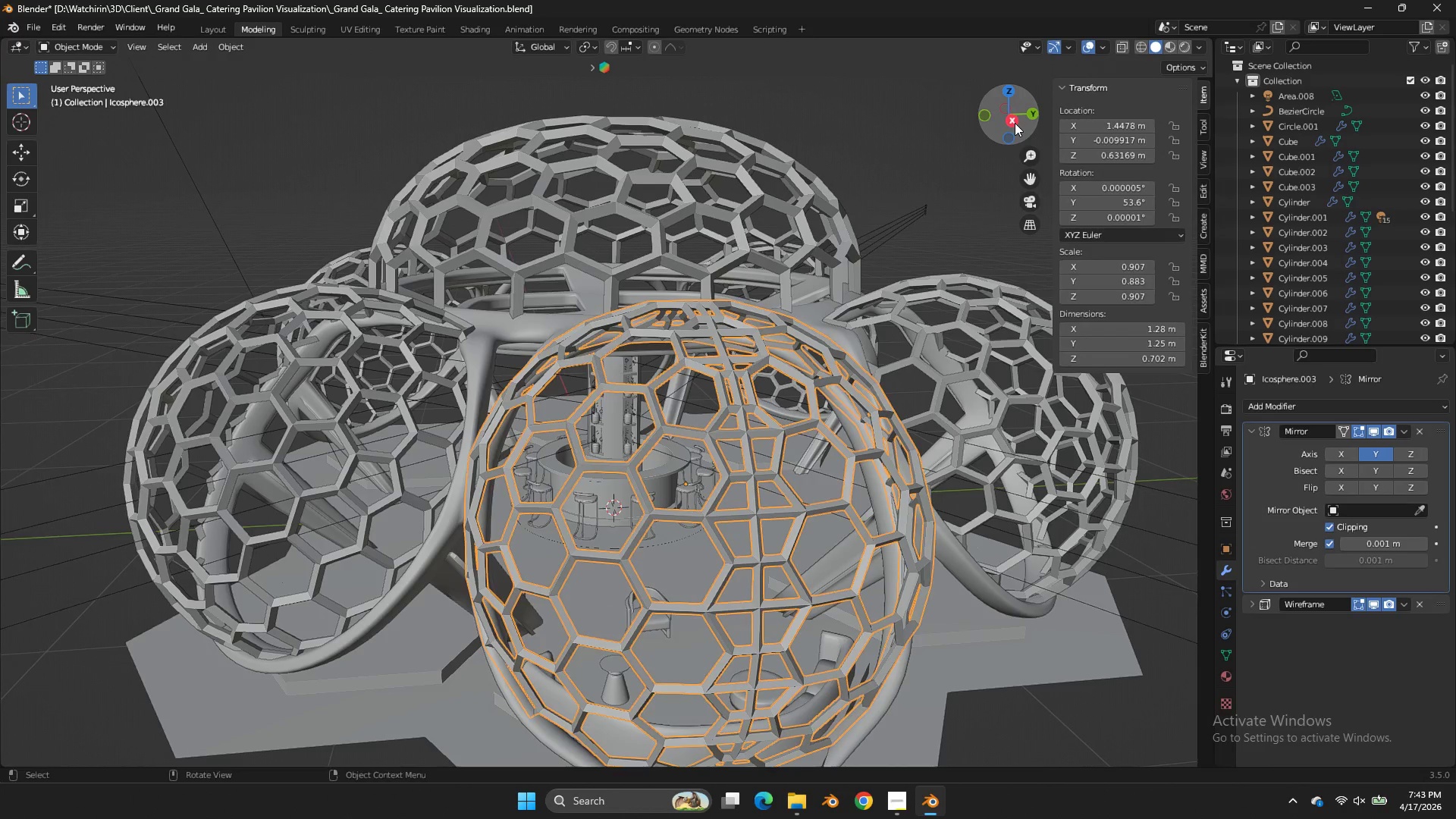 
left_click_drag(start_coordinate=[1015, 123], to_coordinate=[1003, 117])
 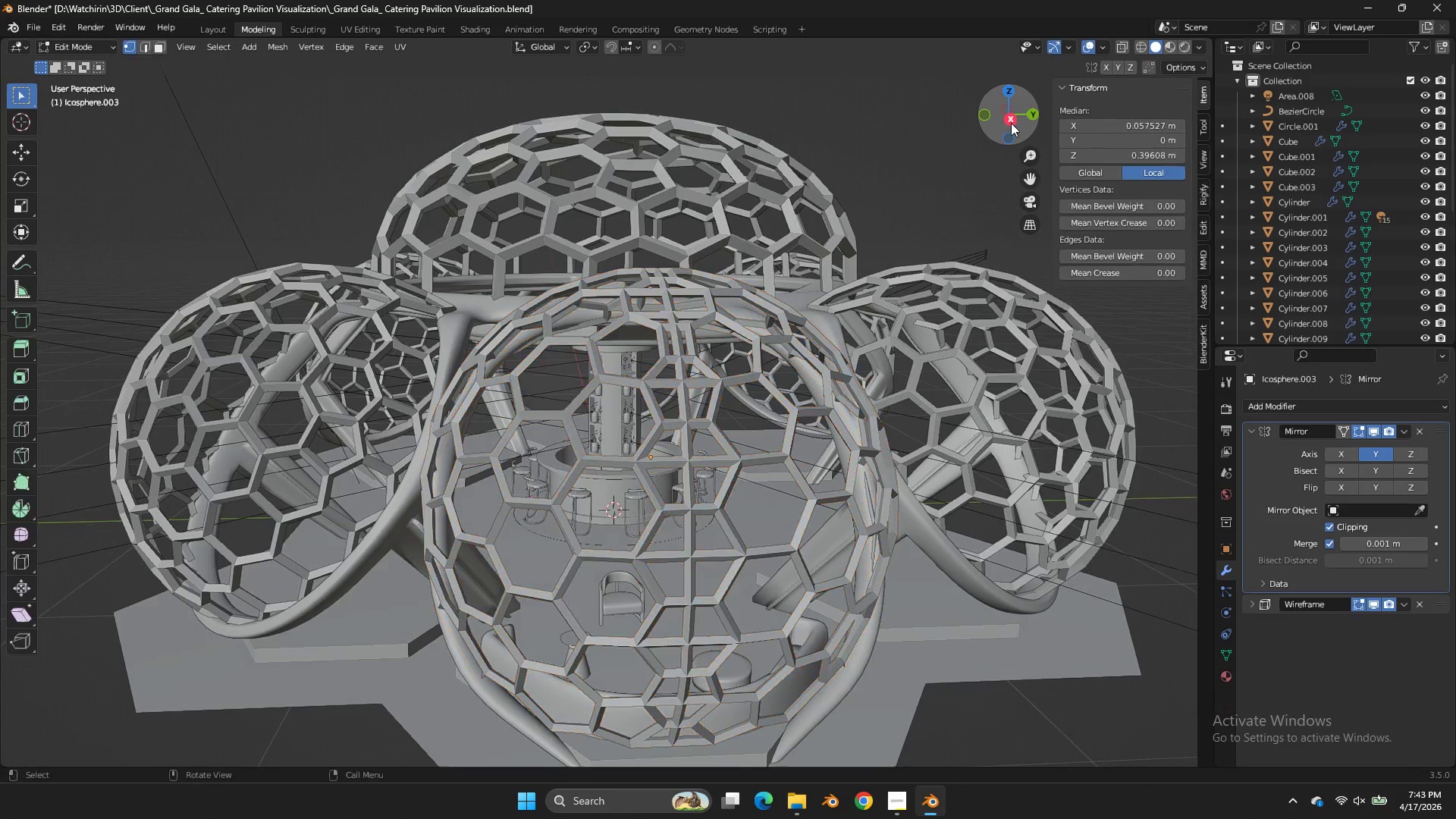 
key(Tab)
 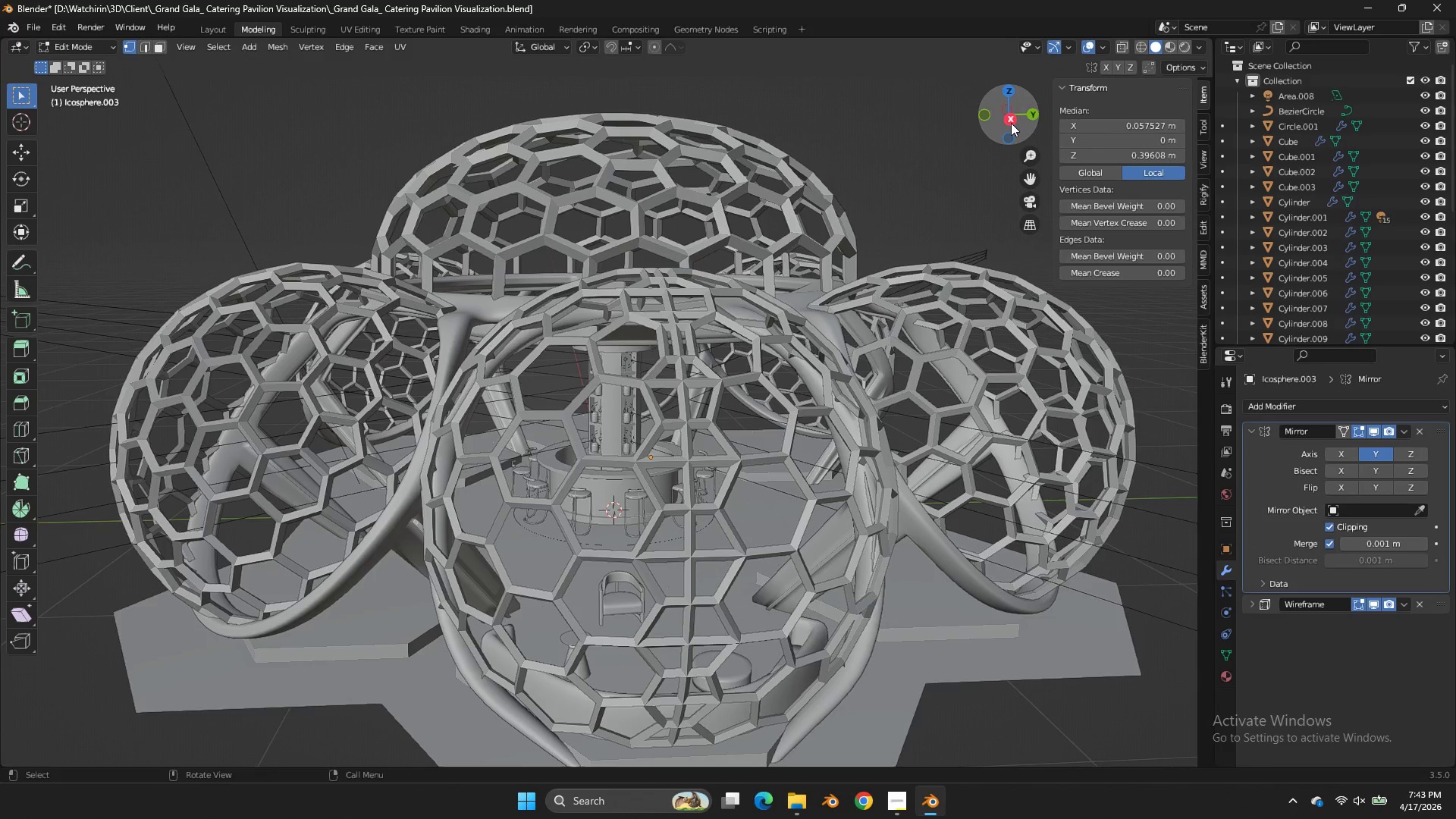 
left_click_drag(start_coordinate=[1011, 123], to_coordinate=[996, 123])
 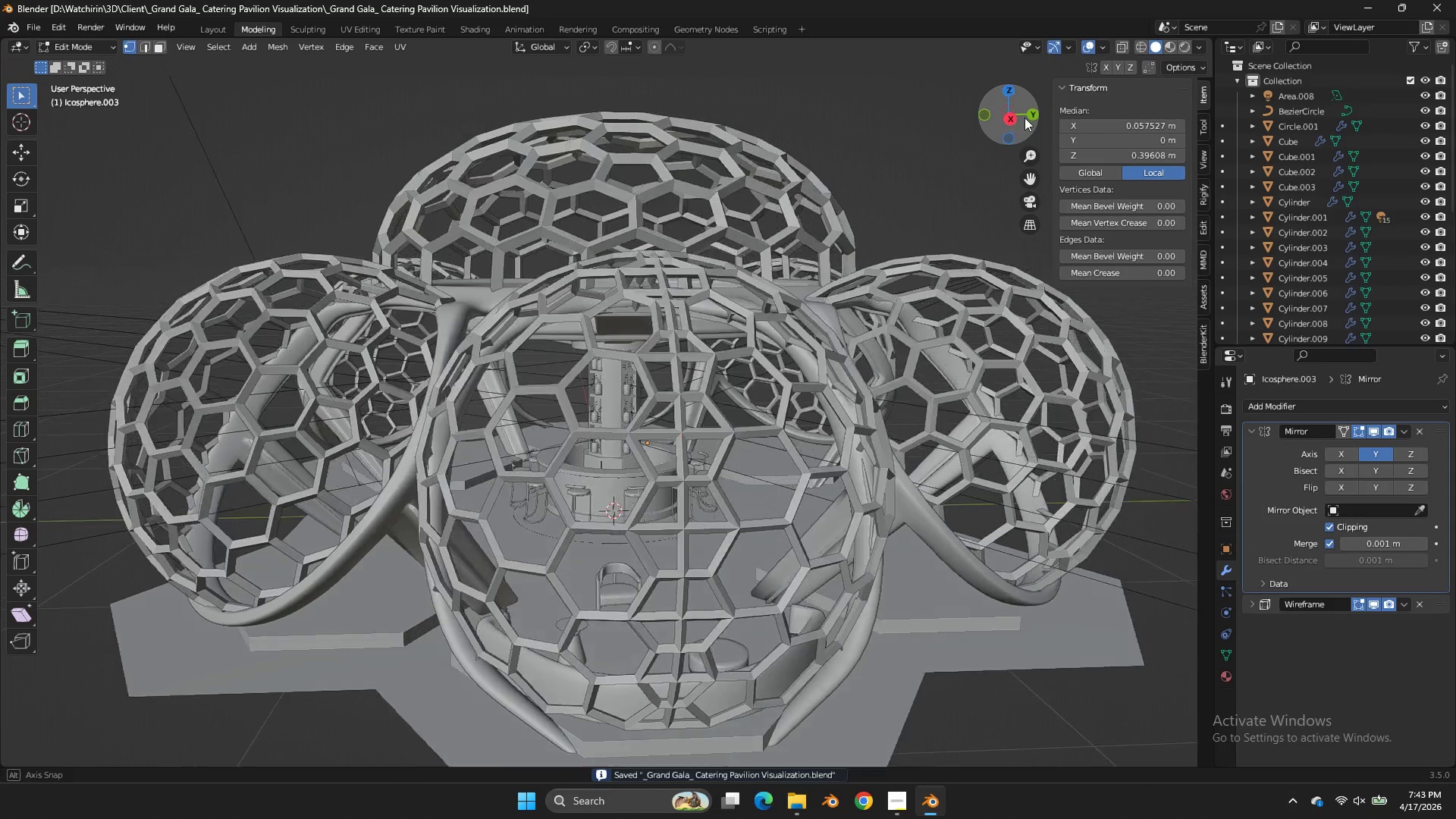 
key(Control+S)
 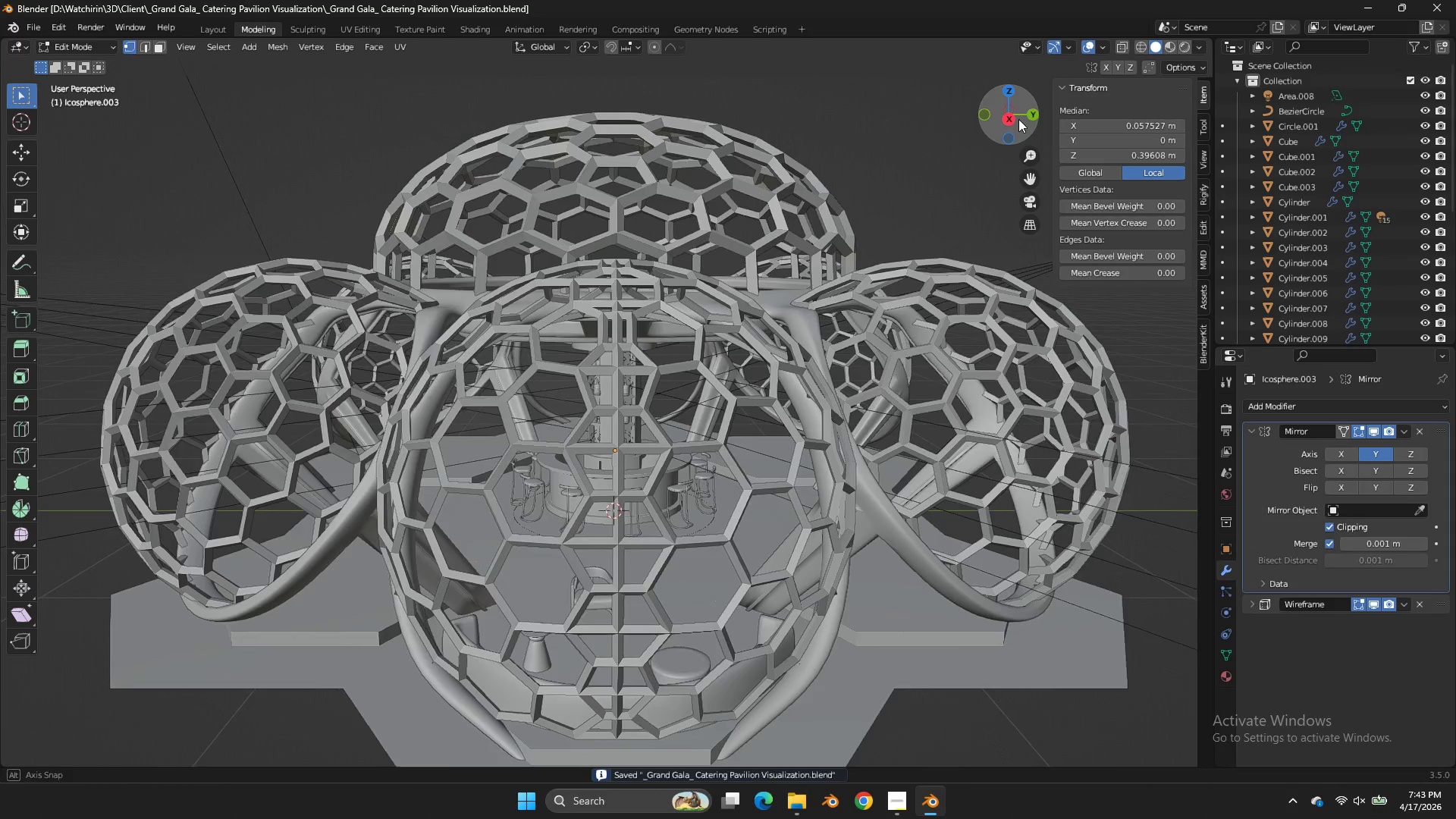 
left_click_drag(start_coordinate=[1009, 122], to_coordinate=[1027, 116])
 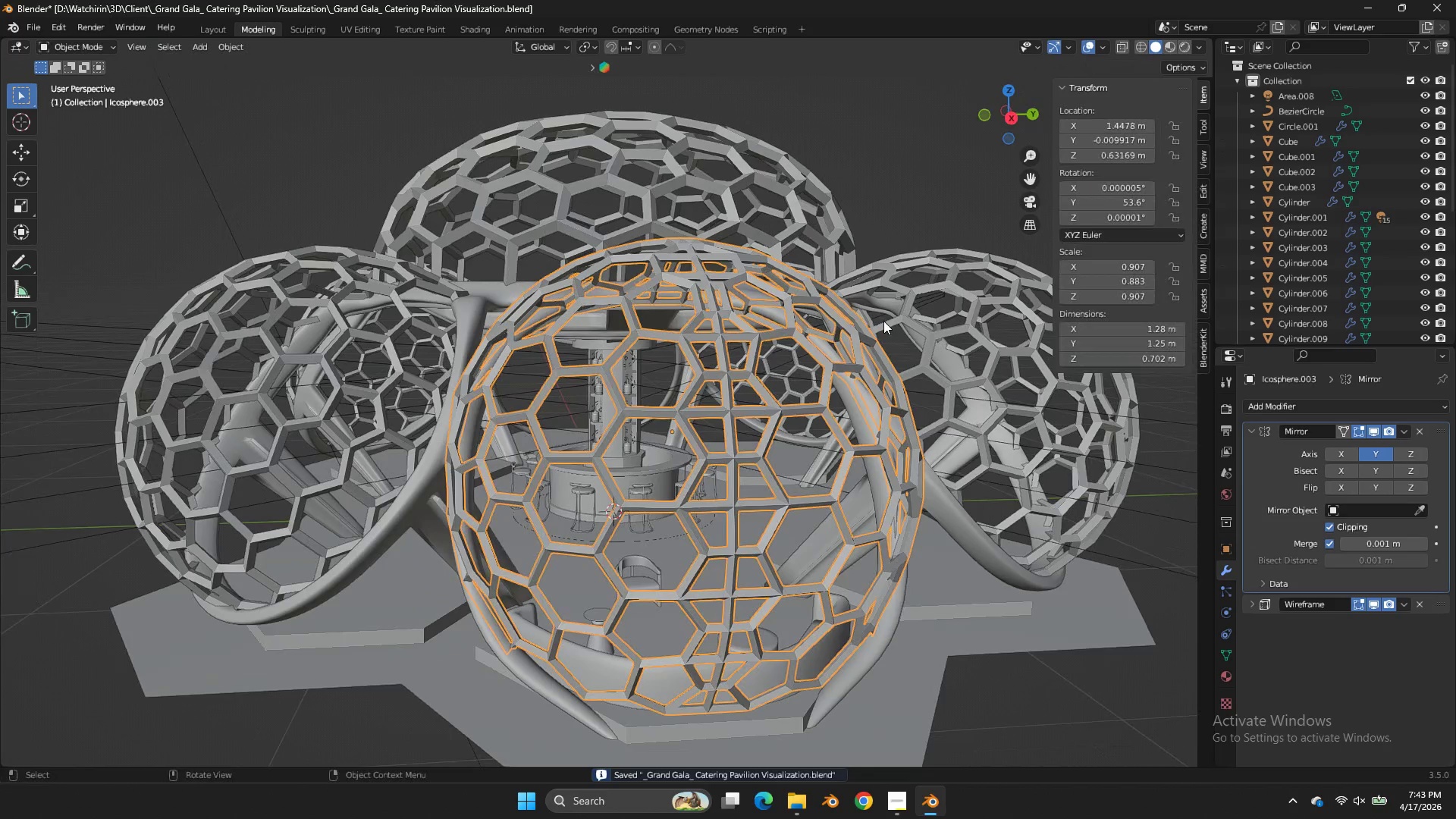 
key(Tab)
 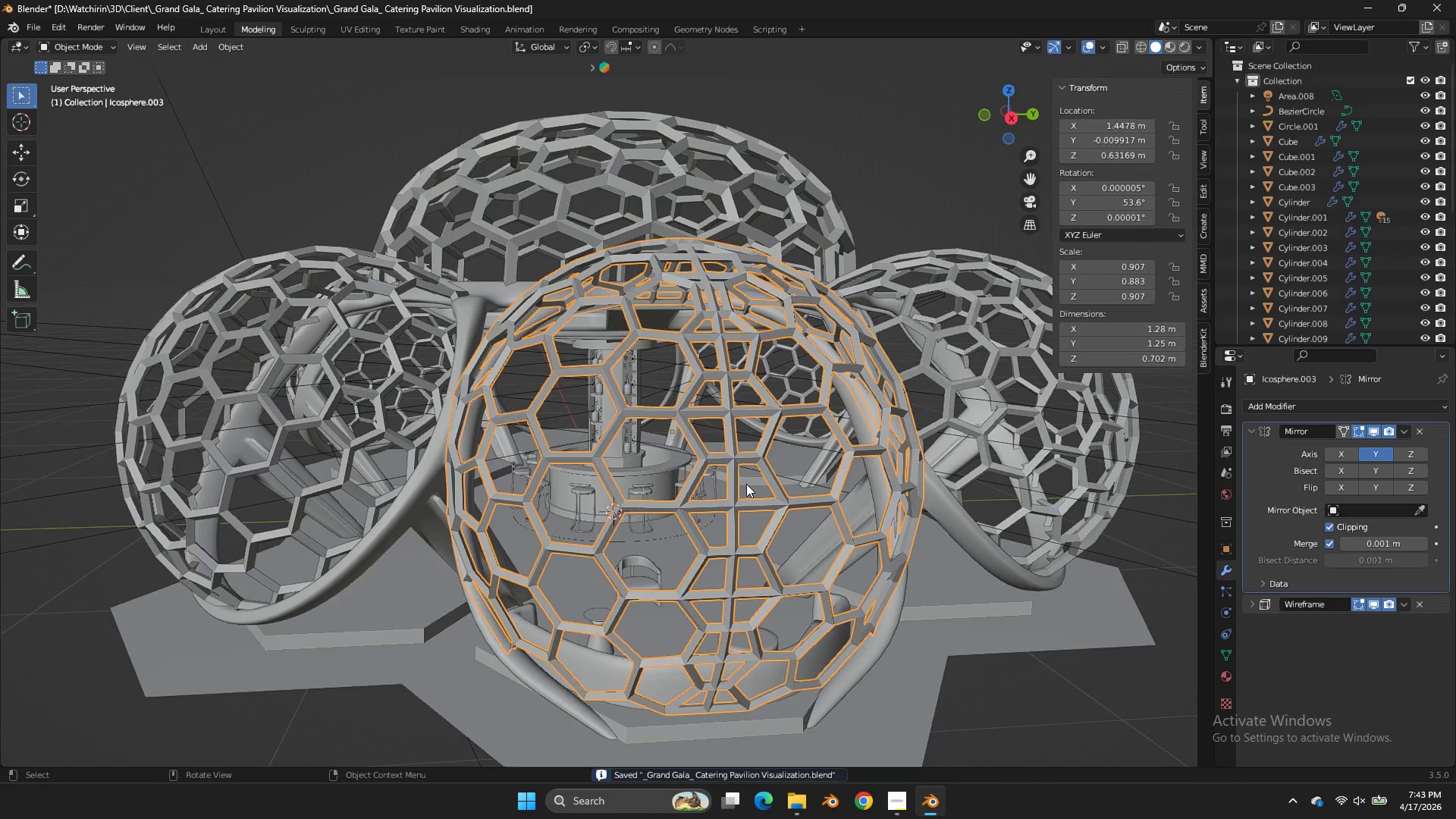 
key(Tab)
 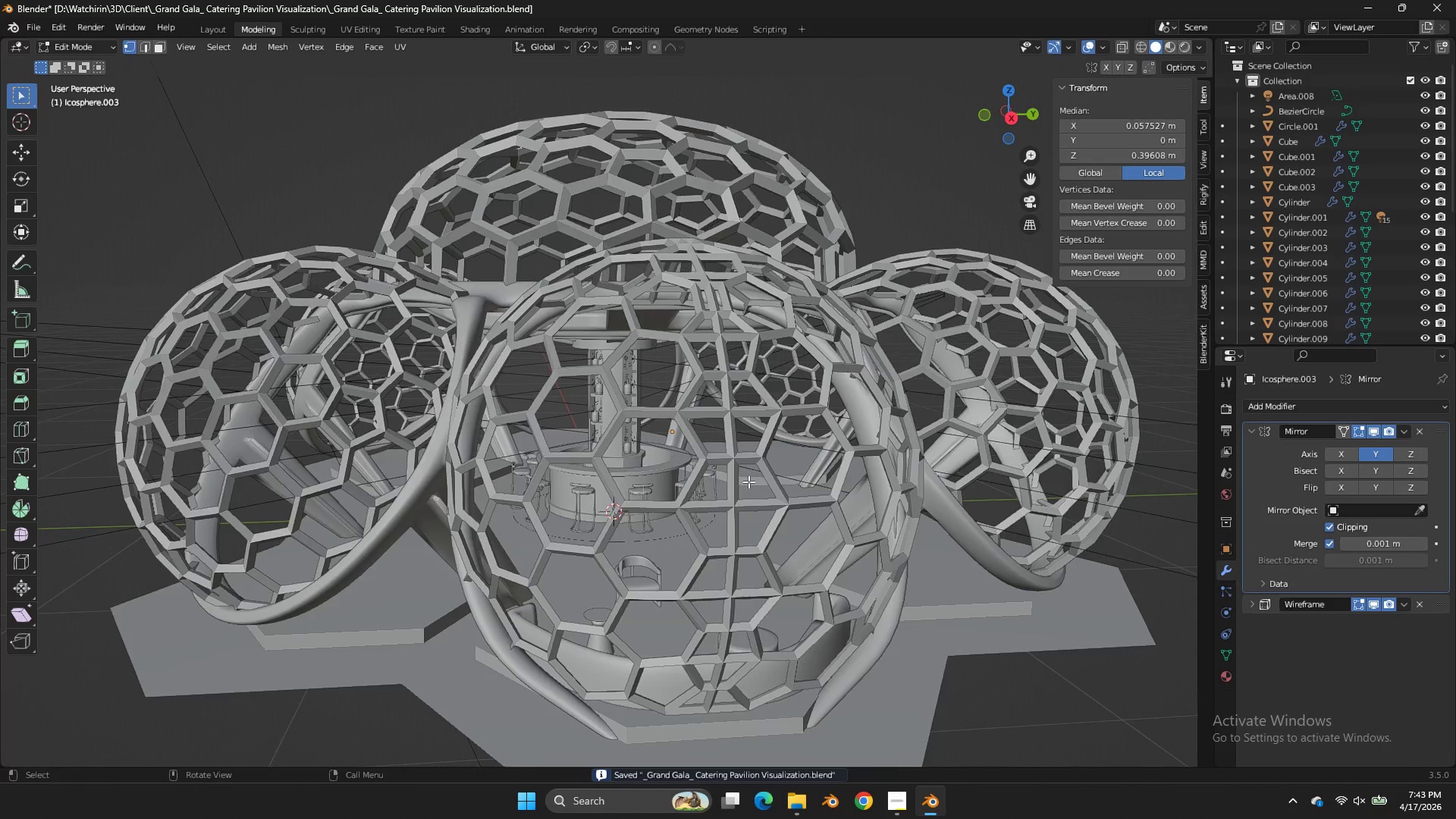 
scroll: coordinate [747, 483], scroll_direction: up, amount: 1.0
 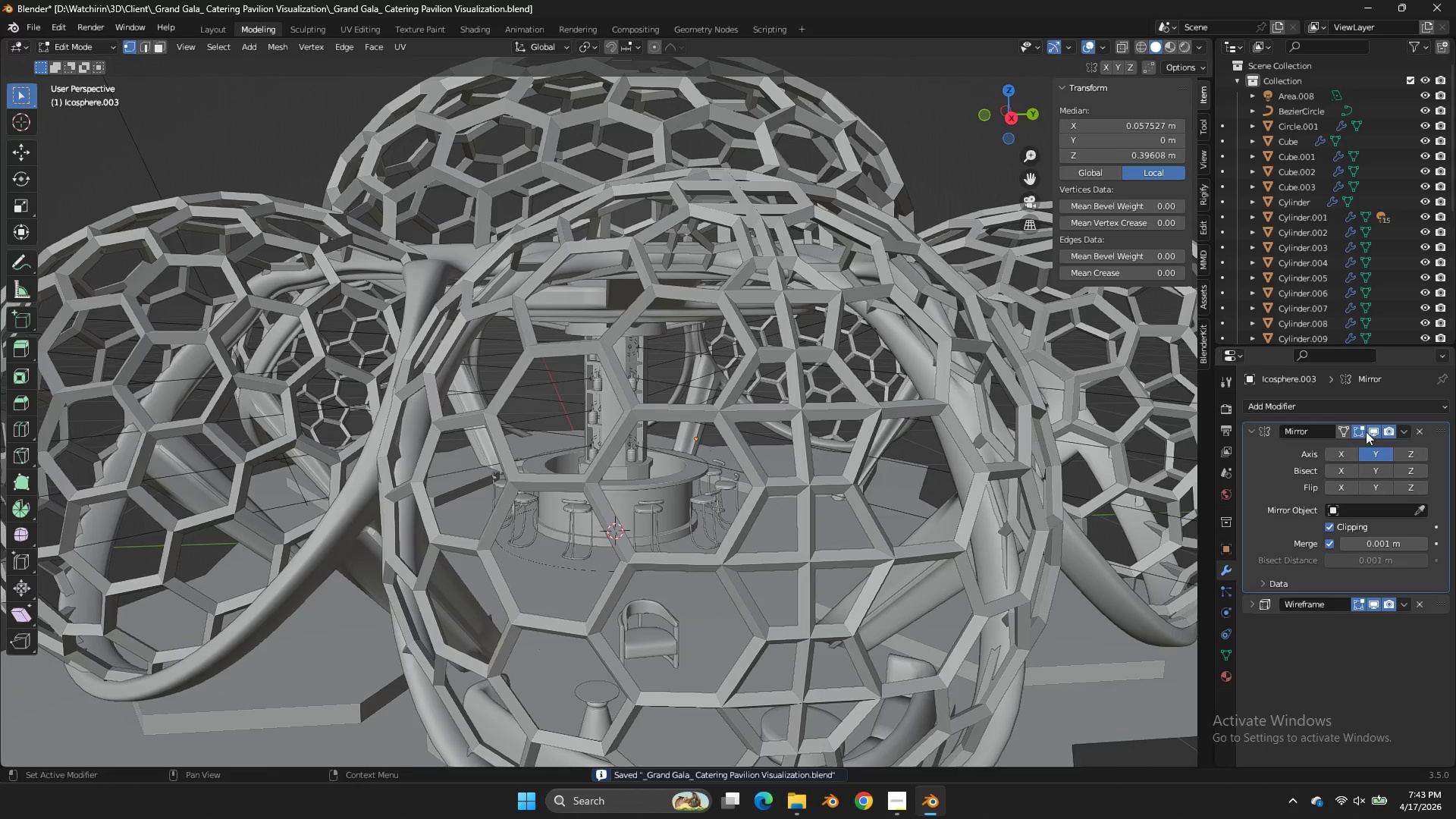 
left_click([1357, 429])
 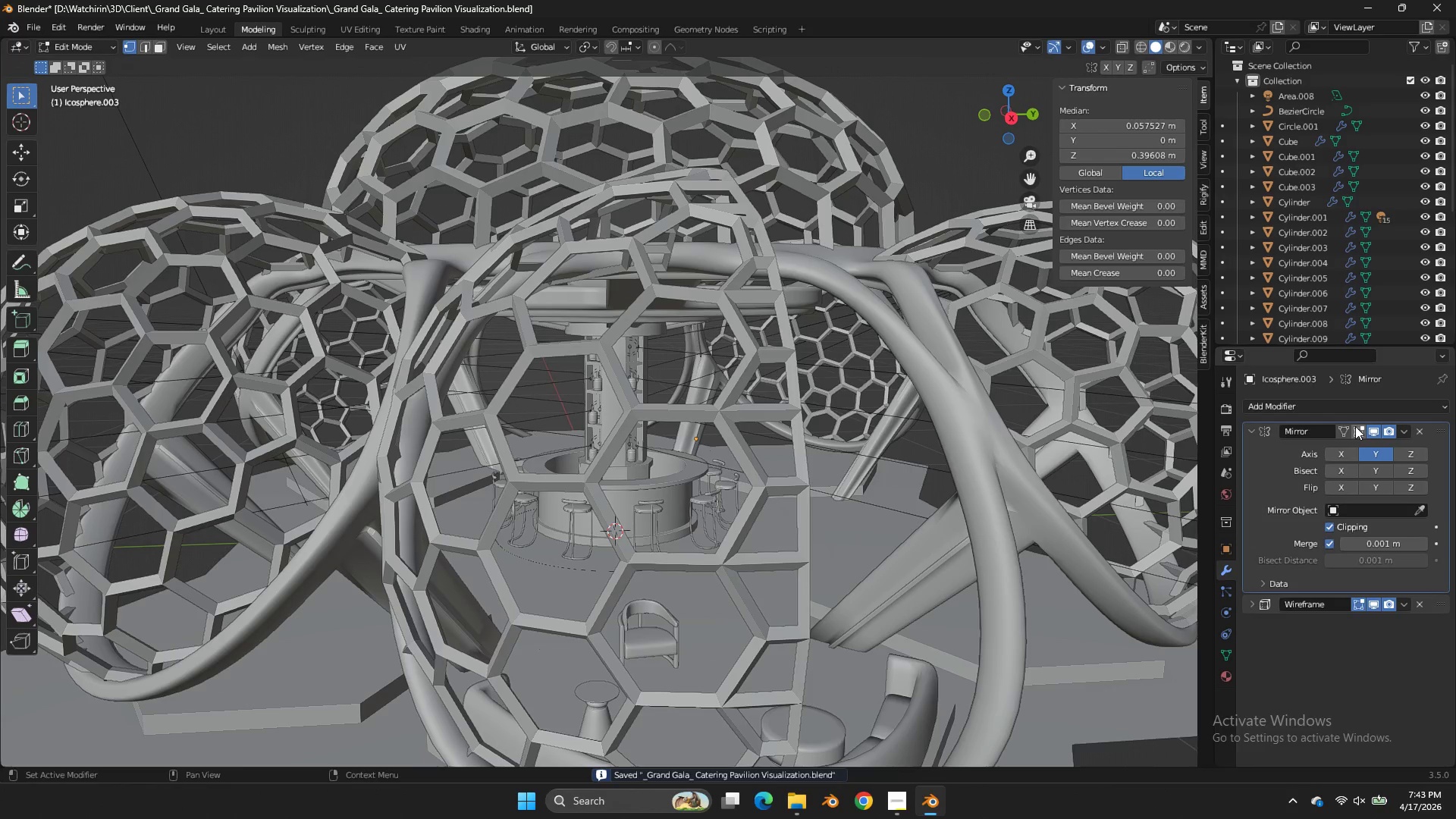 
left_click([1355, 426])
 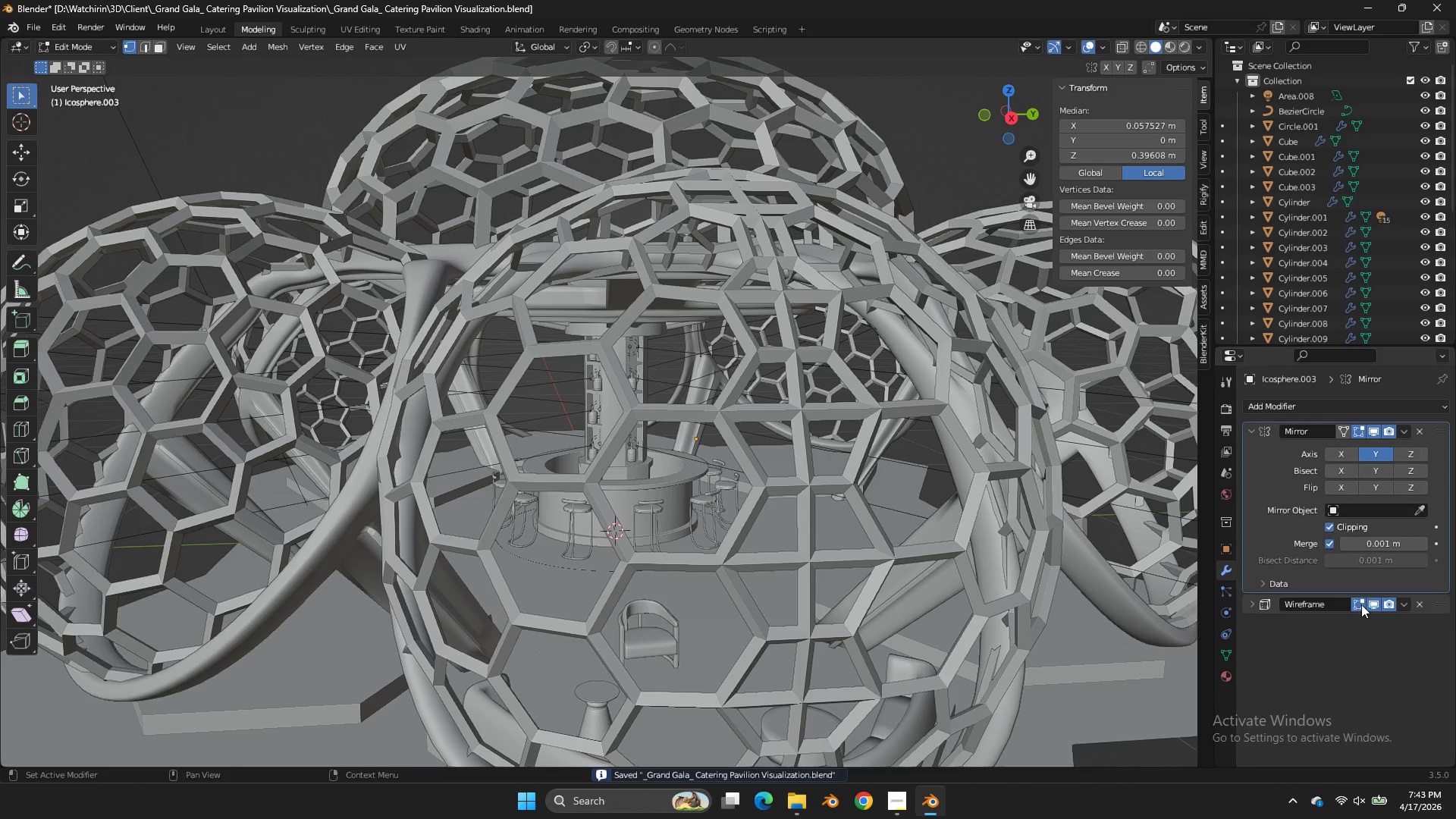 
left_click([1361, 604])
 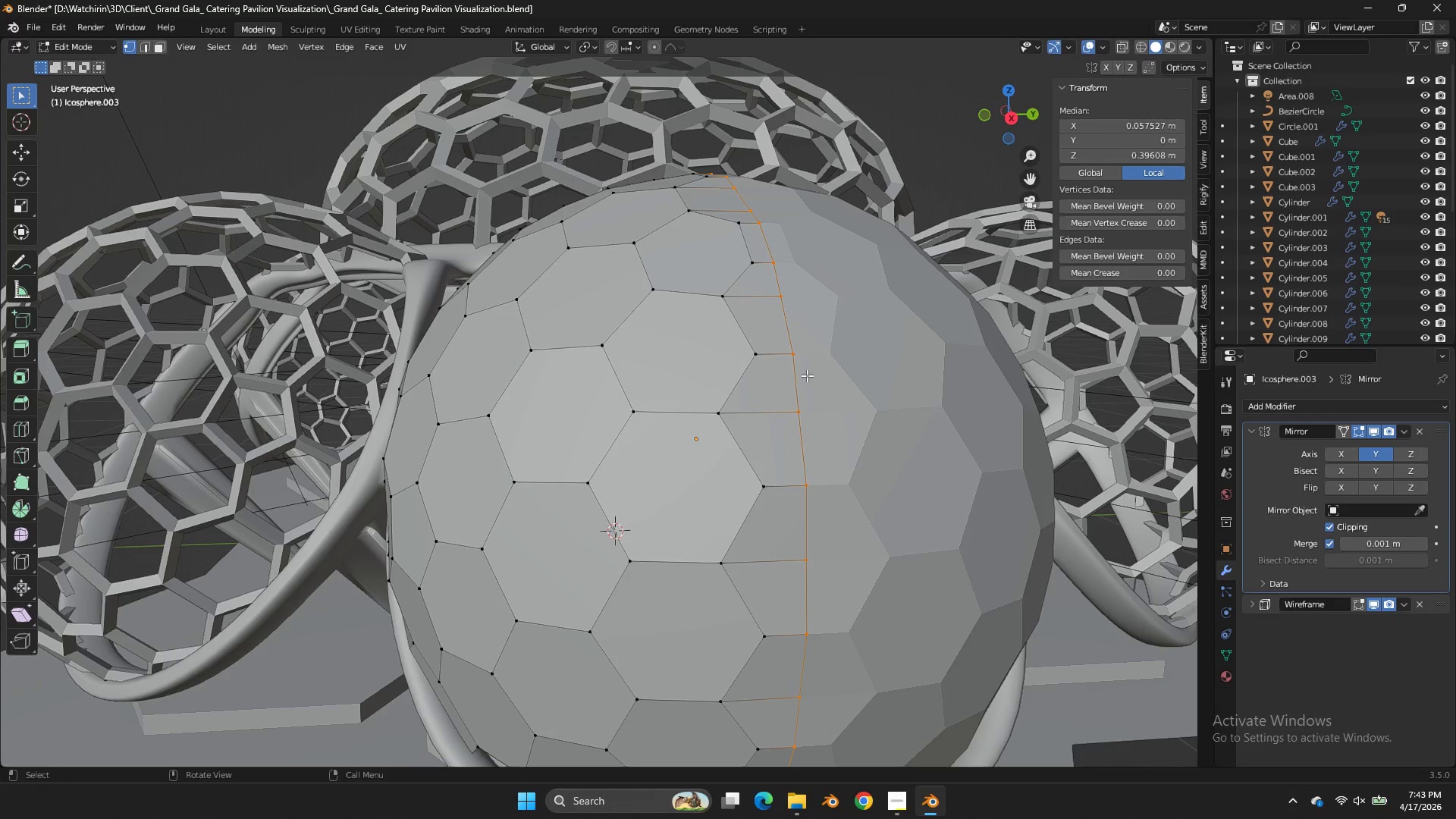 
left_click([805, 396])
 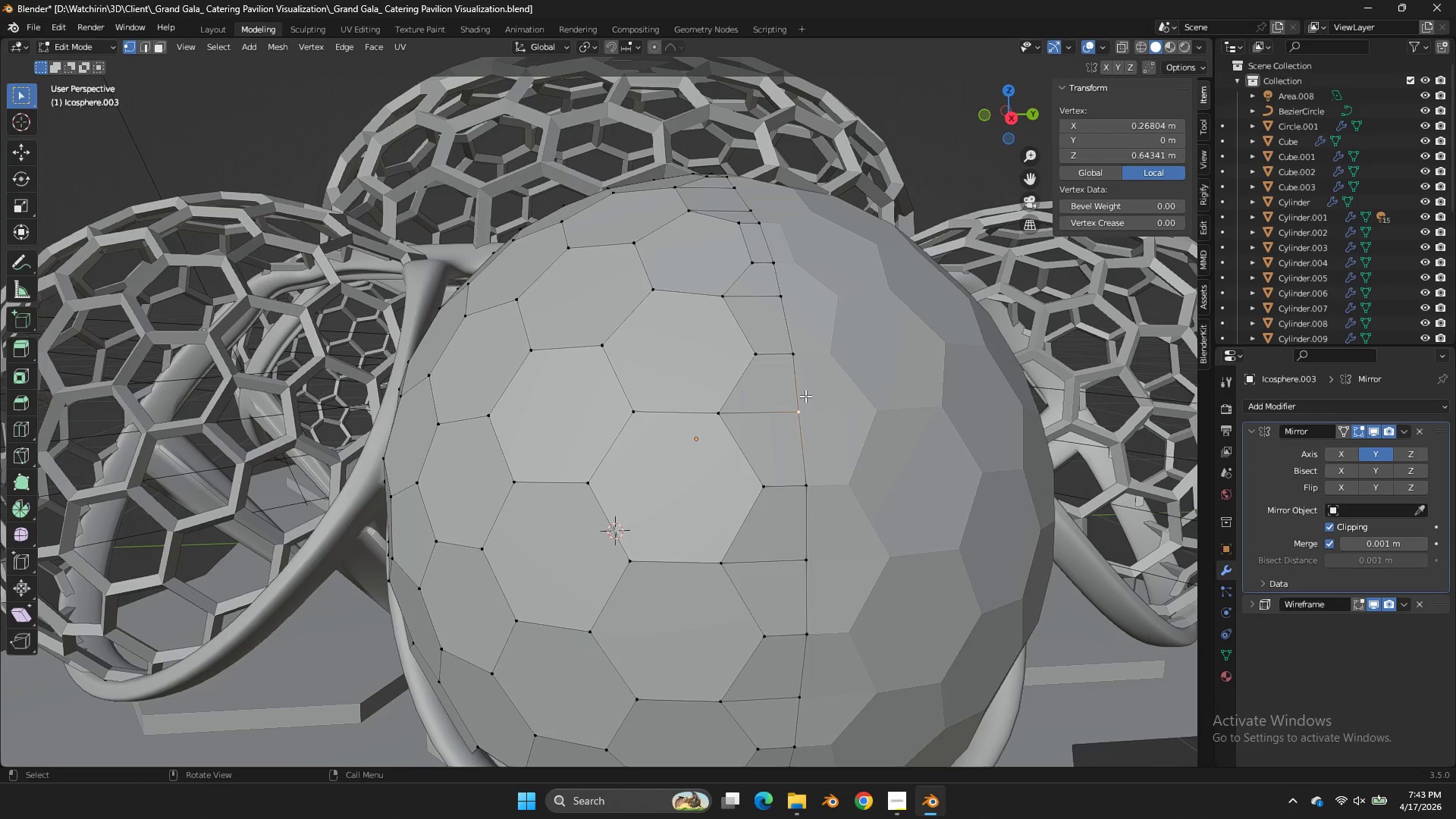 
key(X)
 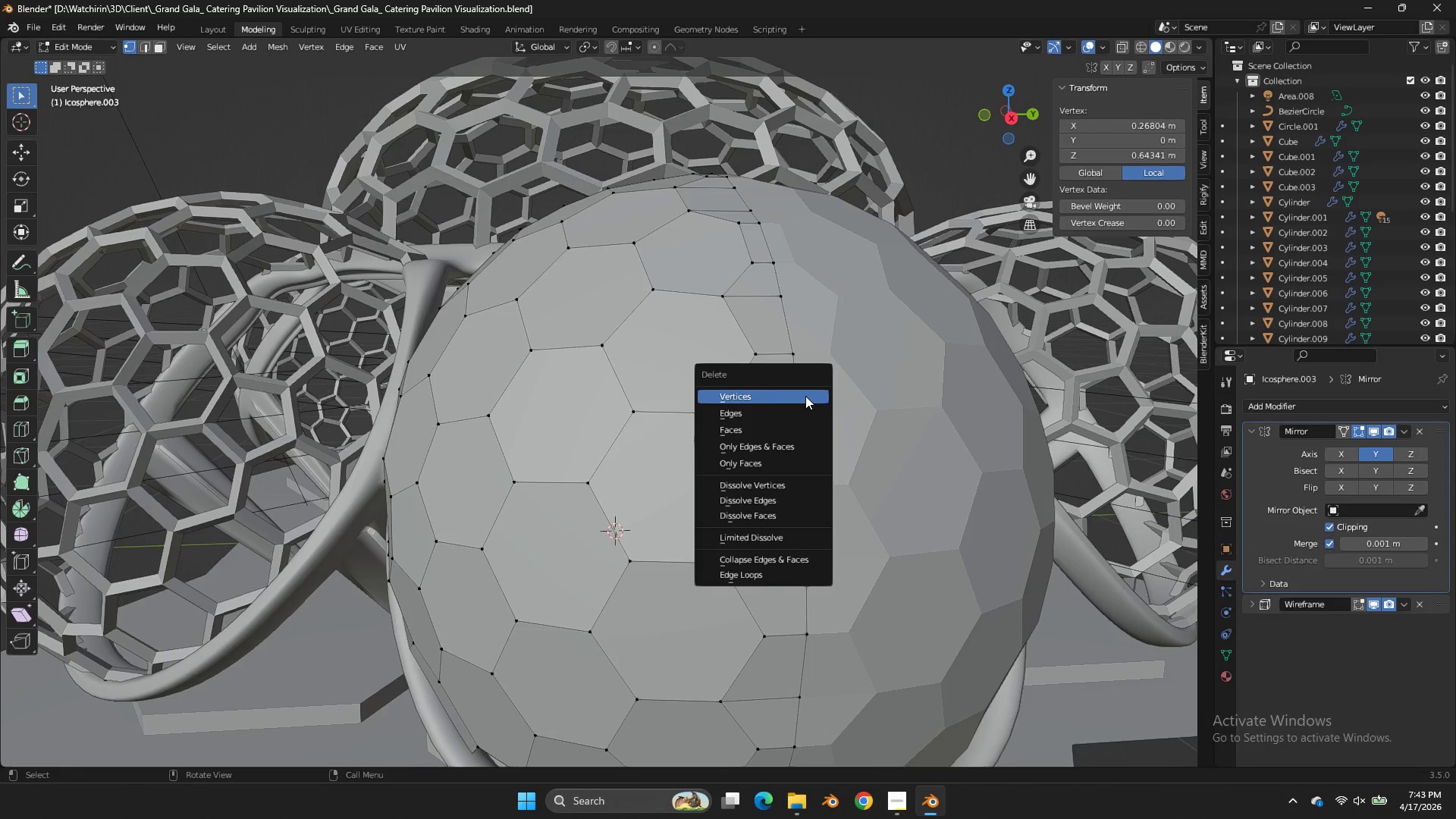 
double_click([805, 396])
 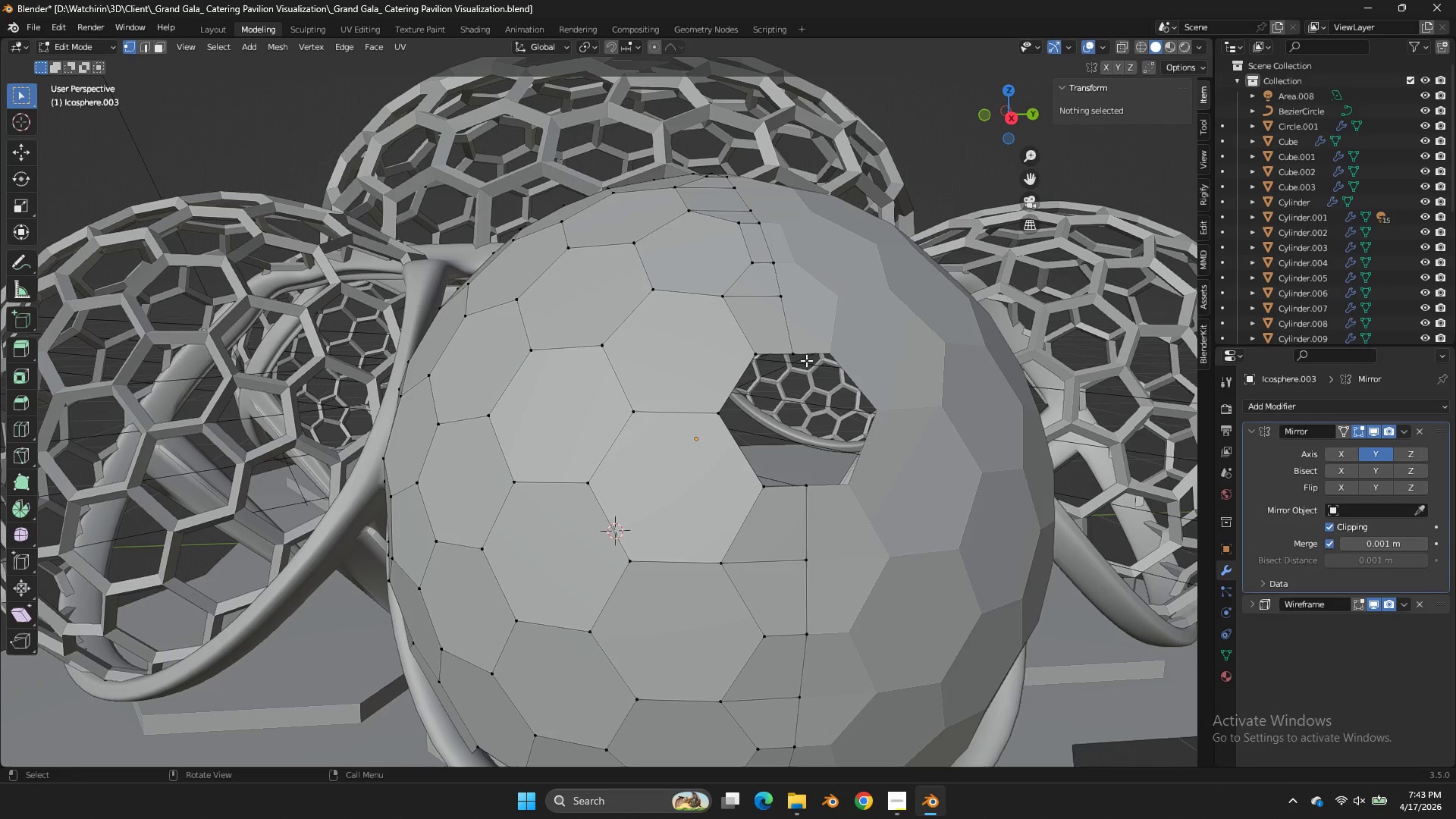 
left_click([805, 396])
 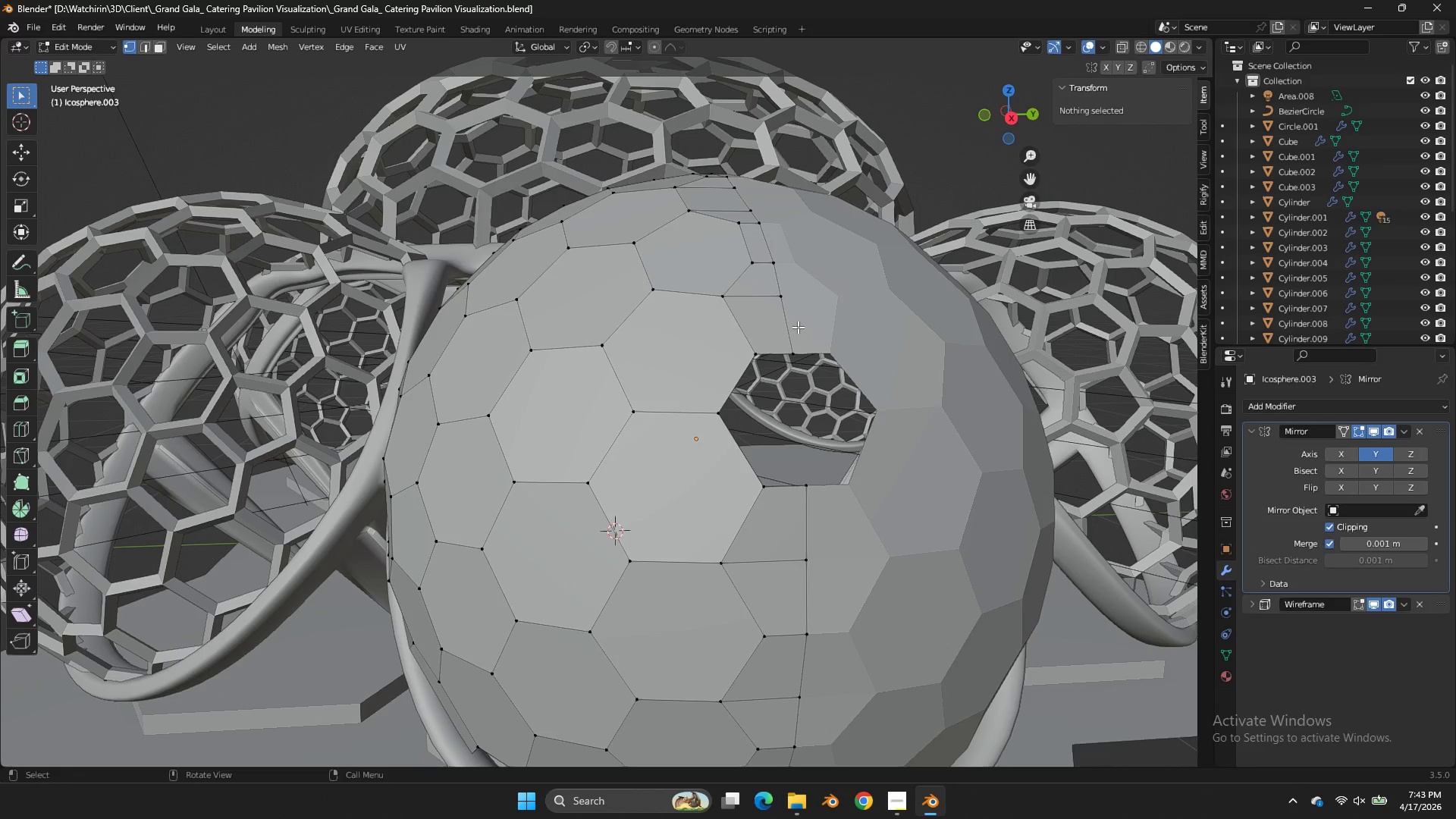 
double_click([796, 304])
 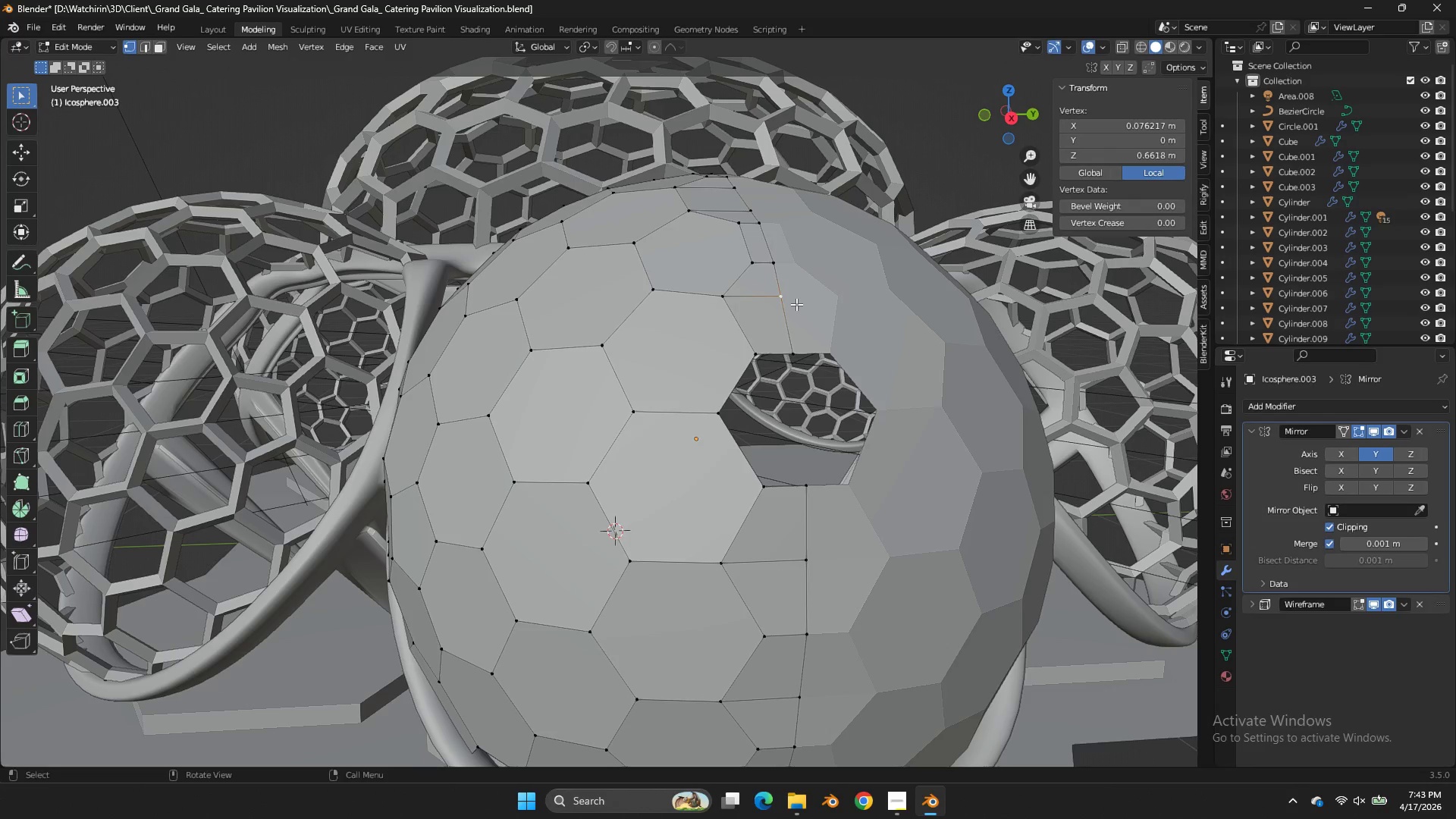 
key(X)
 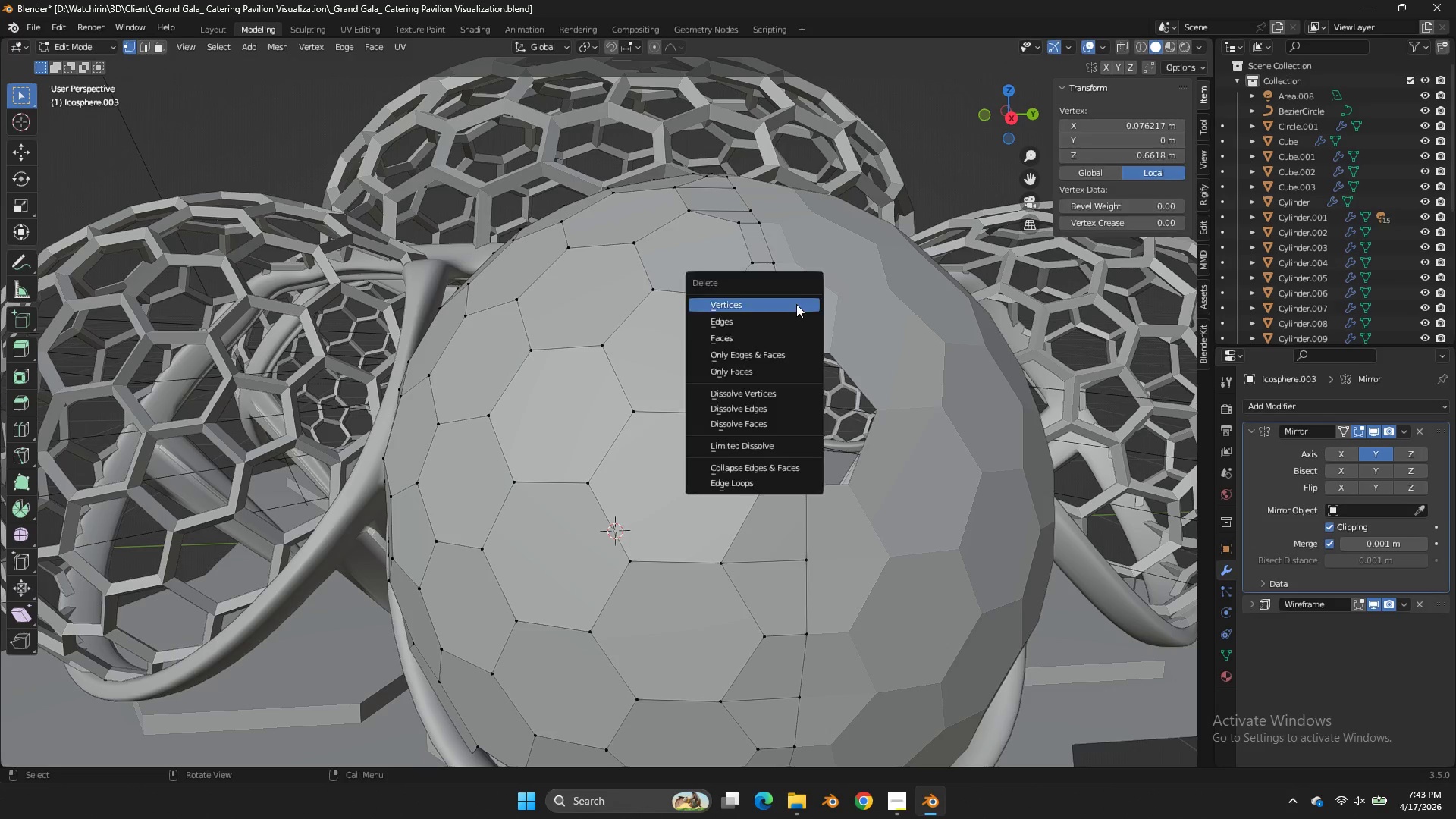 
left_click([796, 304])
 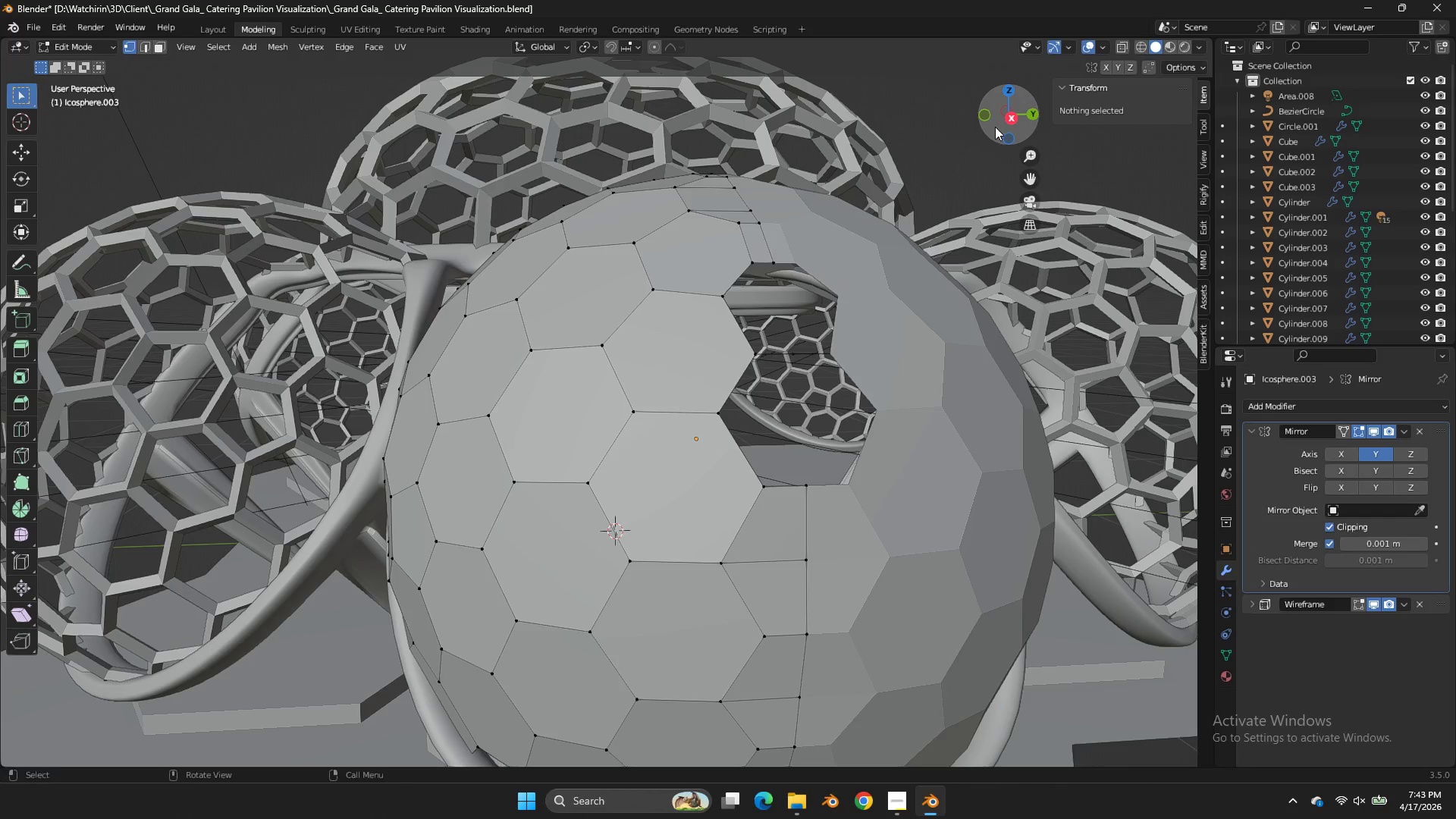 
left_click_drag(start_coordinate=[996, 127], to_coordinate=[993, 156])
 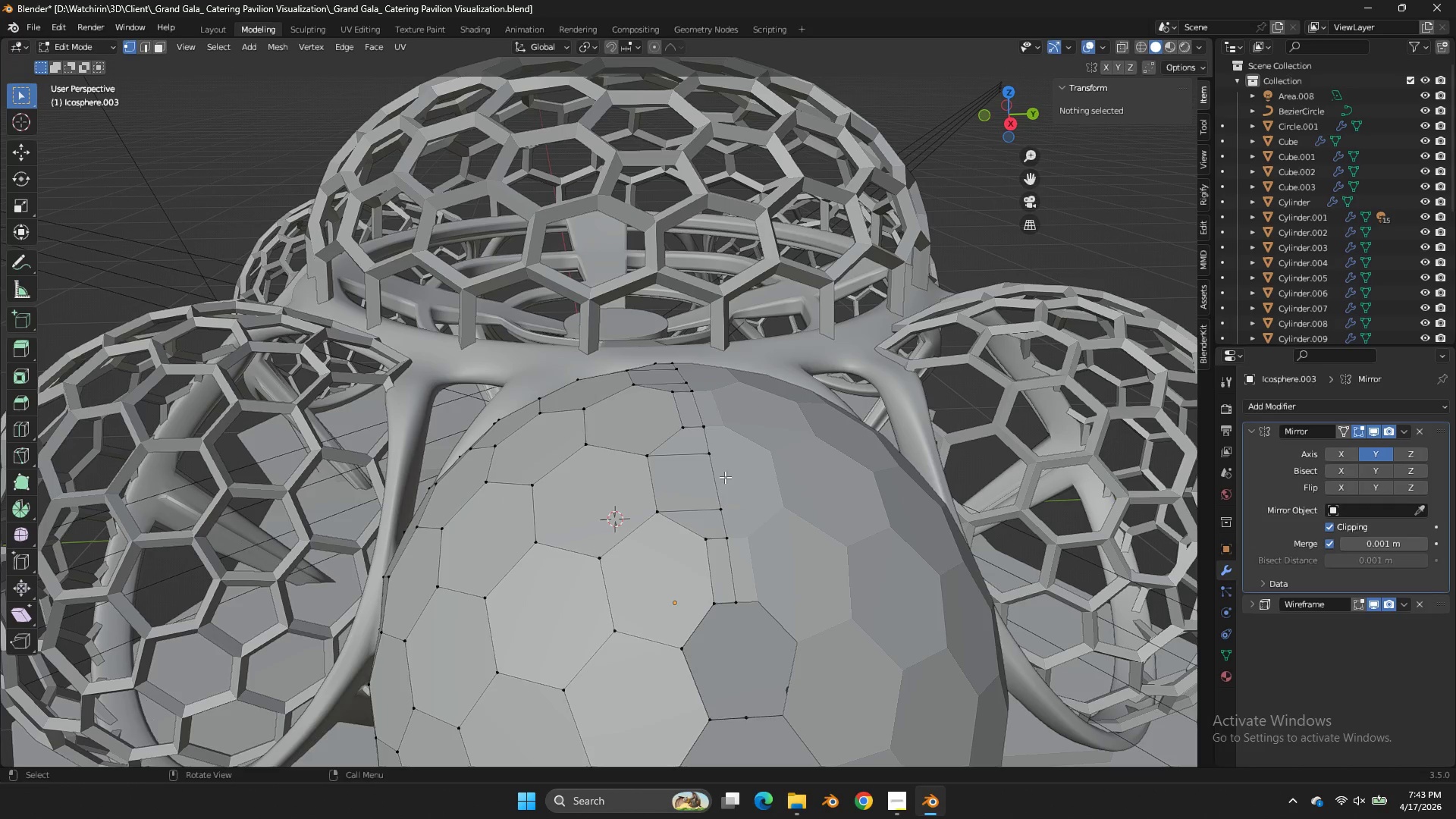 
left_click([726, 468])
 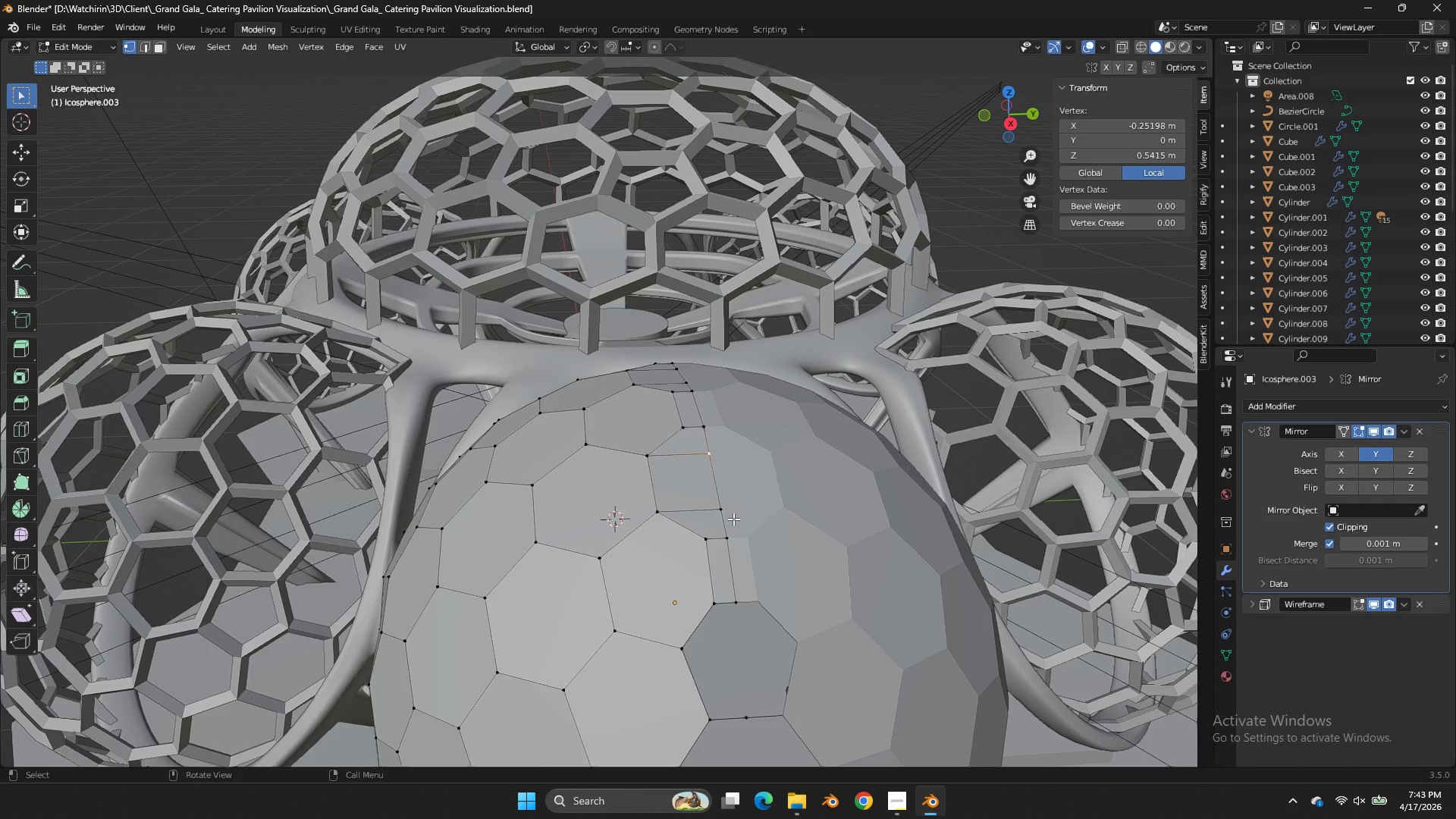 
hold_key(key=ShiftLeft, duration=0.59)
left_click([733, 519])
 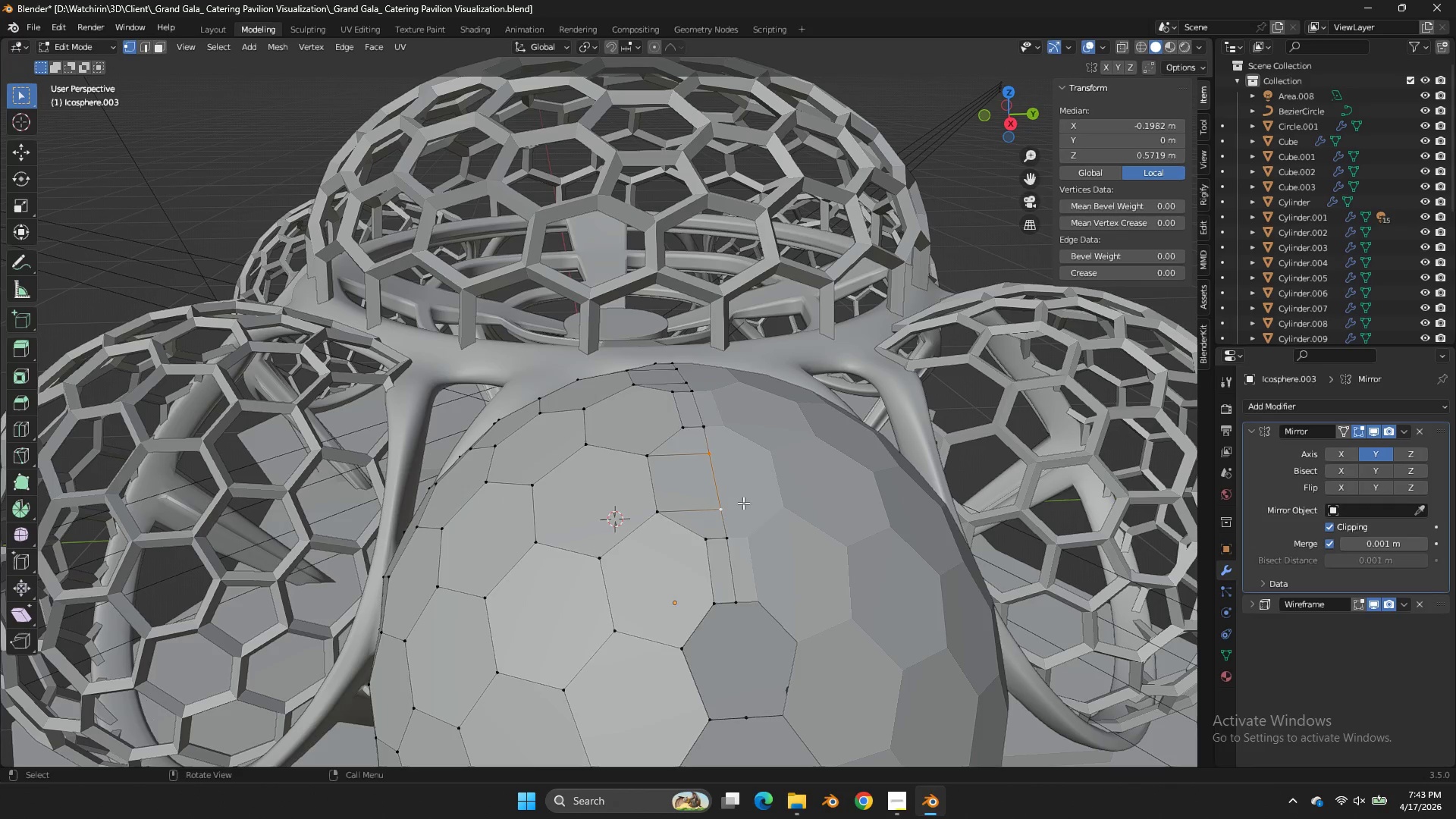 
key(X)
 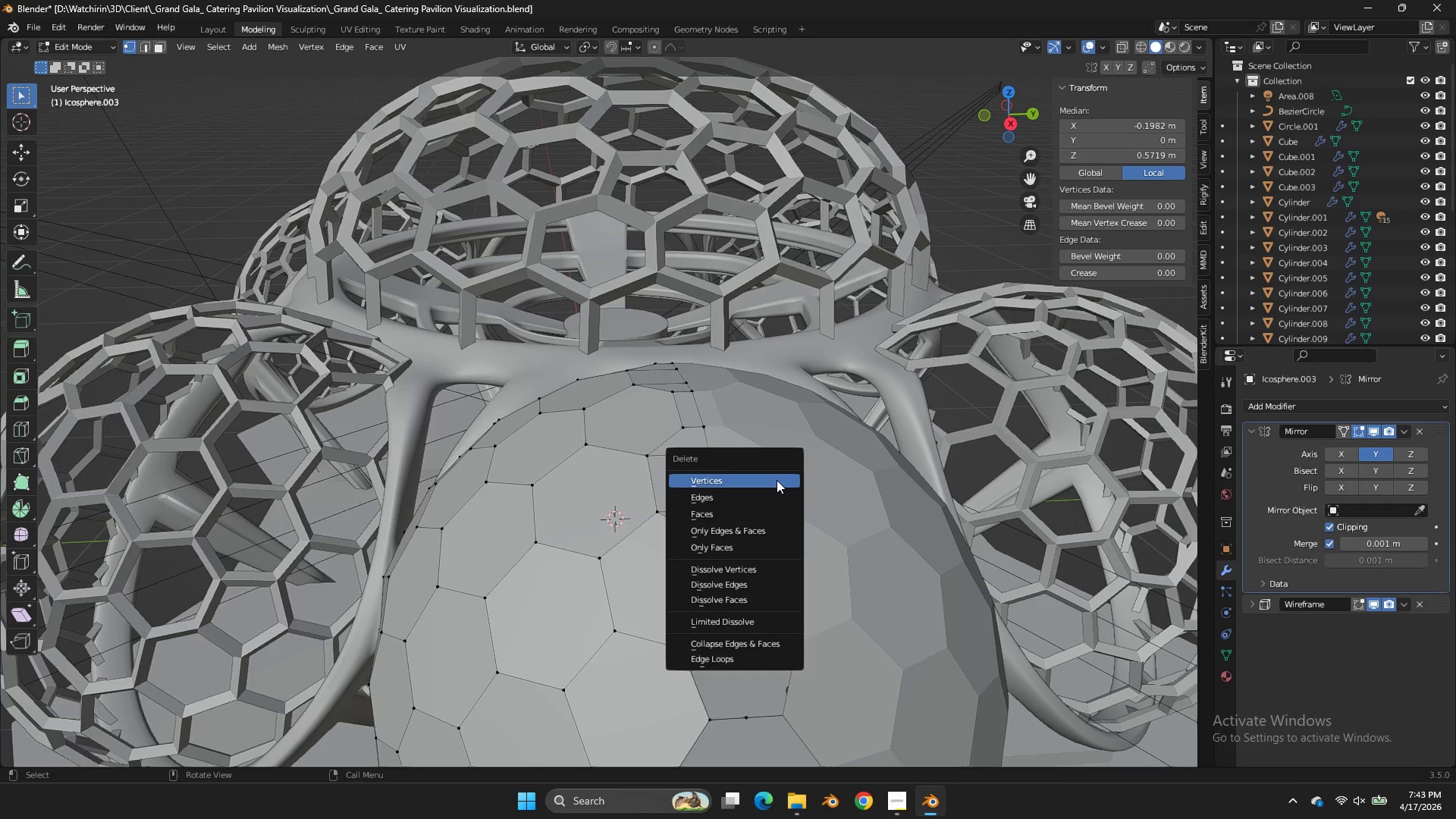 
left_click([777, 480])
 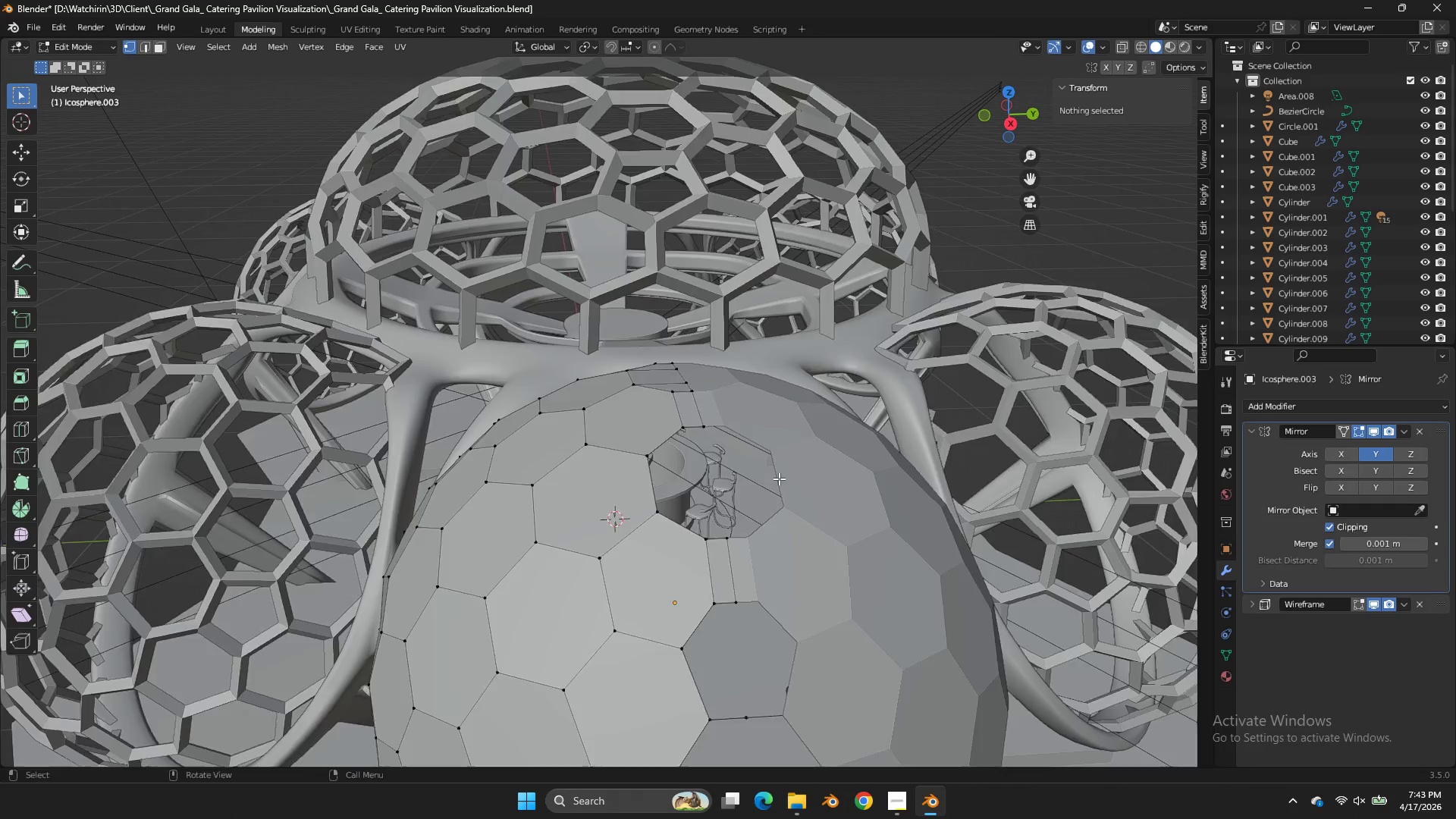 
scroll: coordinate [779, 479], scroll_direction: down, amount: 2.0
 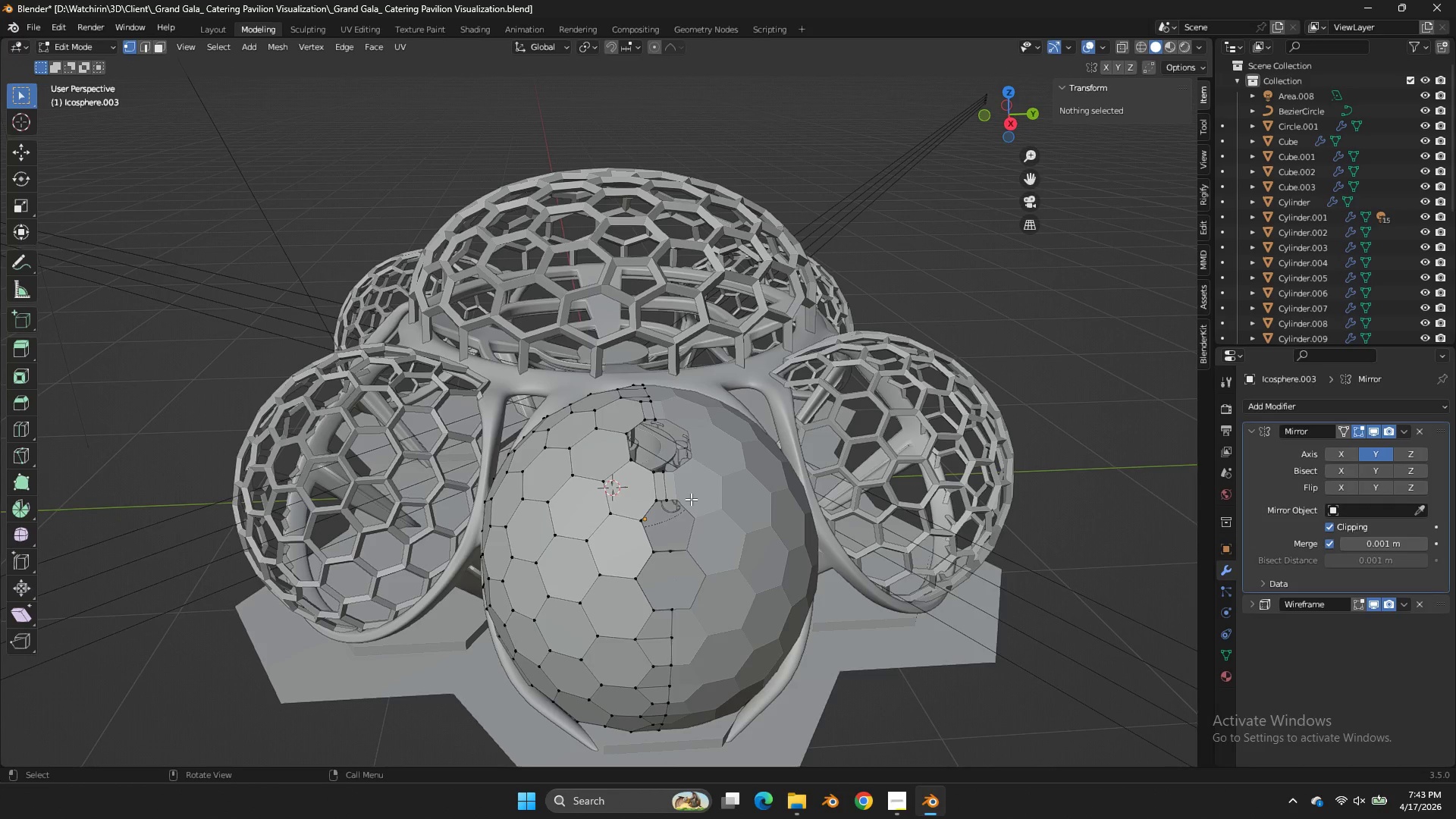 
scroll: coordinate [691, 499], scroll_direction: up, amount: 2.0
 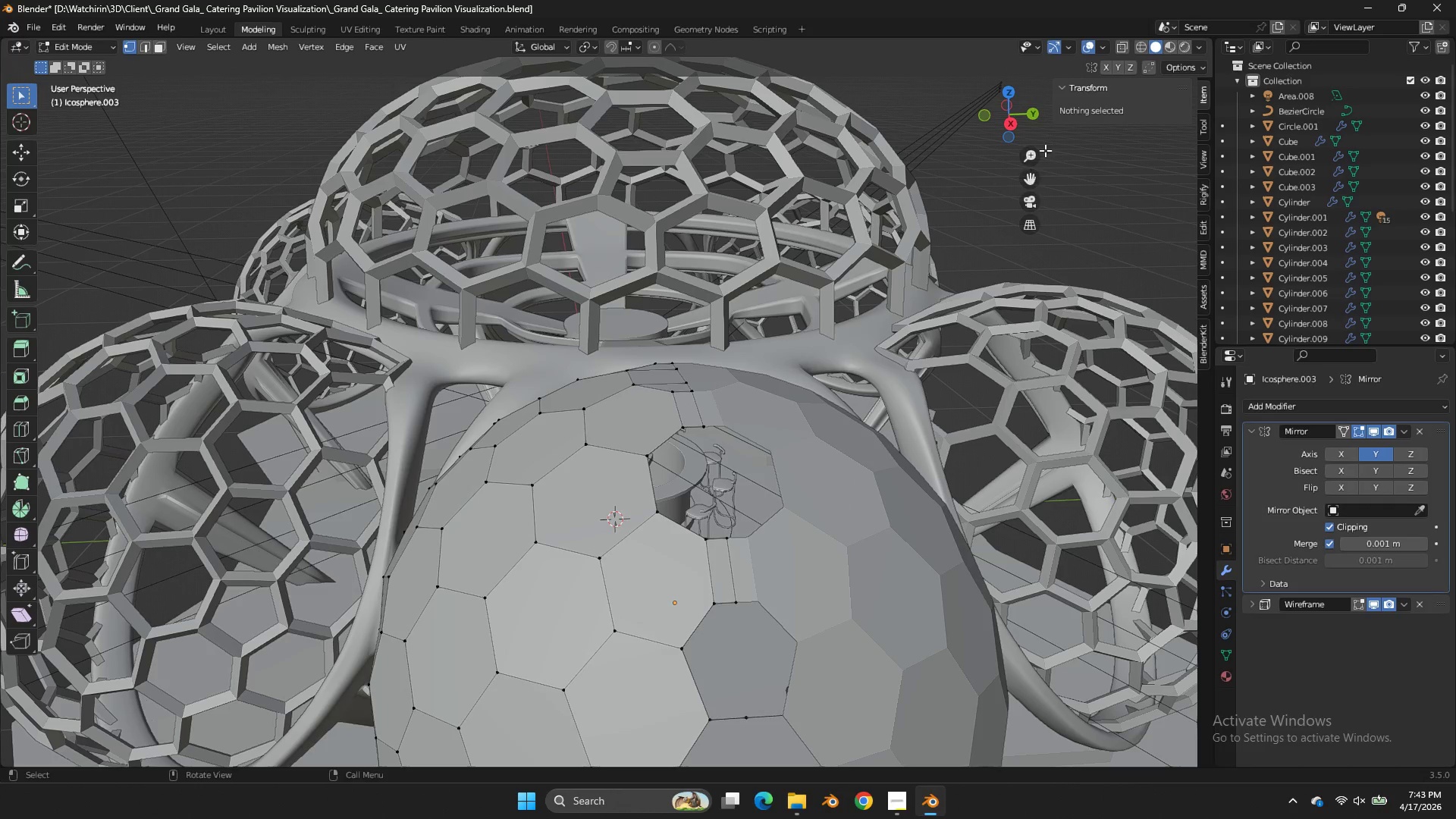 
left_click_drag(start_coordinate=[1008, 111], to_coordinate=[1026, 139])
 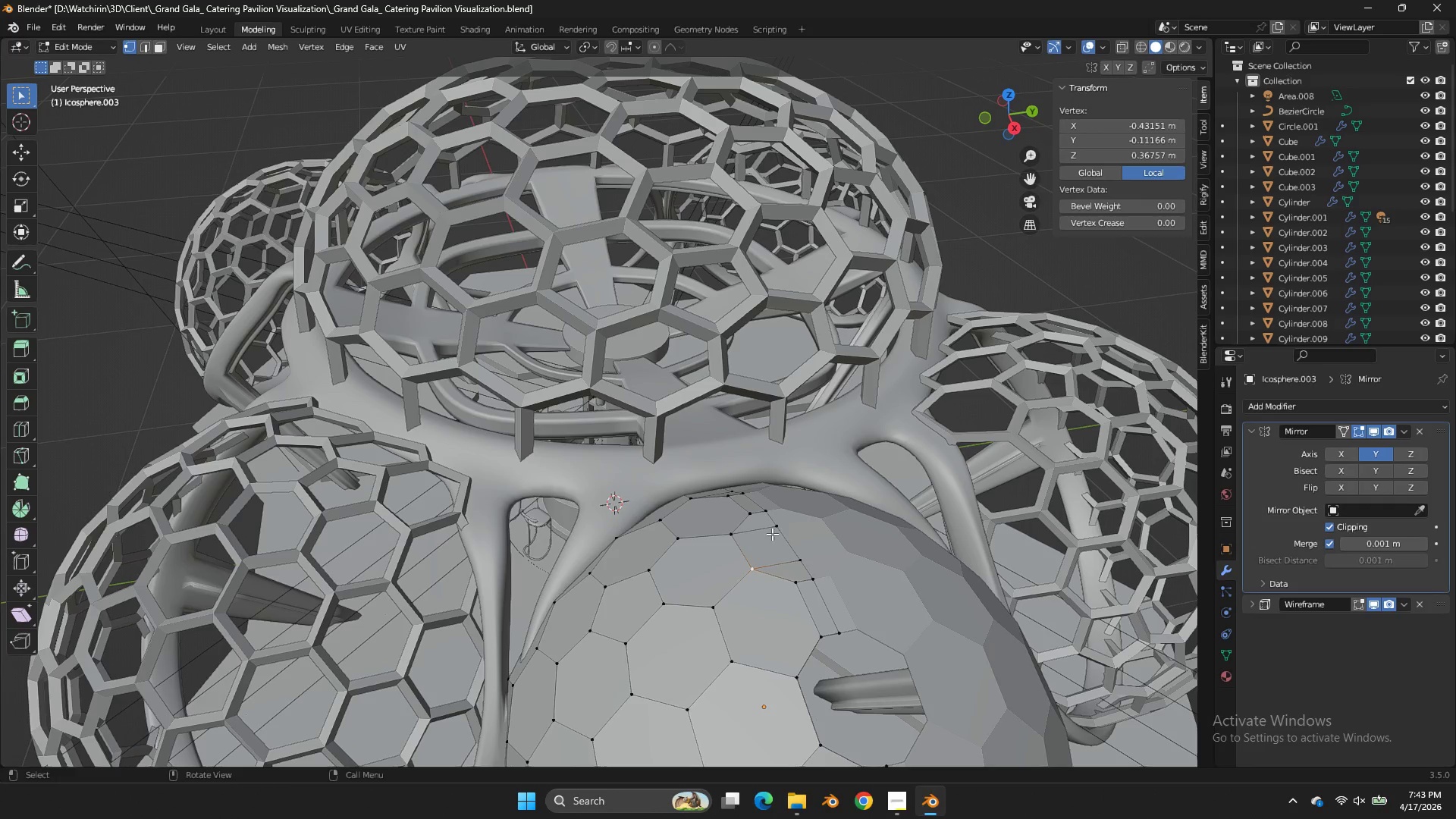 
double_click([772, 534])
 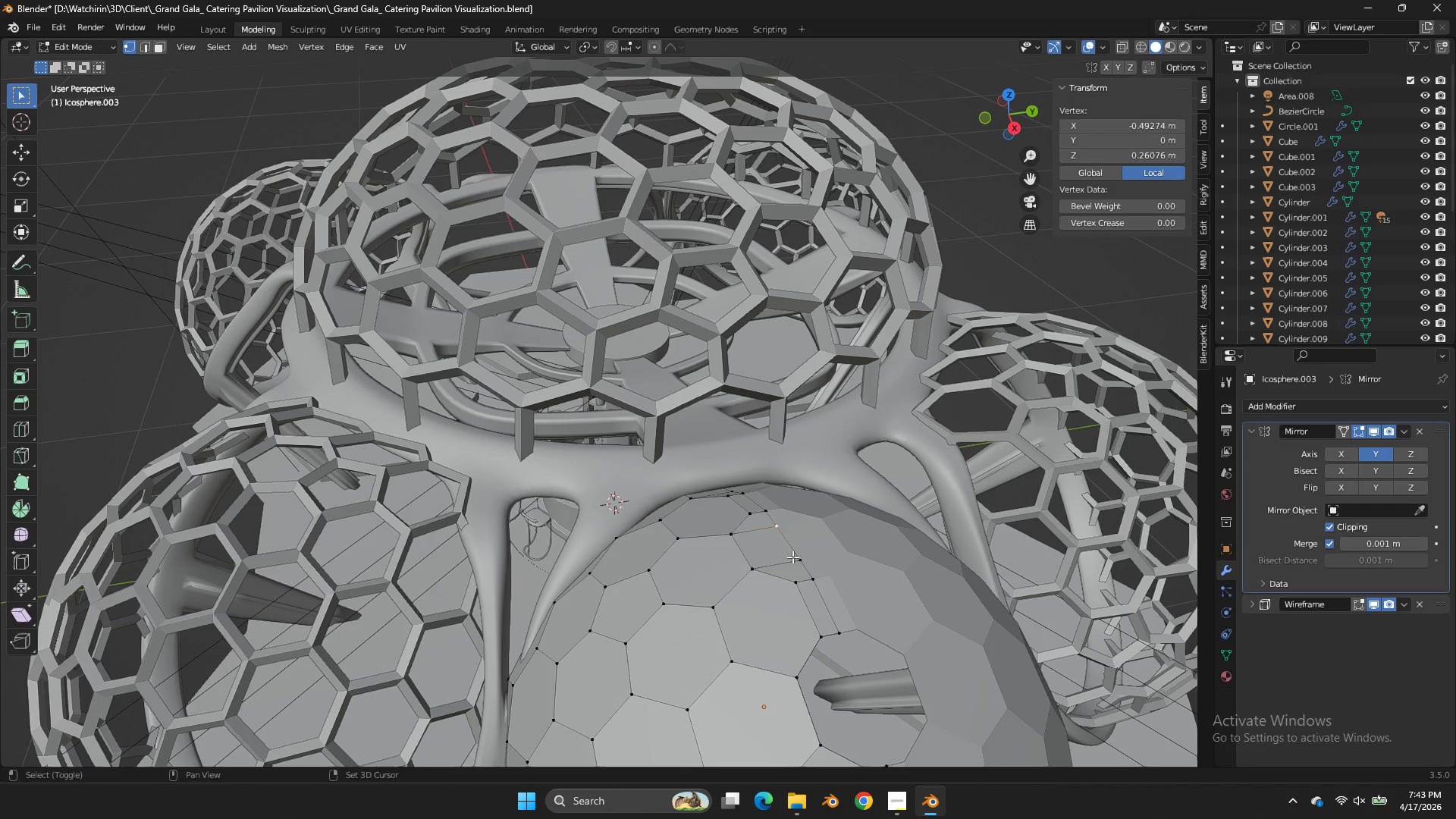 
hold_key(key=ShiftLeft, duration=0.34)
triple_click([794, 558])
 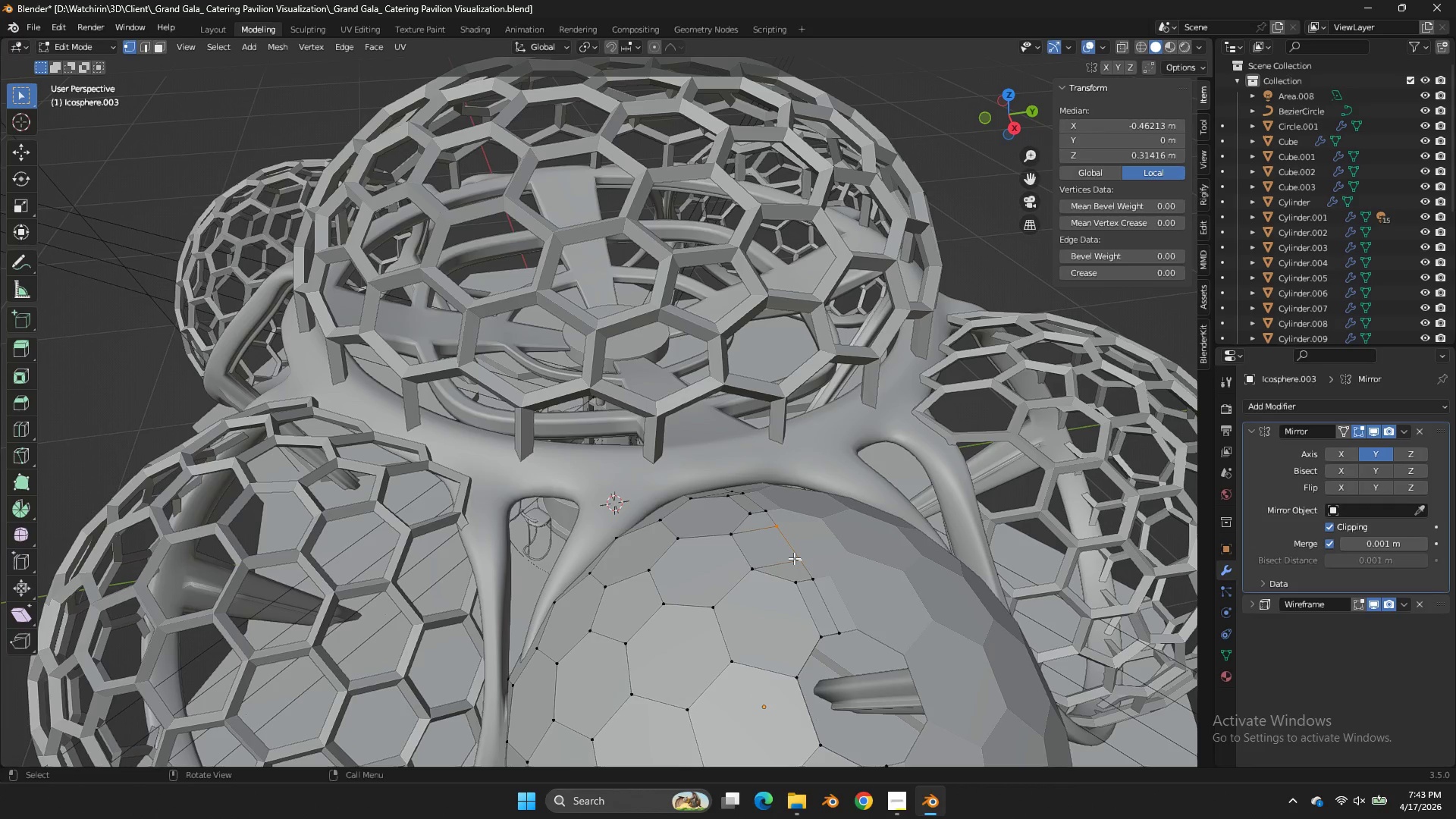 
key(X)
 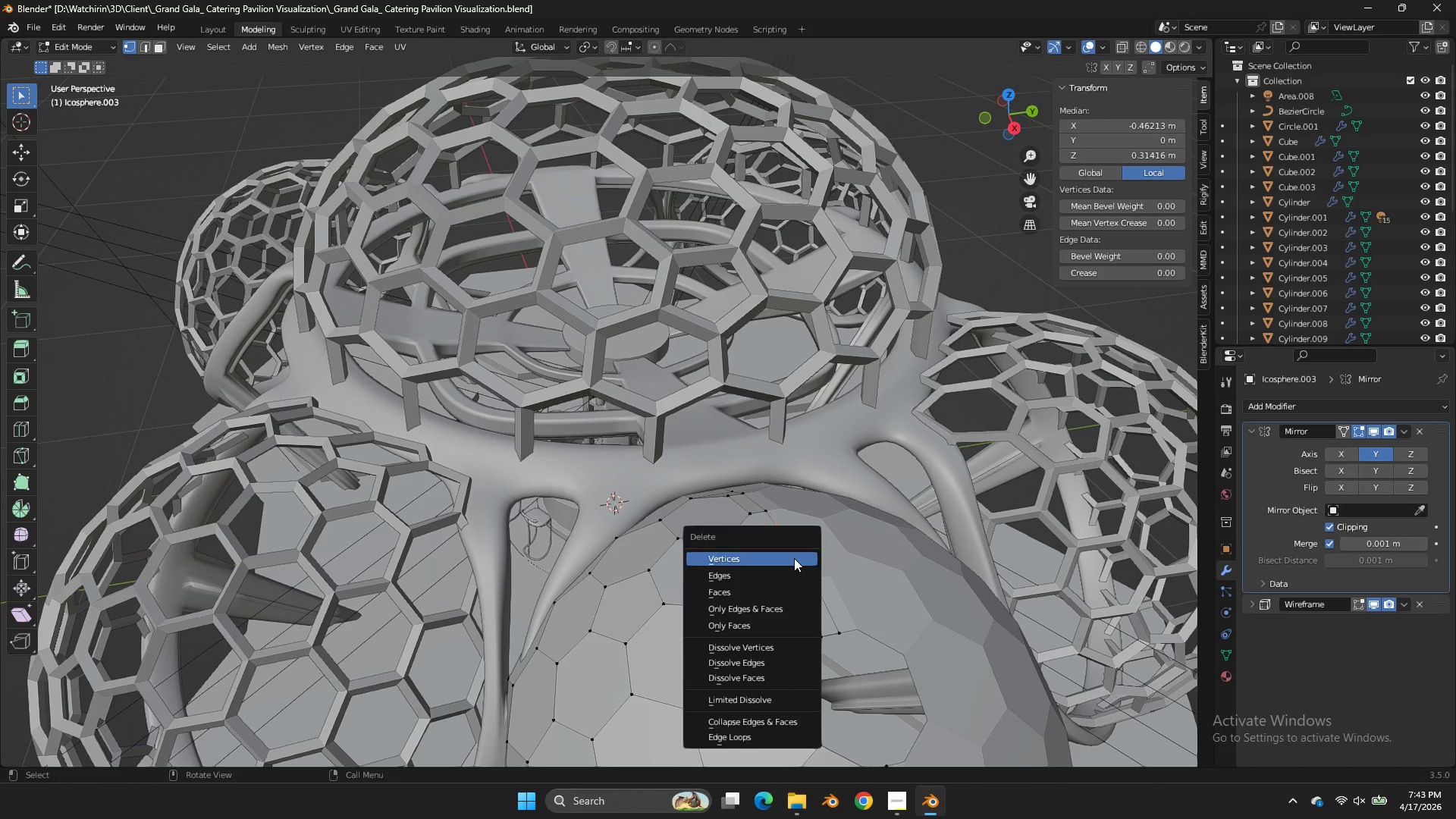 
left_click([794, 558])
 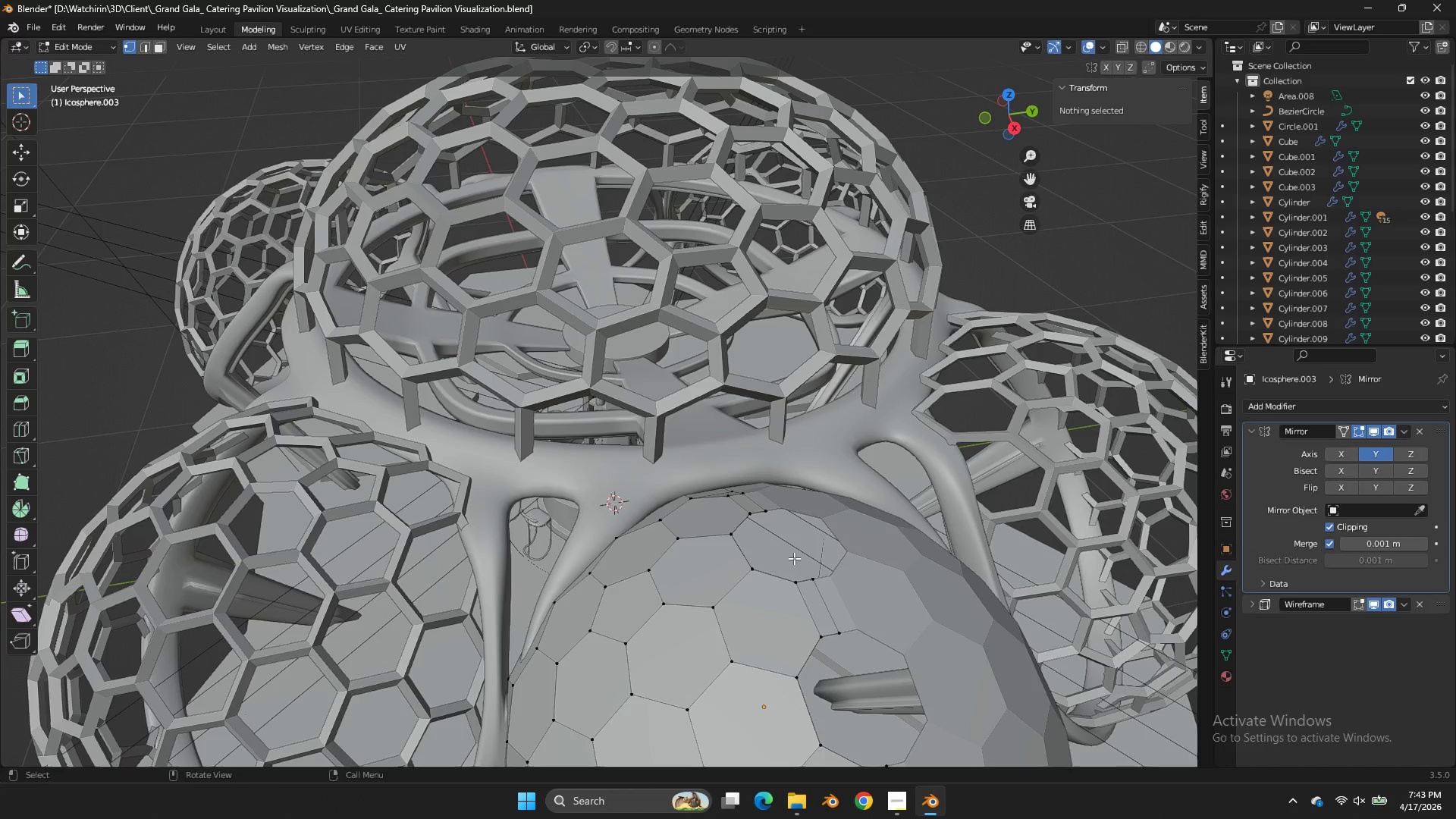 
key(NumpadDivide)
 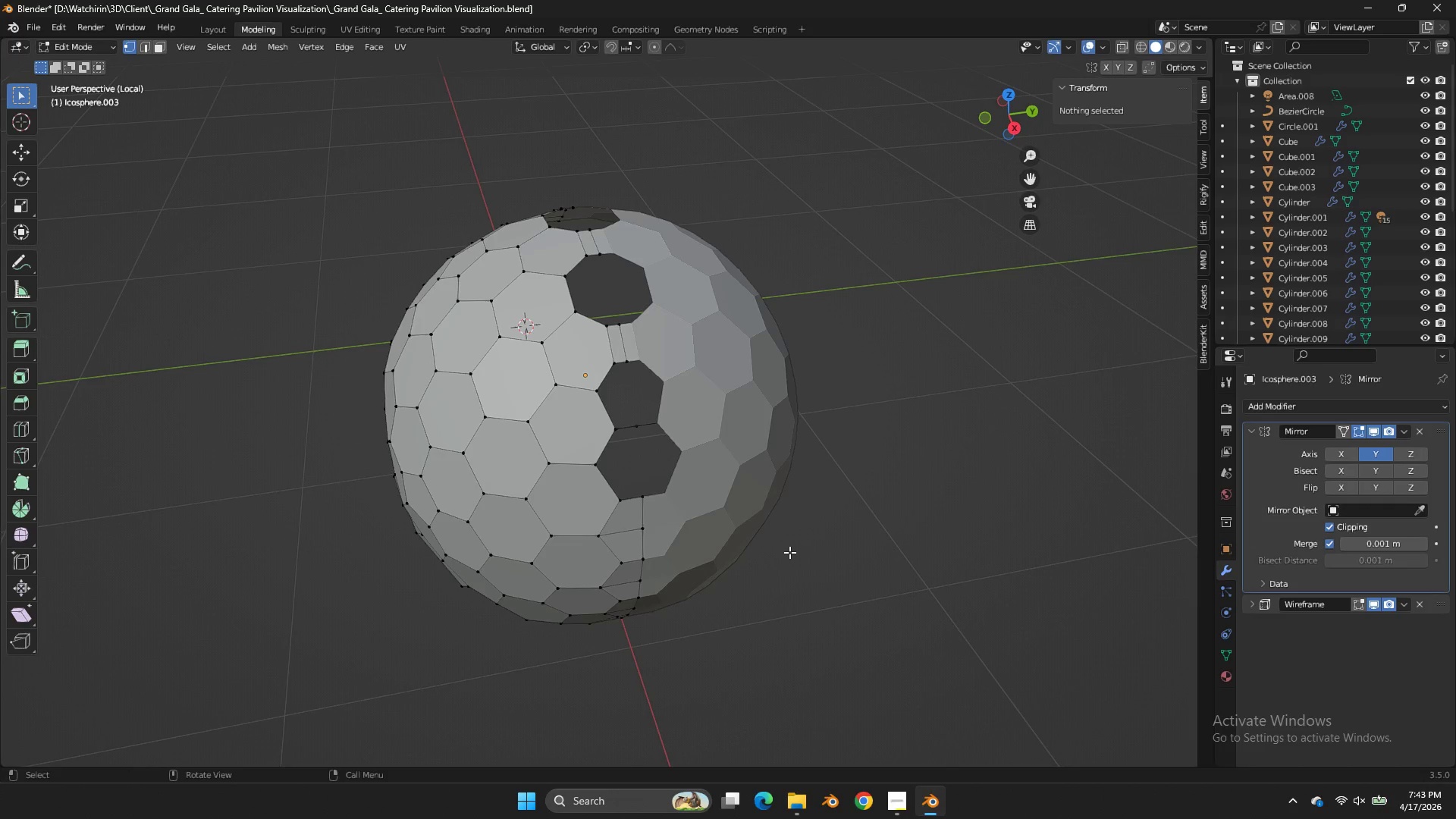 
scroll: coordinate [789, 552], scroll_direction: up, amount: 2.0
 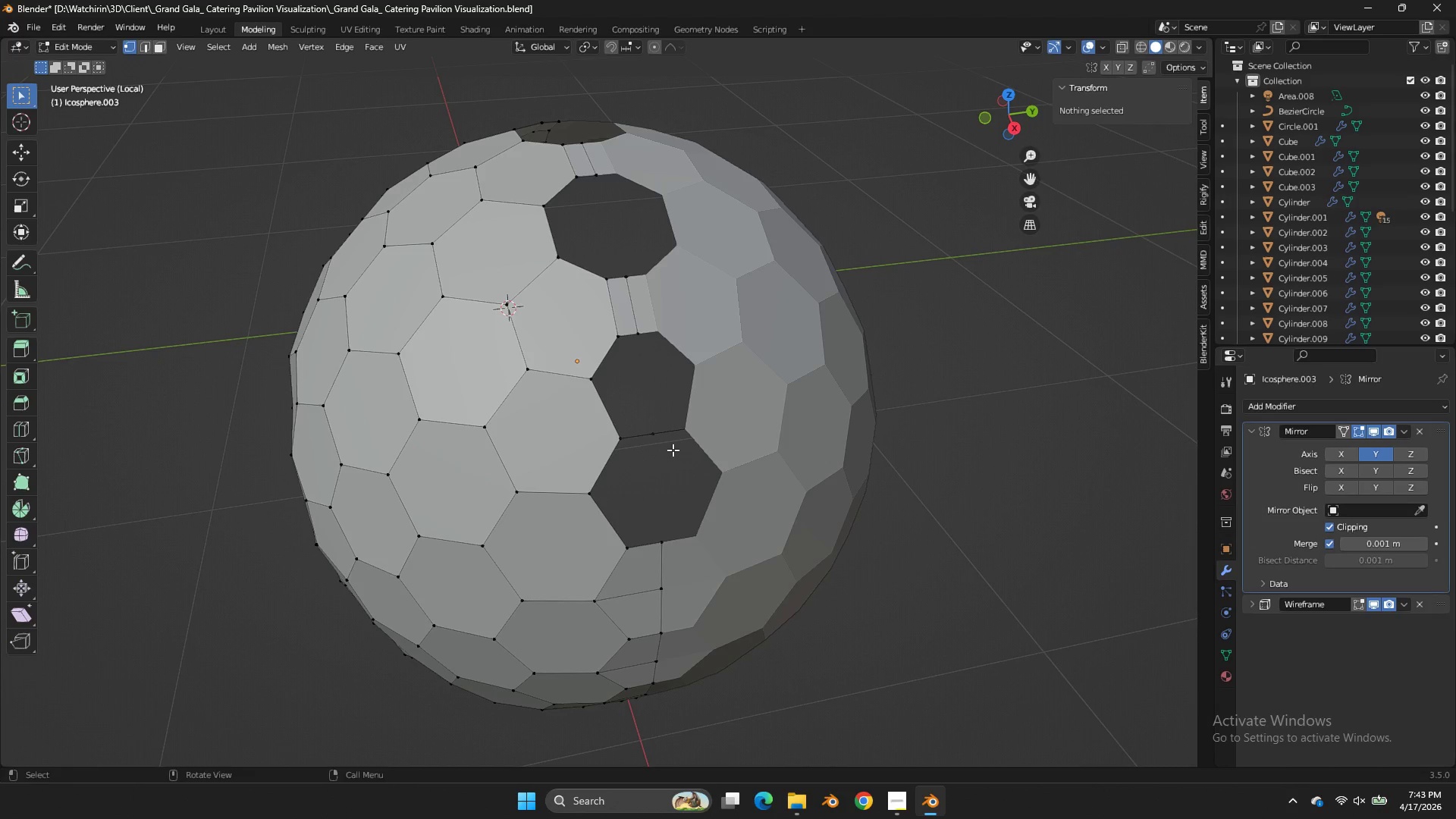 
scroll: coordinate [680, 504], scroll_direction: down, amount: 2.0
 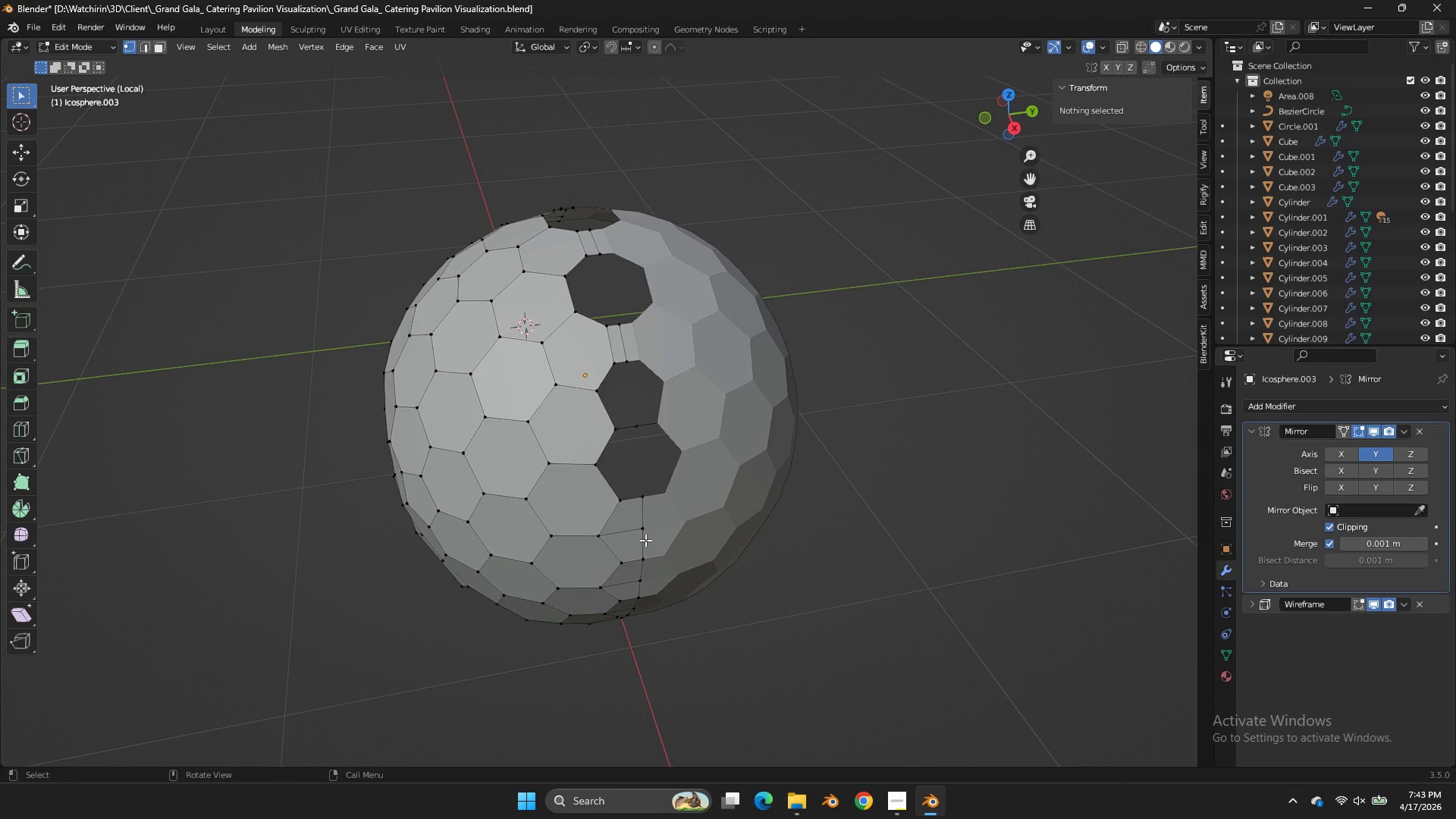 
left_click([645, 540])
 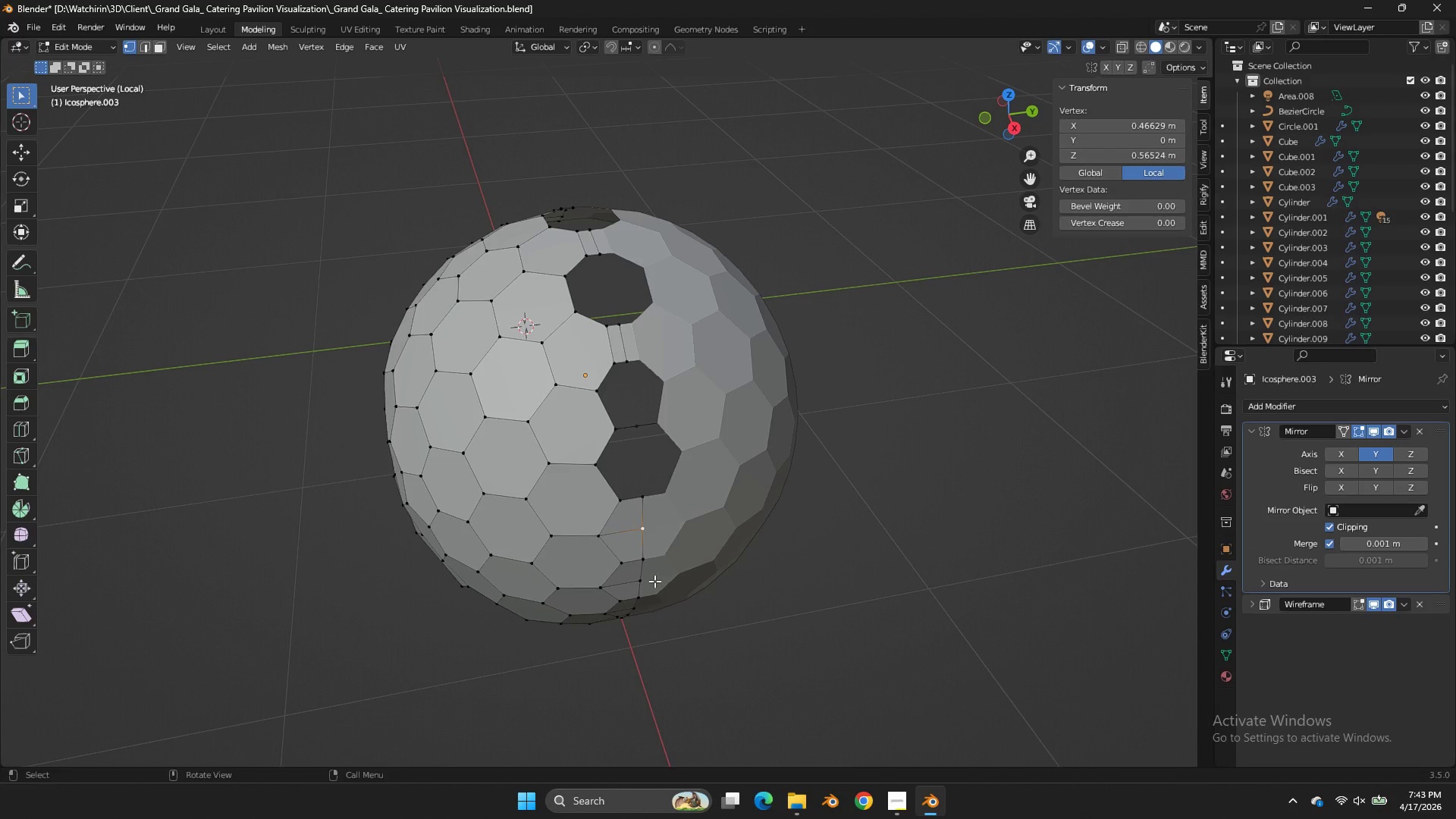 
hold_key(key=ShiftLeft, duration=0.38)
left_click([651, 588])
 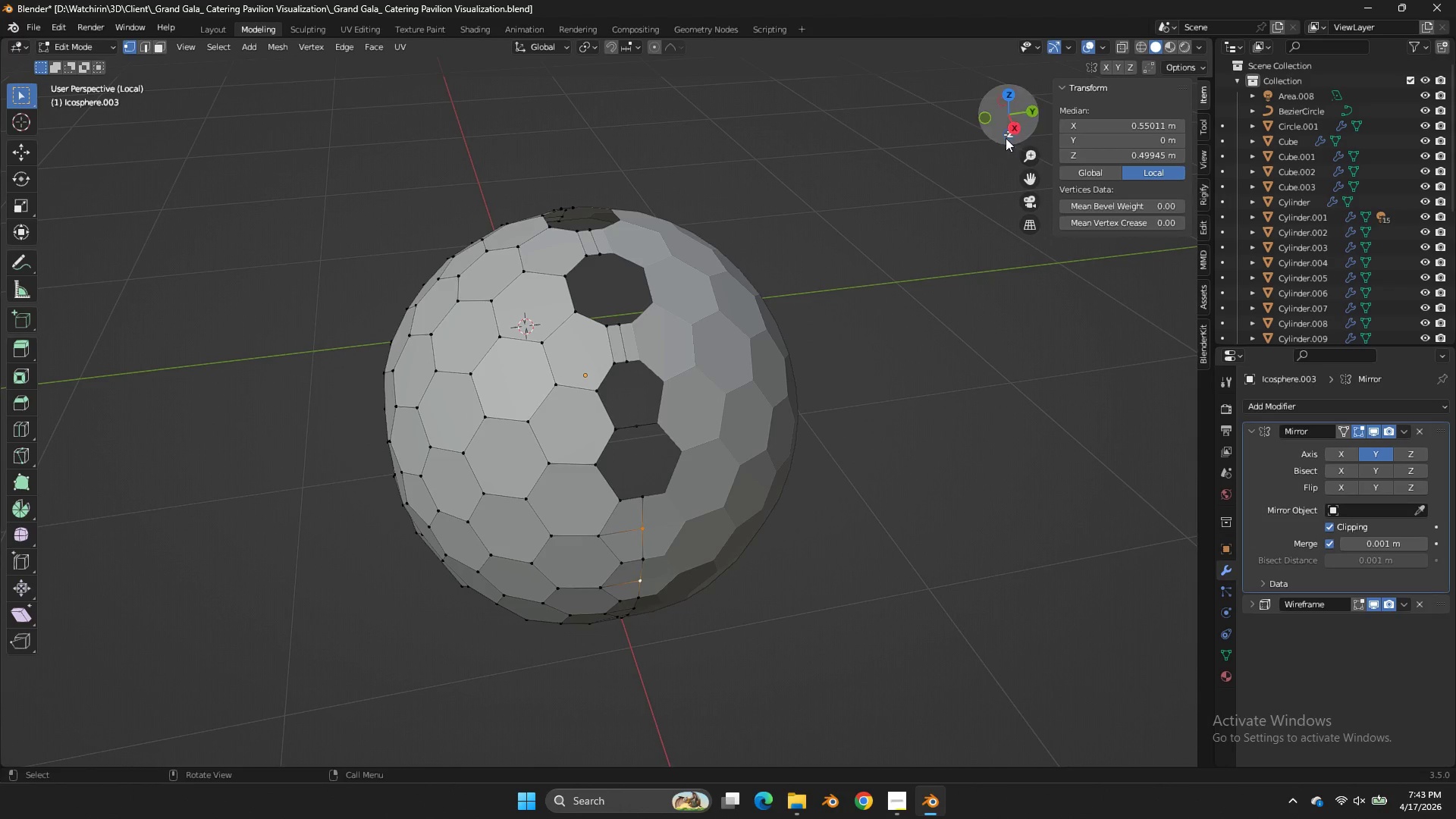 
left_click_drag(start_coordinate=[1006, 136], to_coordinate=[1007, 746])
 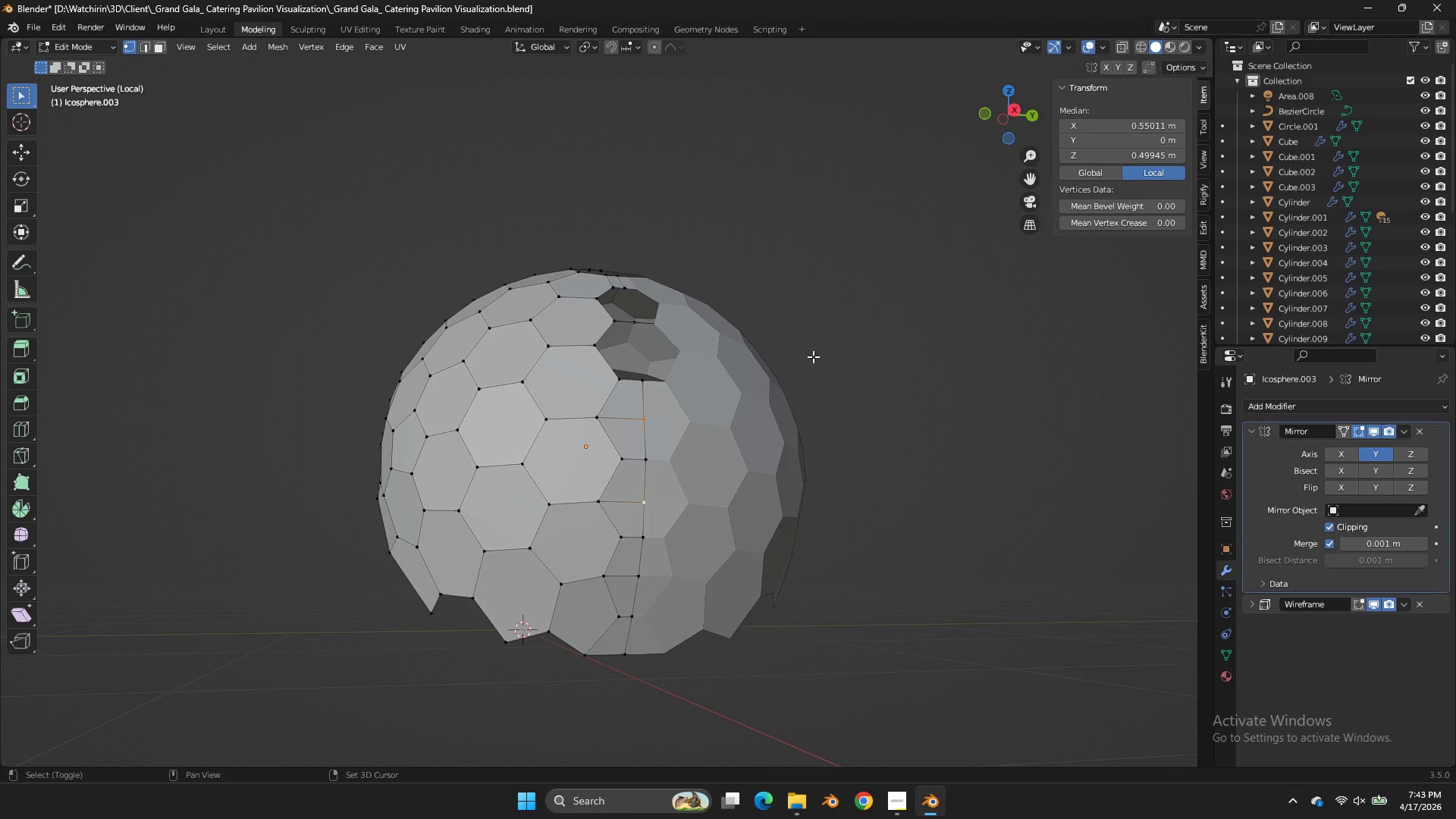 
hold_key(key=ShiftLeft, duration=0.77)
double_click([647, 570])
 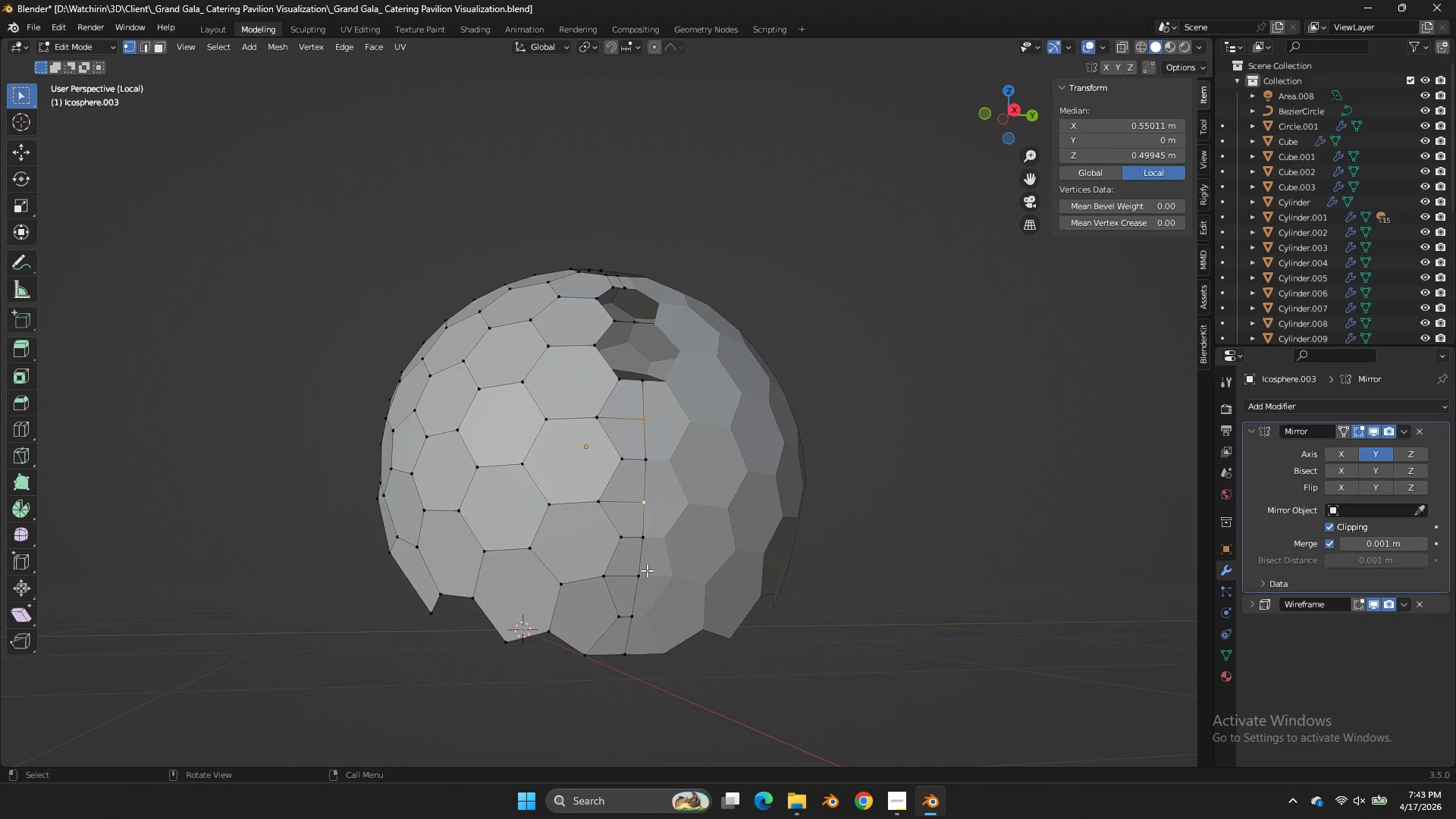 
key(X)
 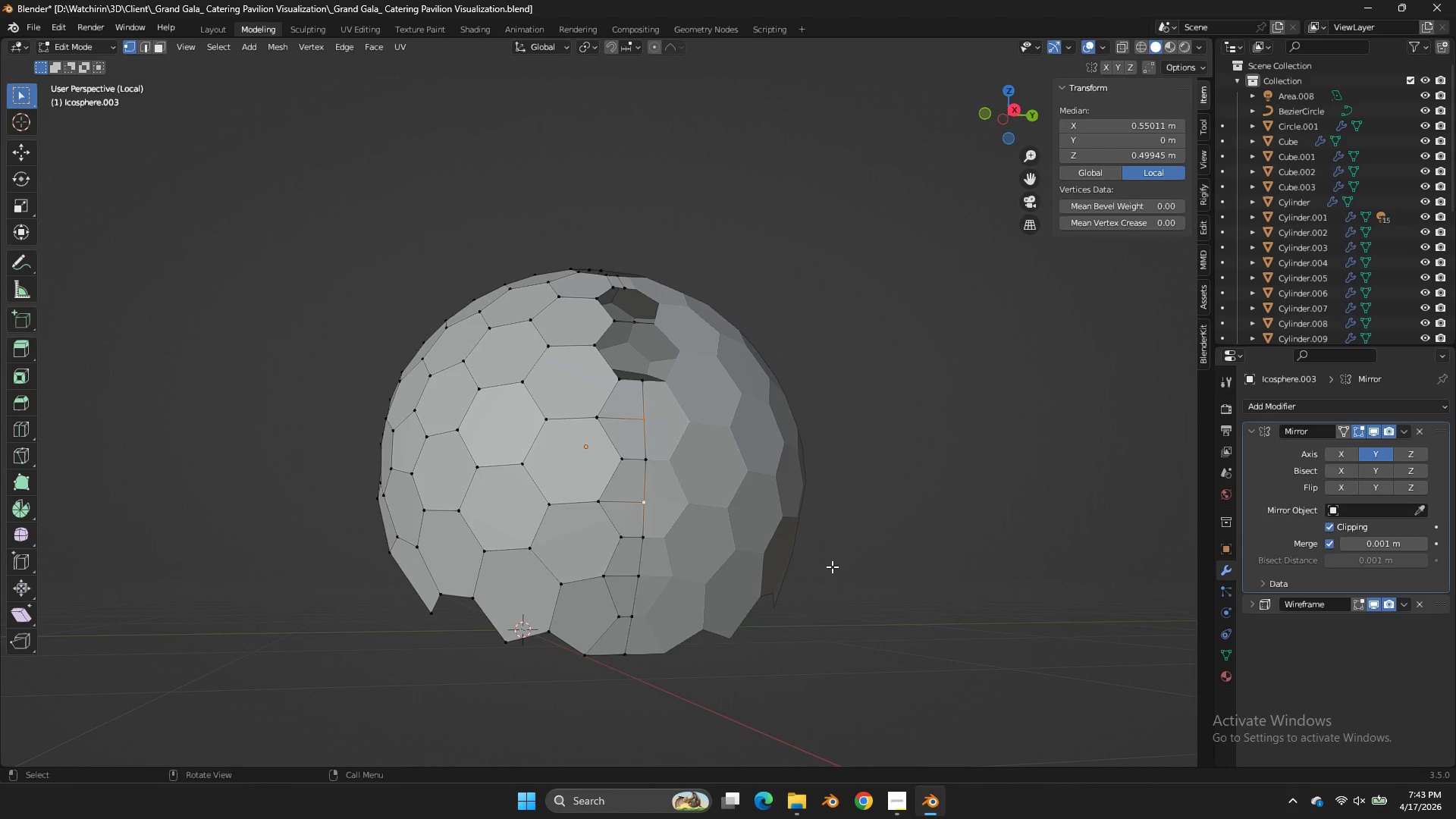 
hold_key(key=ShiftLeft, duration=0.61)
left_click([630, 570])
 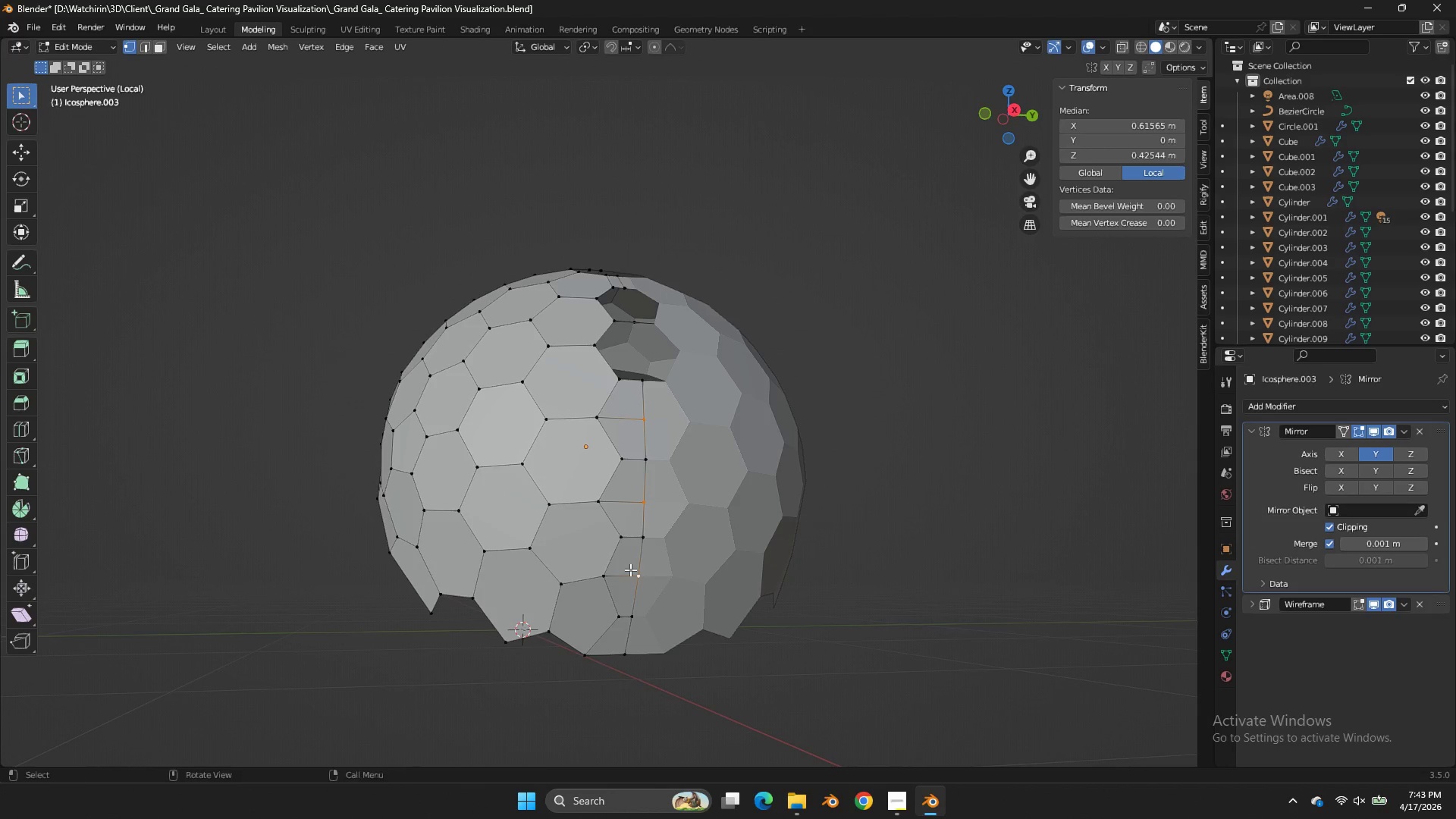 
key(X)
 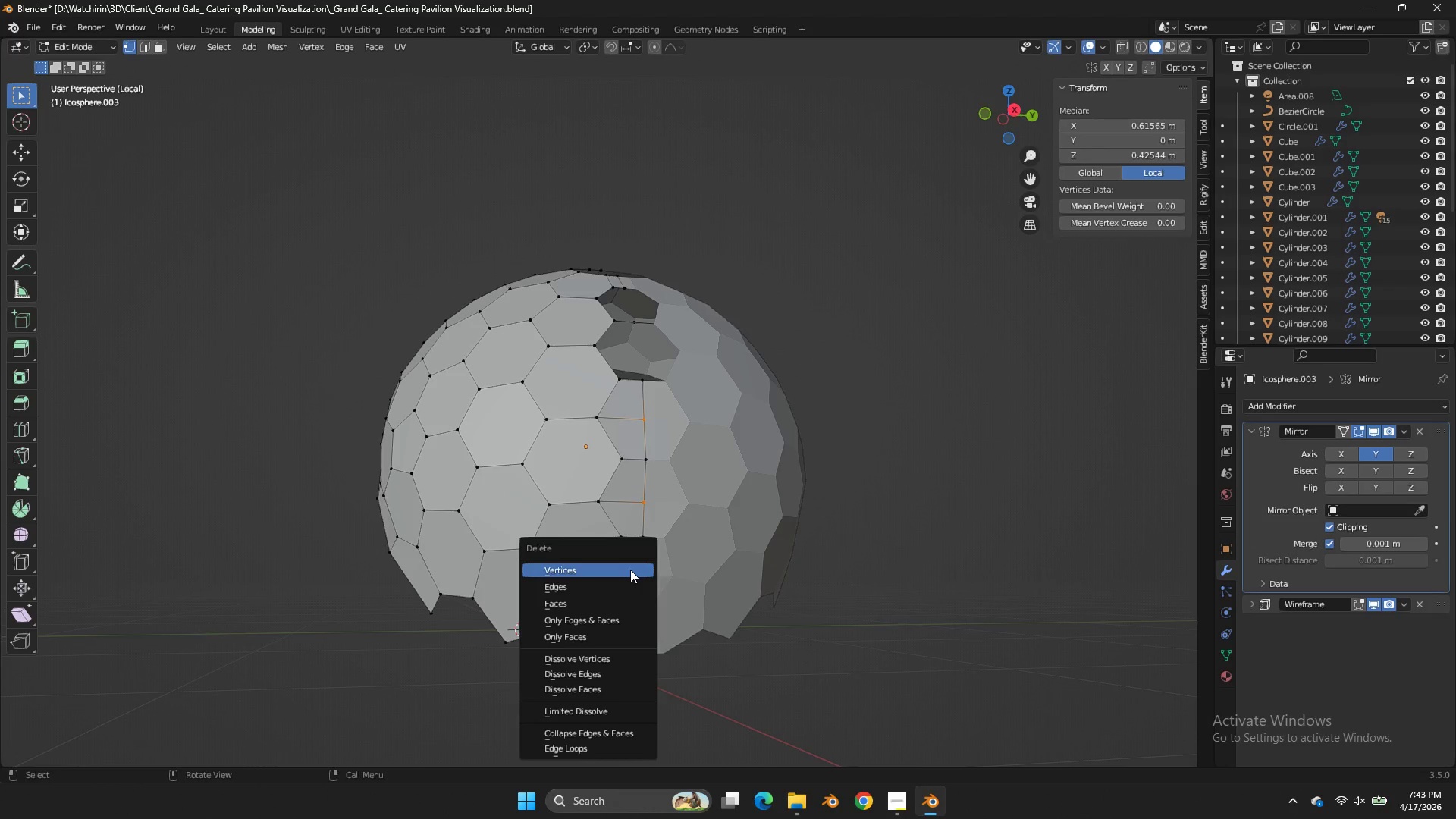 
left_click([630, 570])
 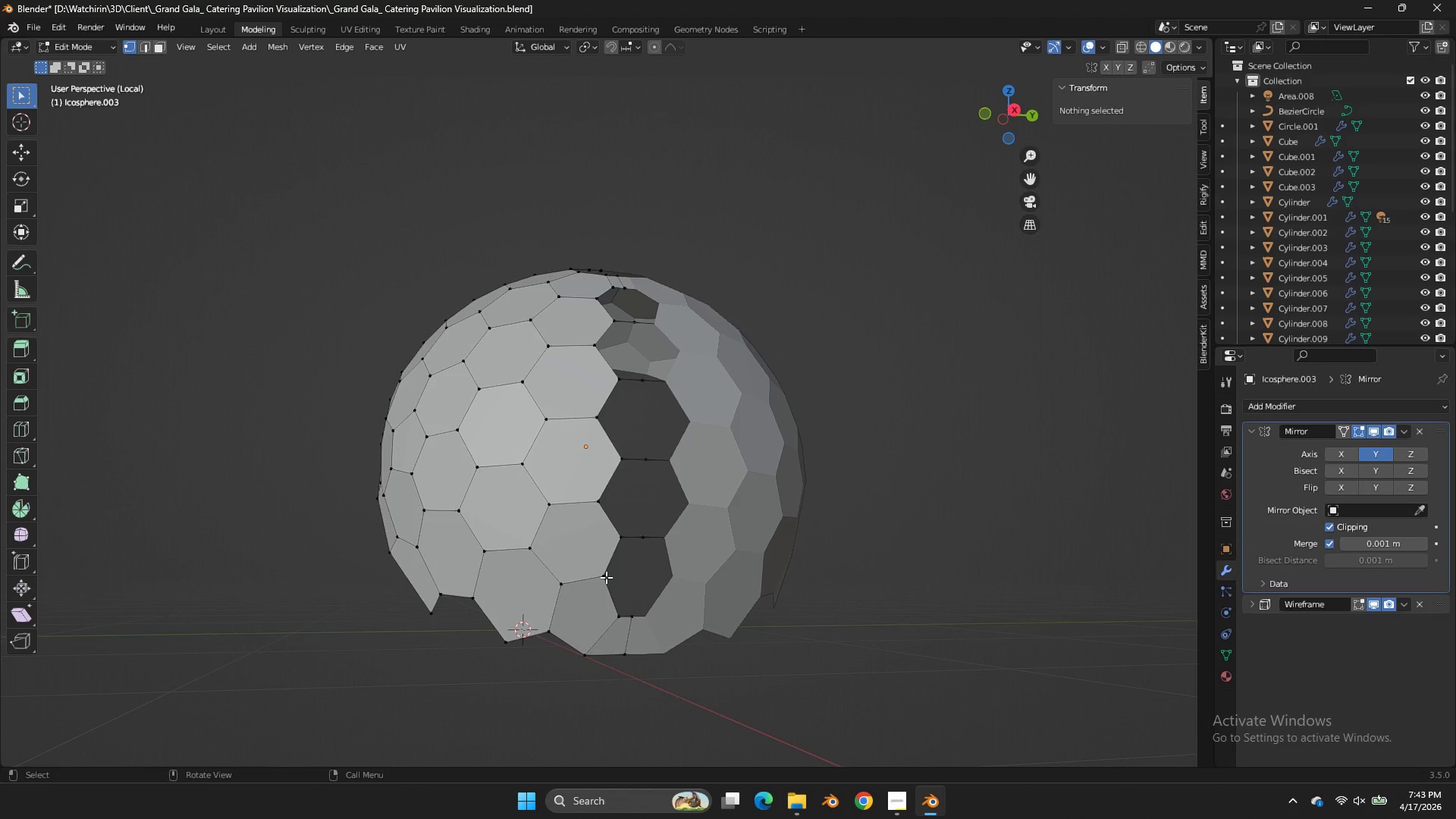 
left_click([606, 577])
 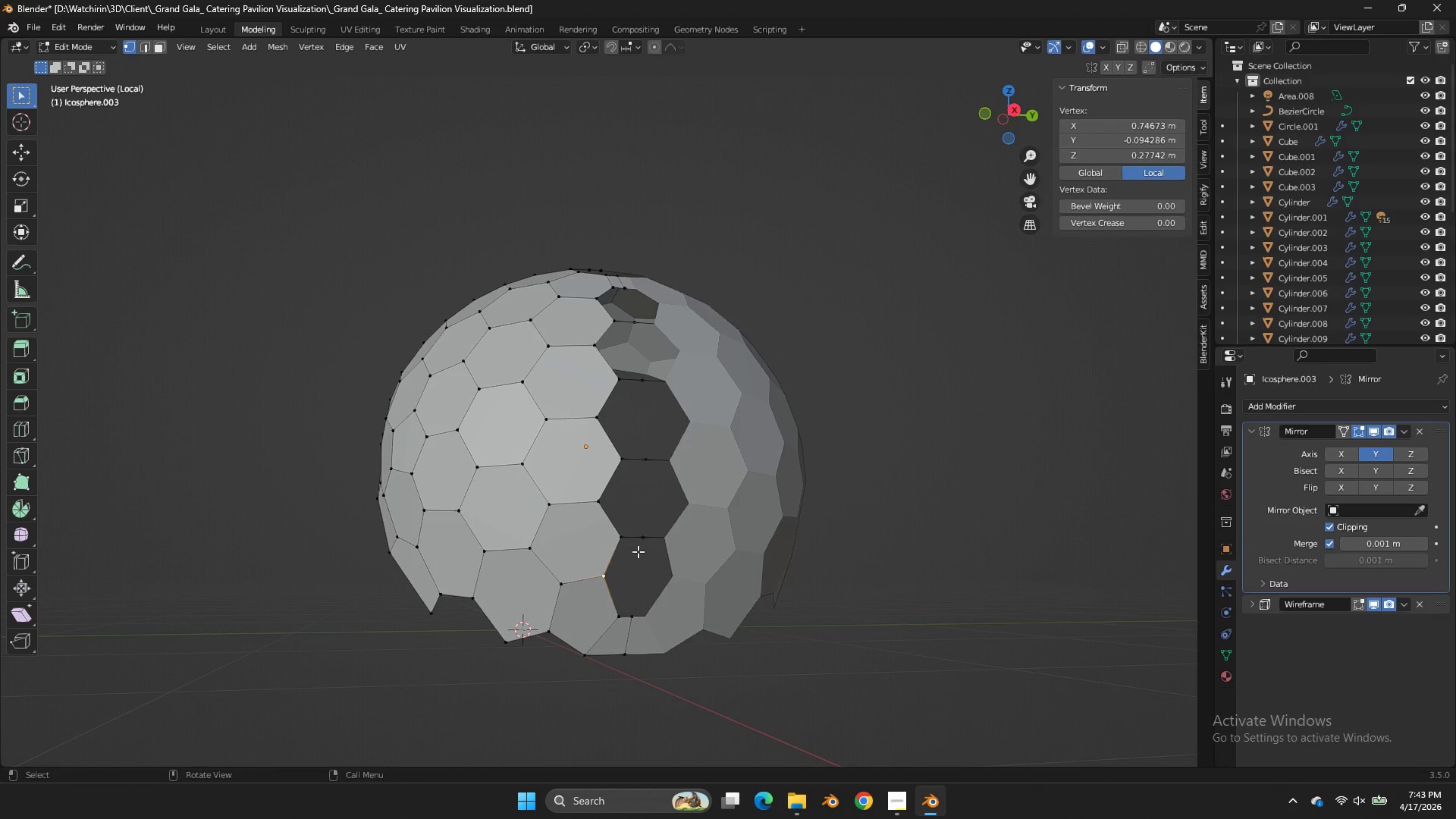 
hold_key(key=ShiftLeft, duration=0.41)
 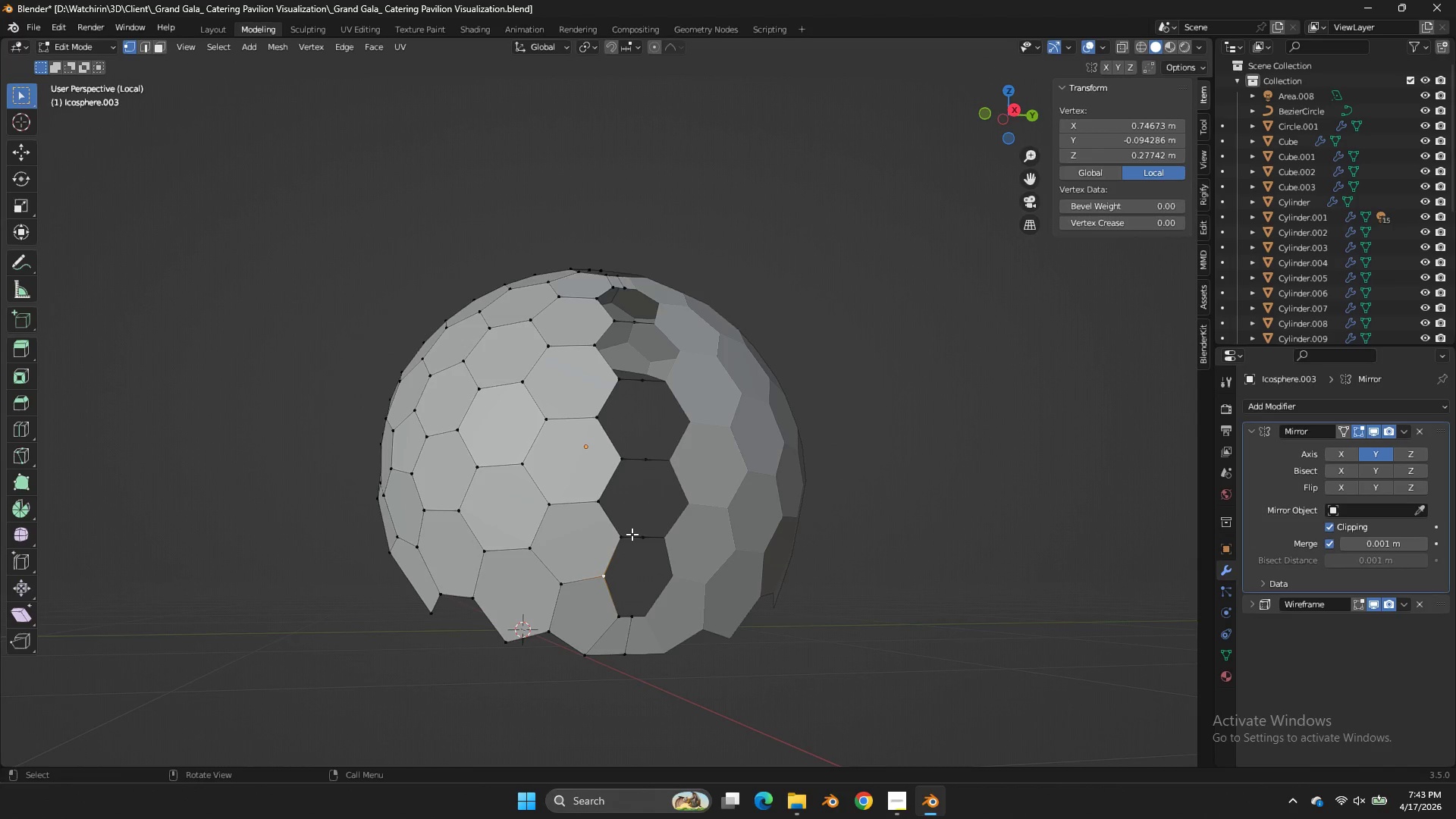 
hold_key(key=Space, duration=0.5)
 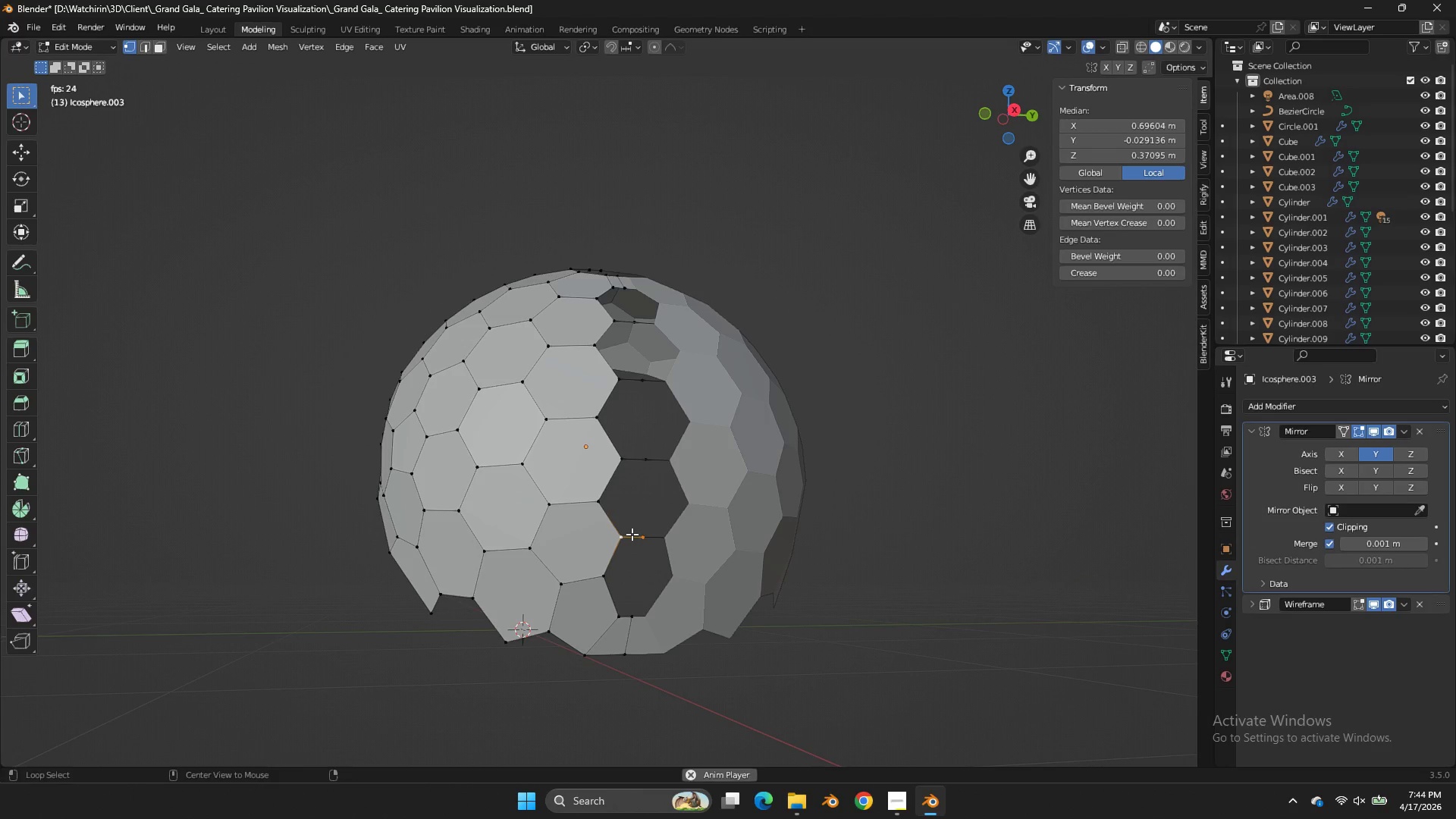 
left_click([632, 534])
 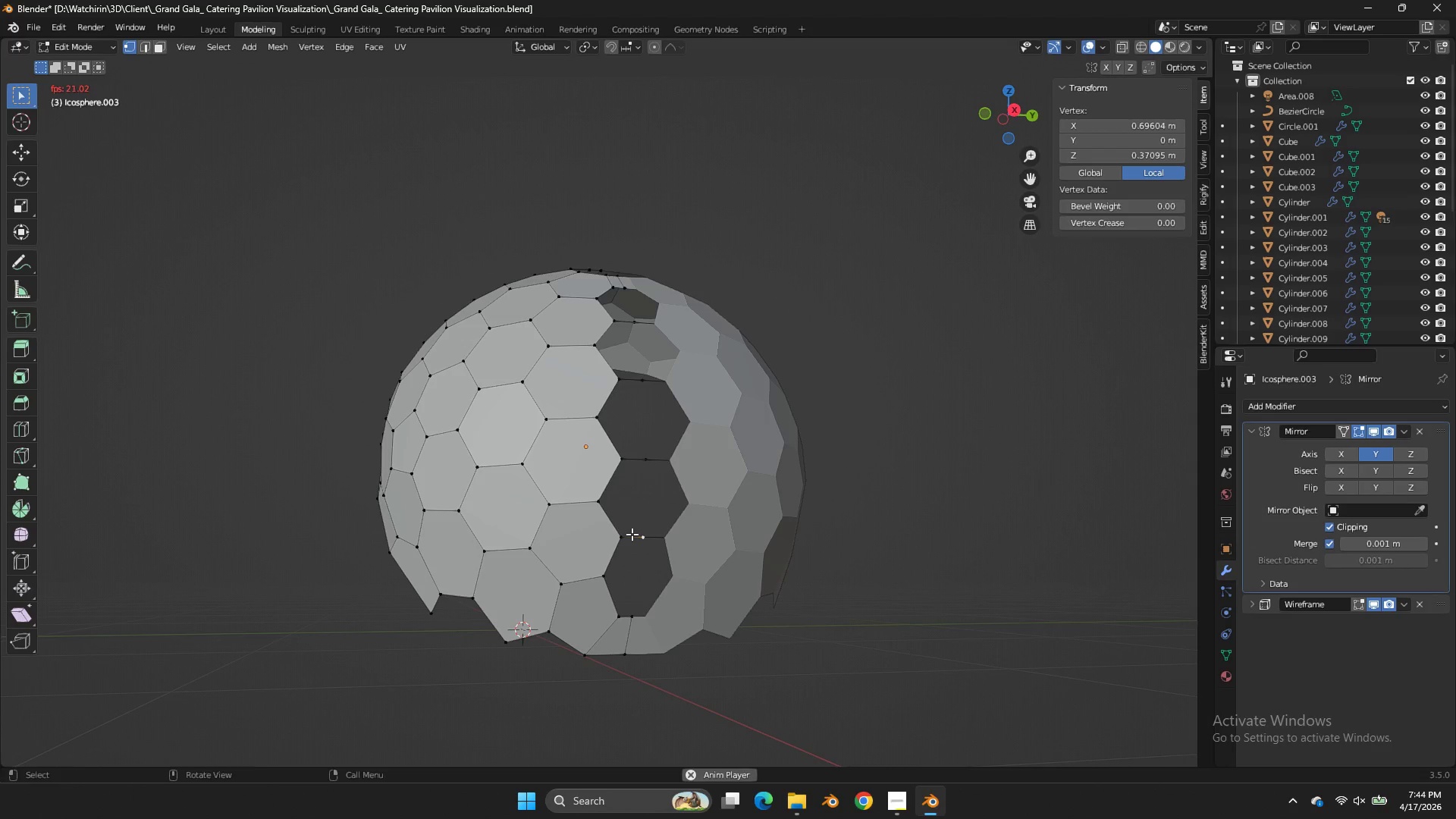 
double_click([632, 534])
 